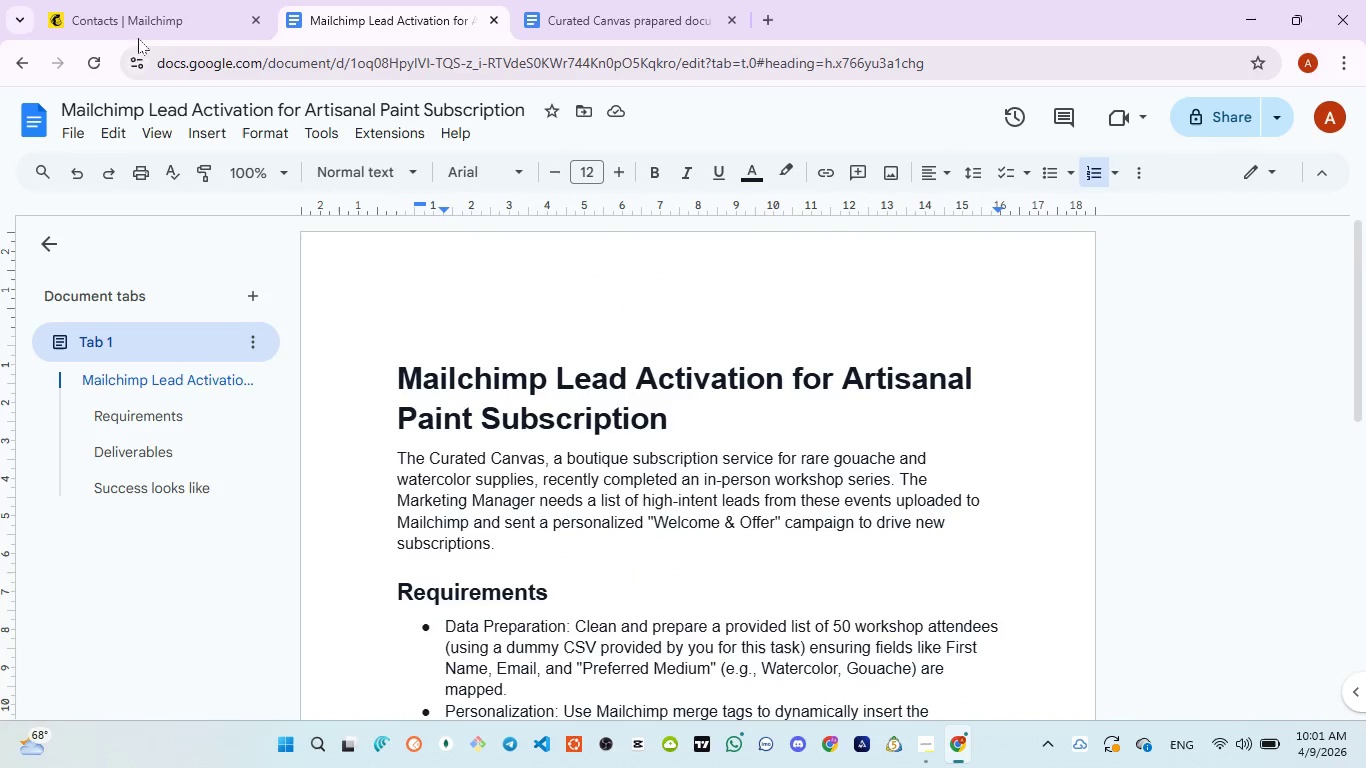 
left_click([126, 22])
 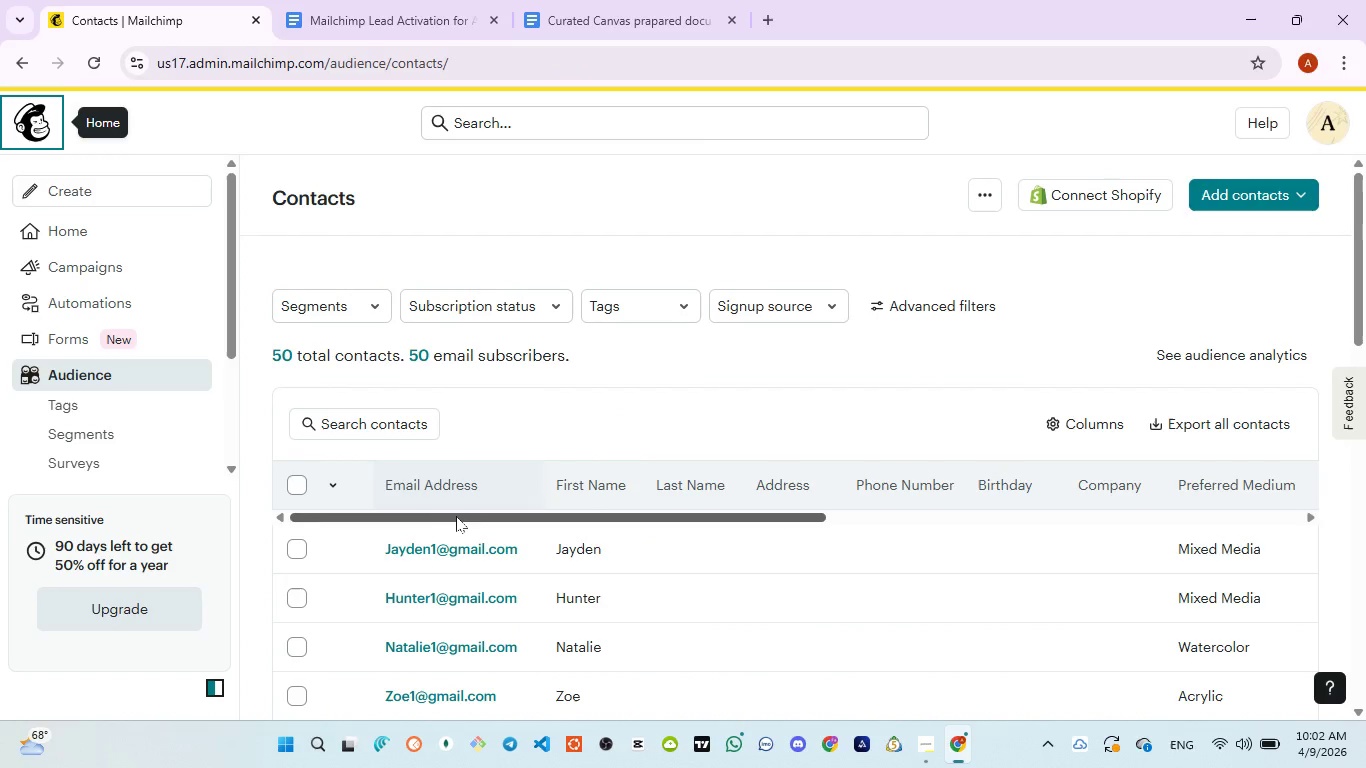 
left_click_drag(start_coordinate=[440, 515], to_coordinate=[365, 517])
 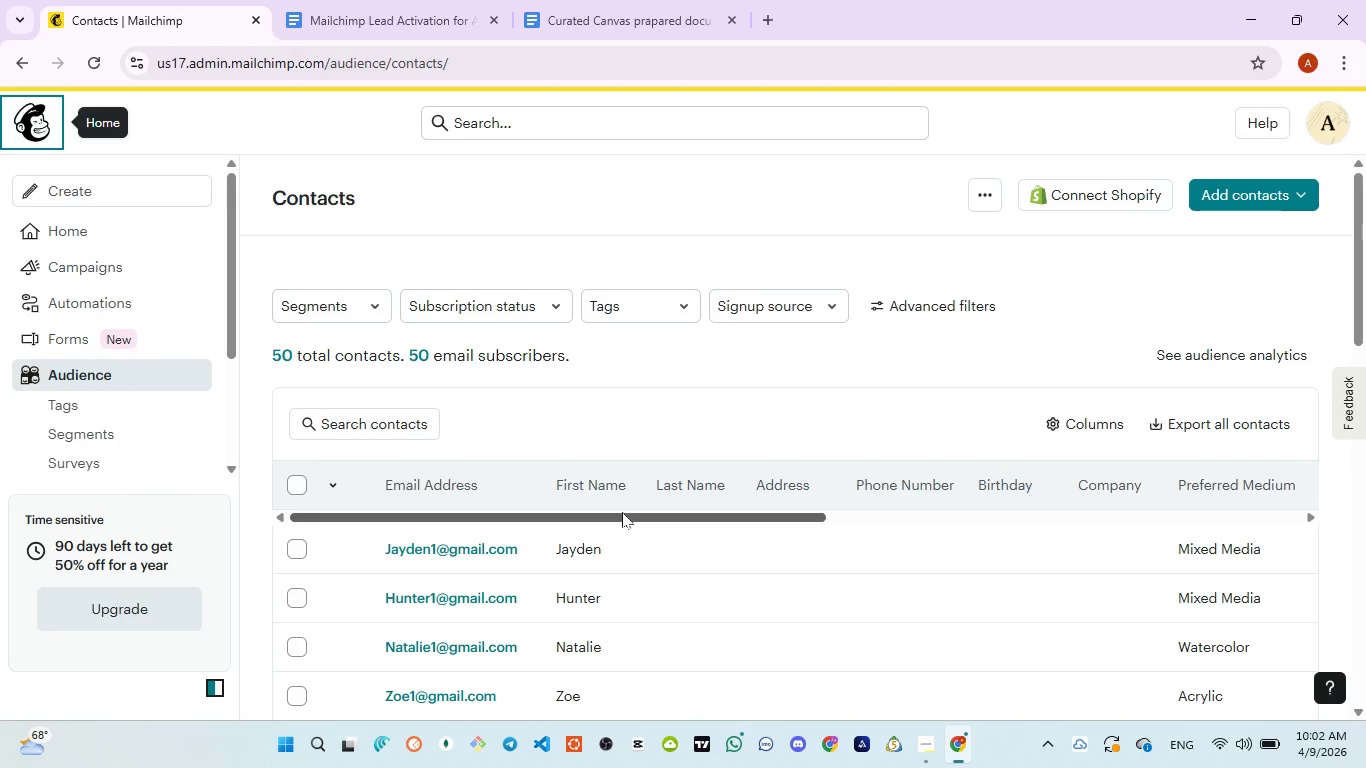 
scroll: coordinate [622, 517], scroll_direction: down, amount: 2.0
 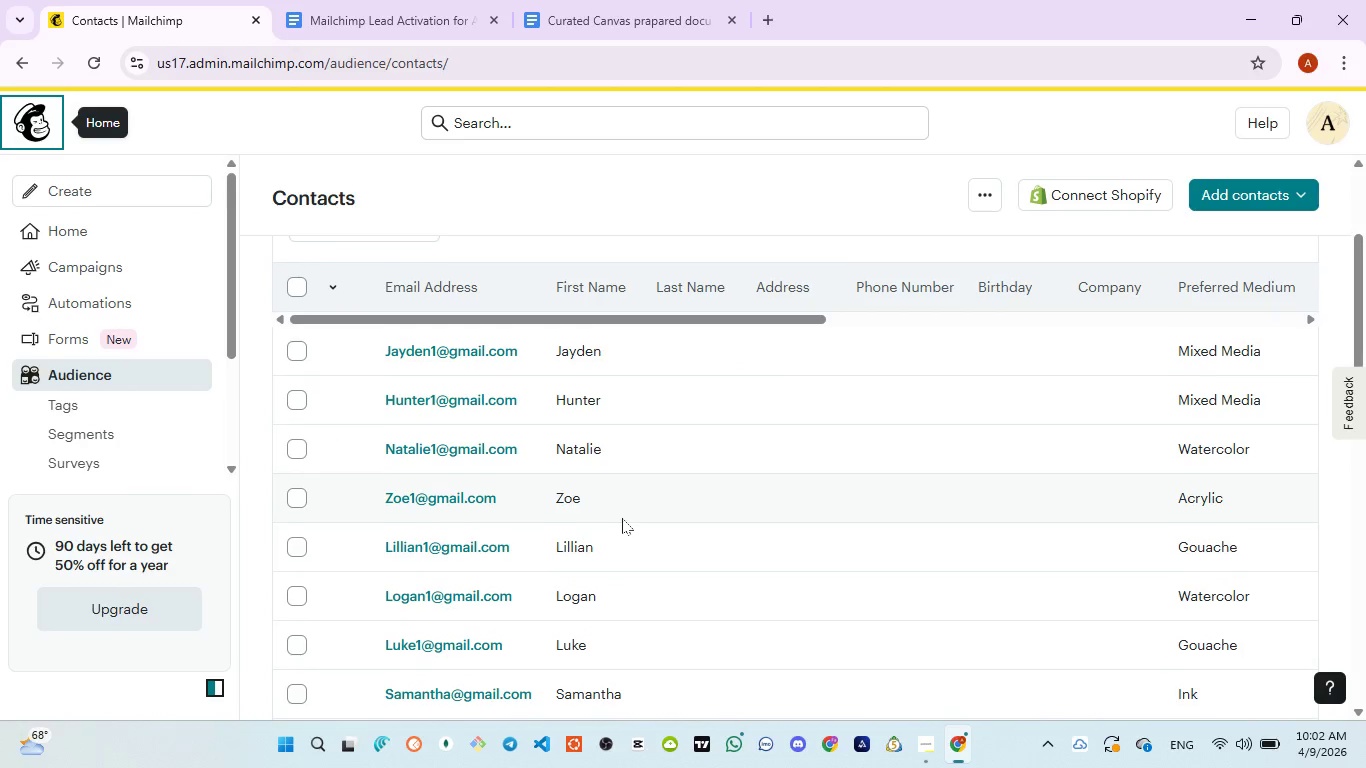 
scroll: coordinate [622, 518], scroll_direction: up, amount: 2.0
 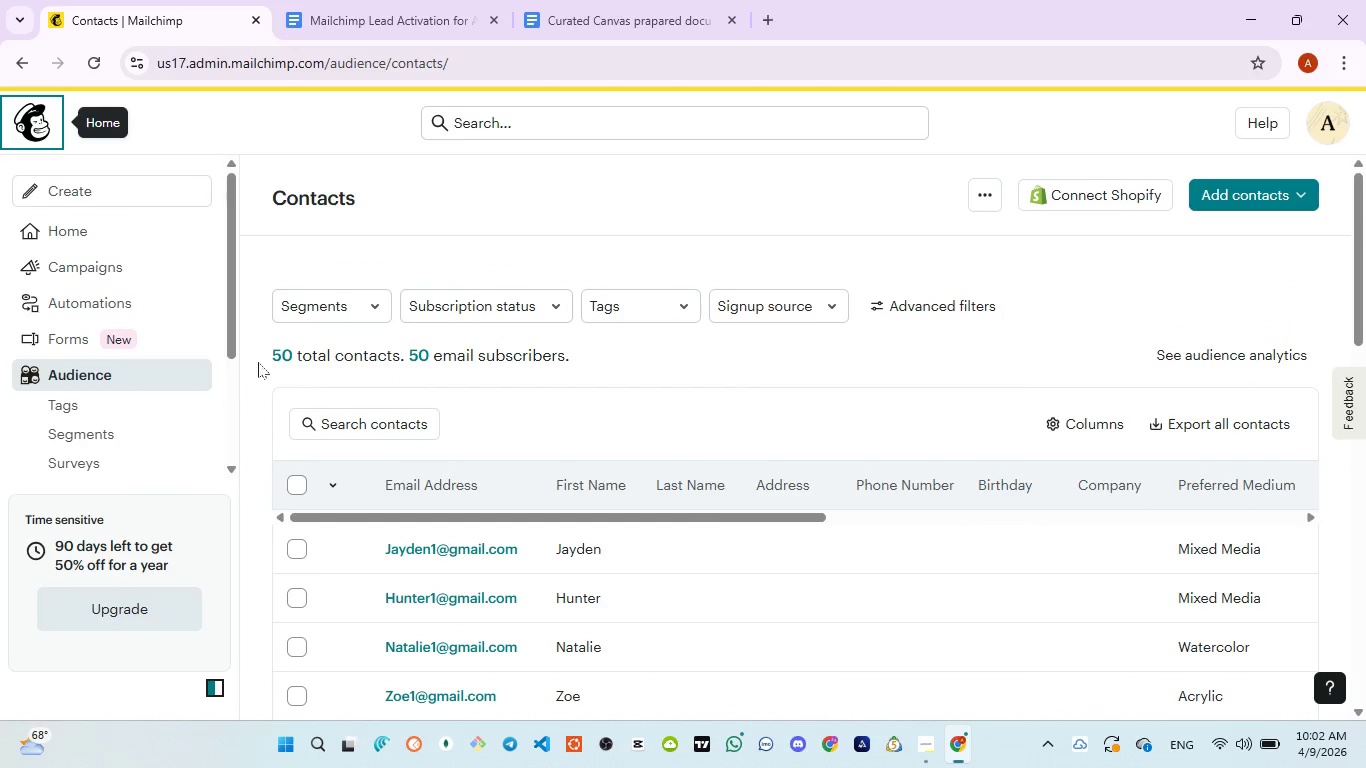 
left_click_drag(start_coordinate=[264, 348], to_coordinate=[574, 351])
 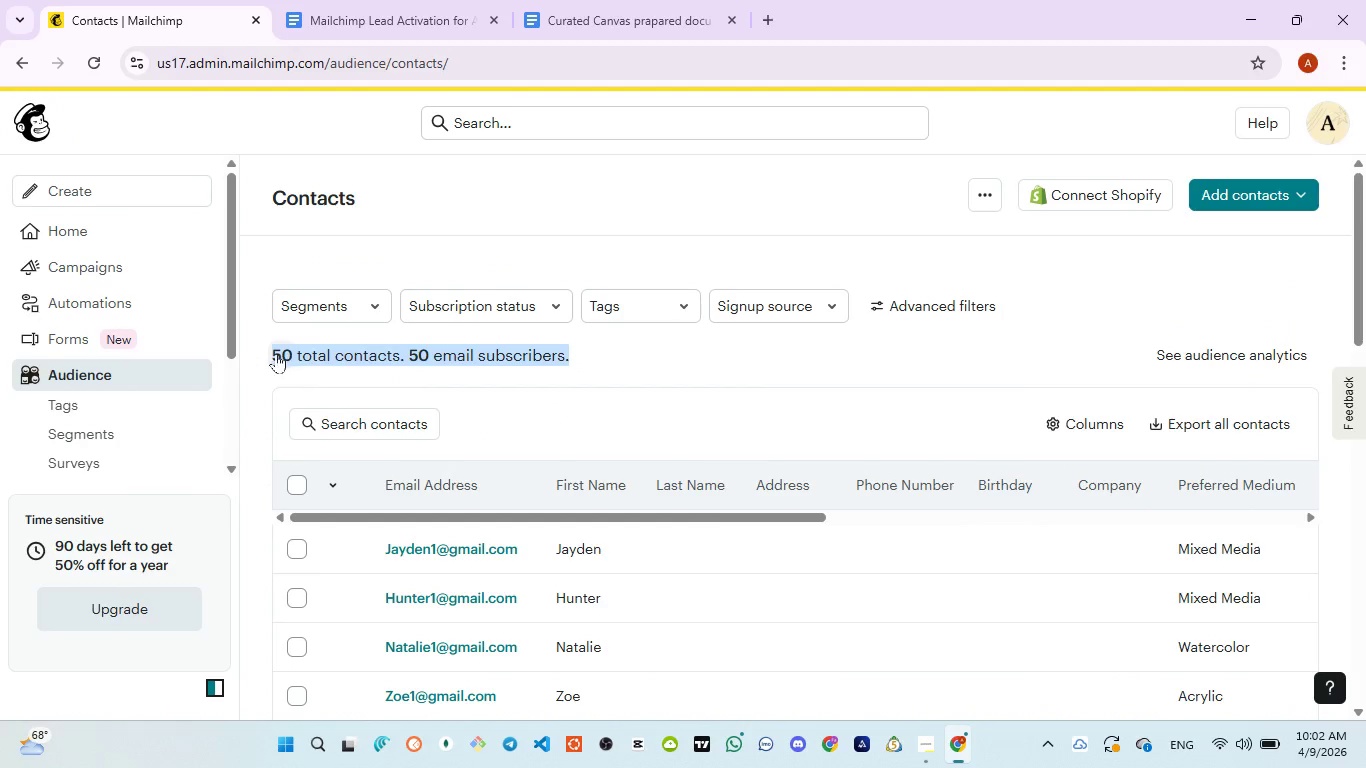 
left_click([270, 352])
 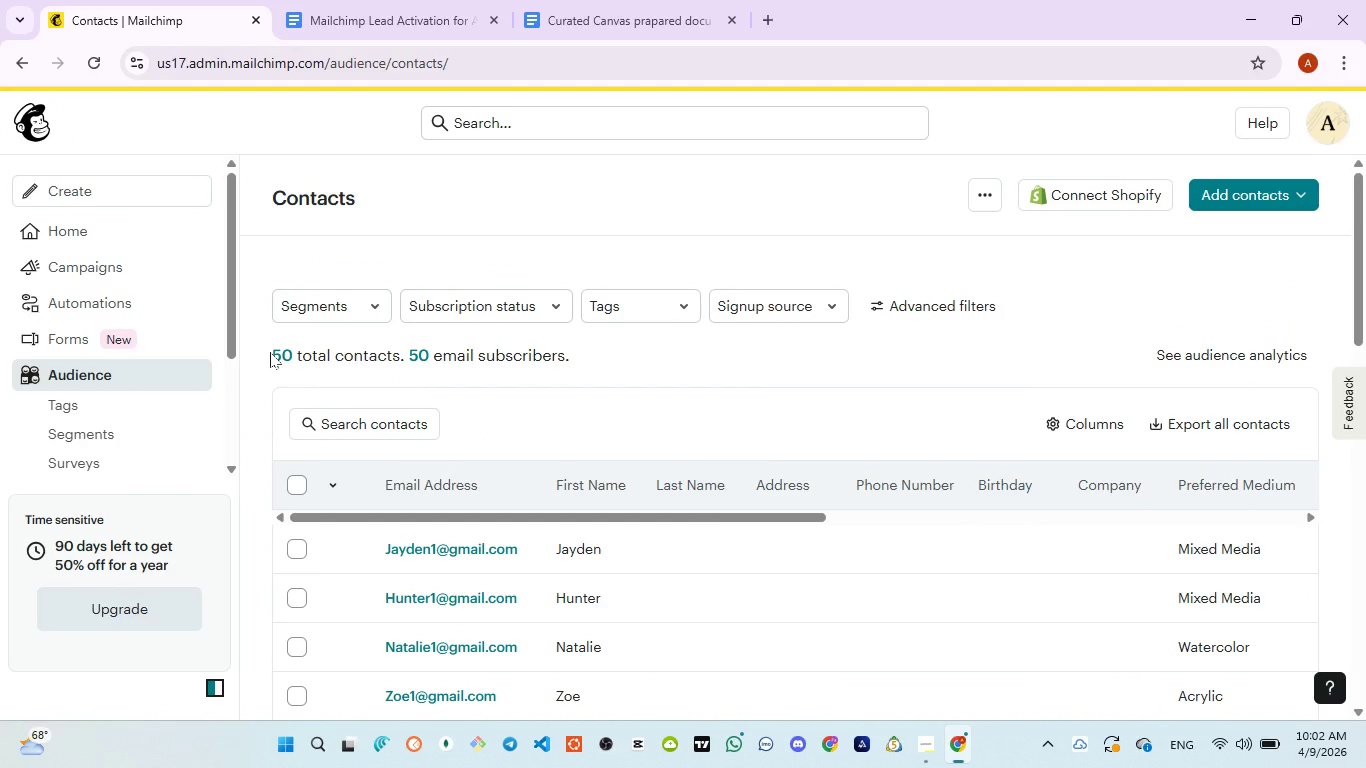 
left_click_drag(start_coordinate=[271, 352], to_coordinate=[580, 359])
 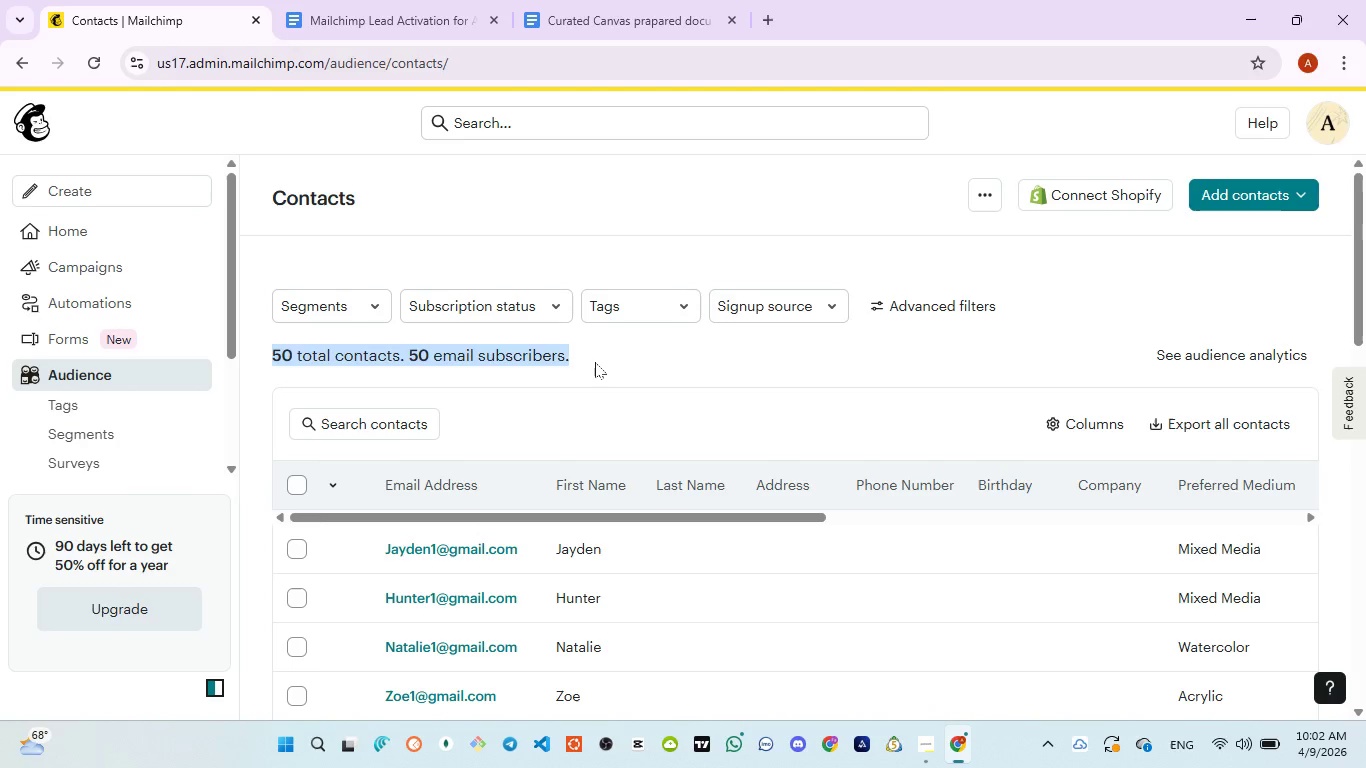 
left_click([595, 362])
 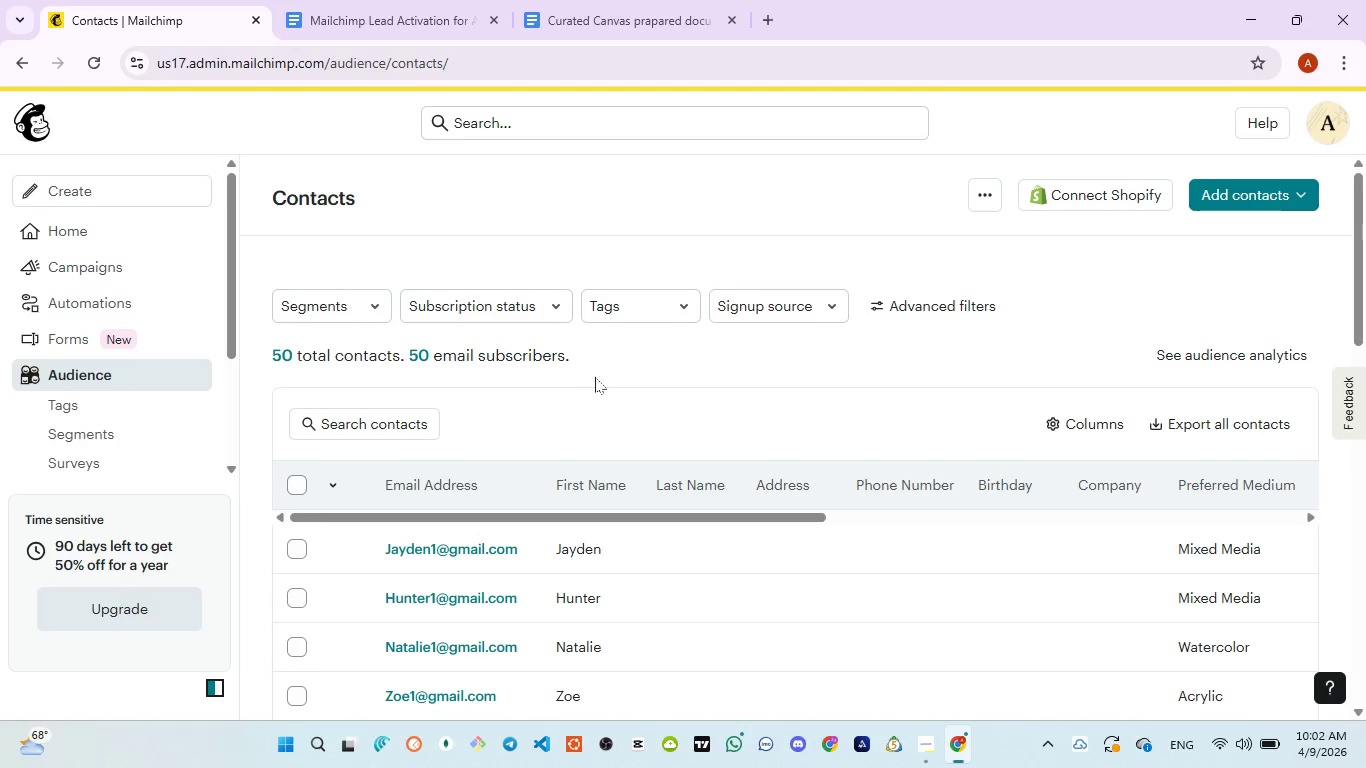 
scroll: coordinate [519, 554], scroll_direction: down, amount: 9.0
 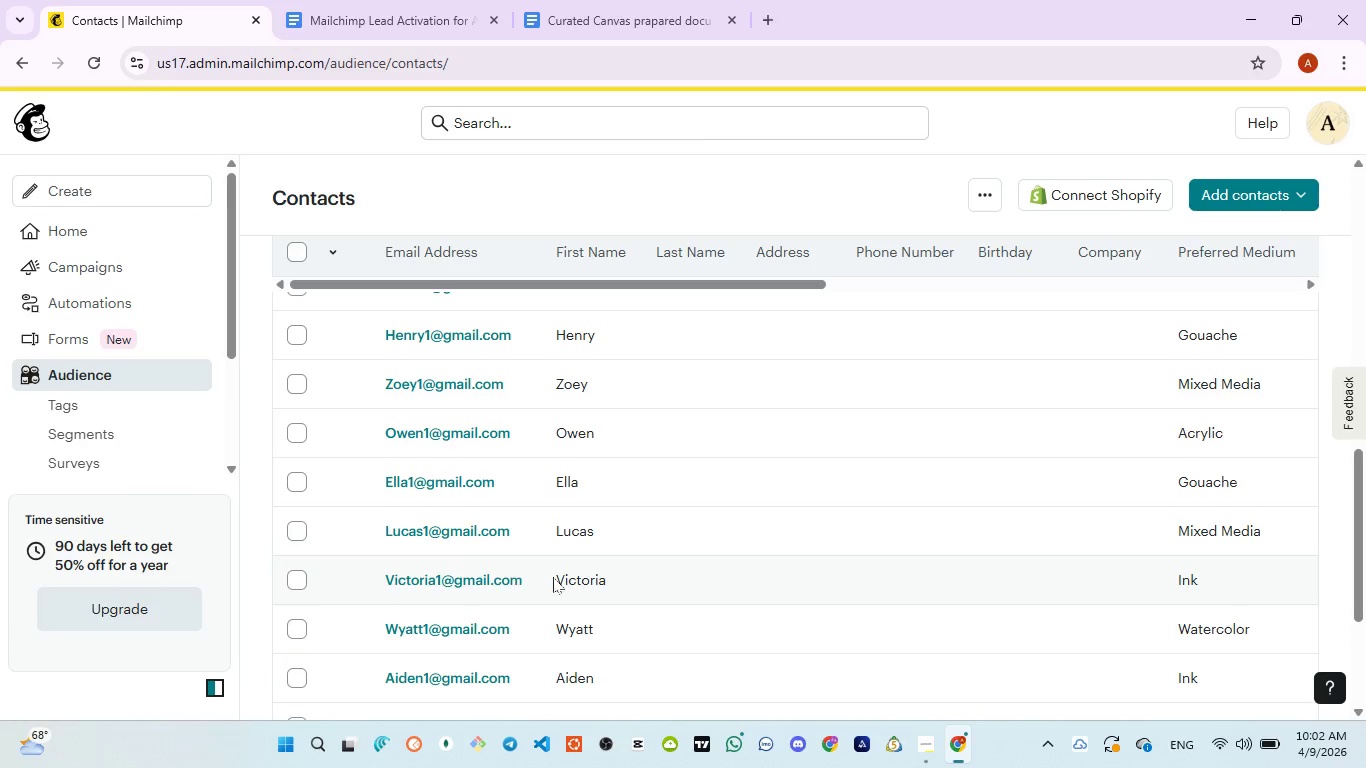 
scroll: coordinate [560, 582], scroll_direction: down, amount: 3.0
 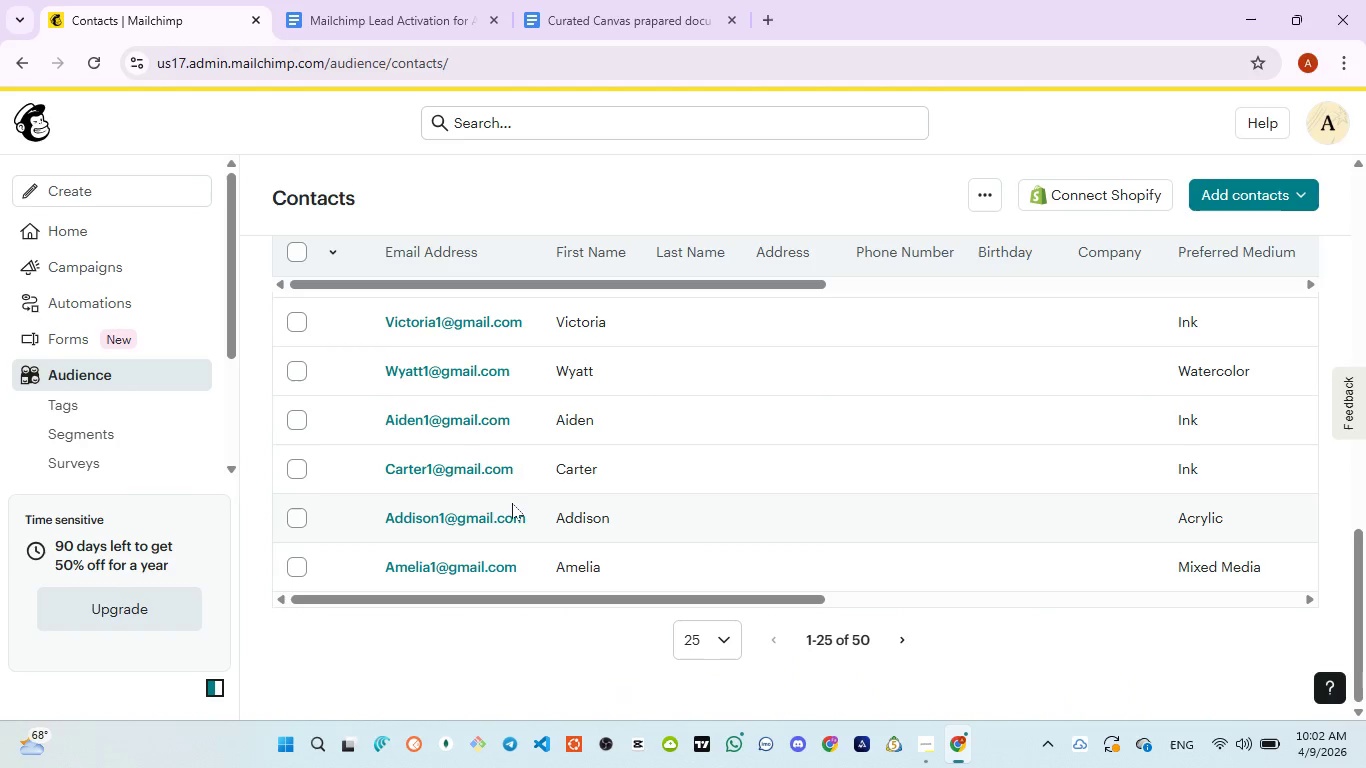 
scroll: coordinate [512, 477], scroll_direction: up, amount: 14.0
 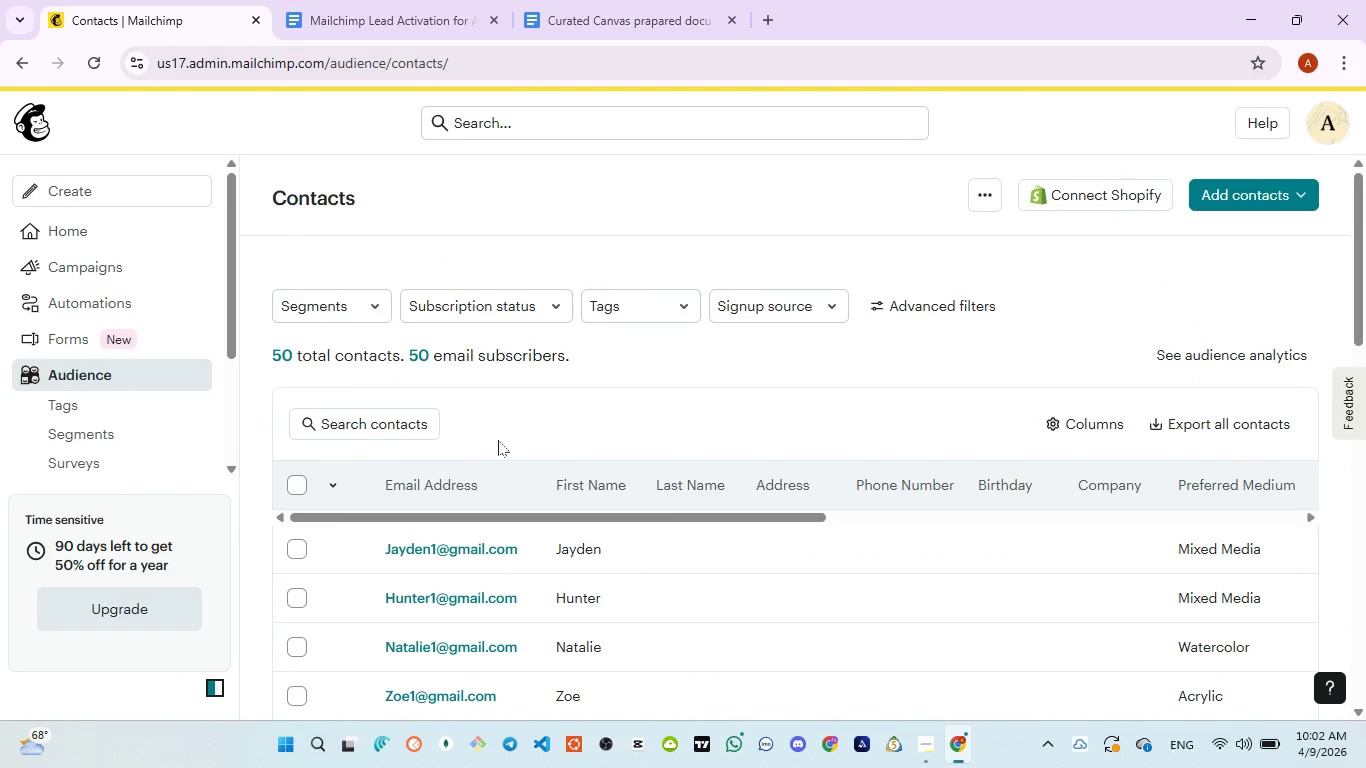 
scroll: coordinate [525, 480], scroll_direction: down, amount: 13.0
 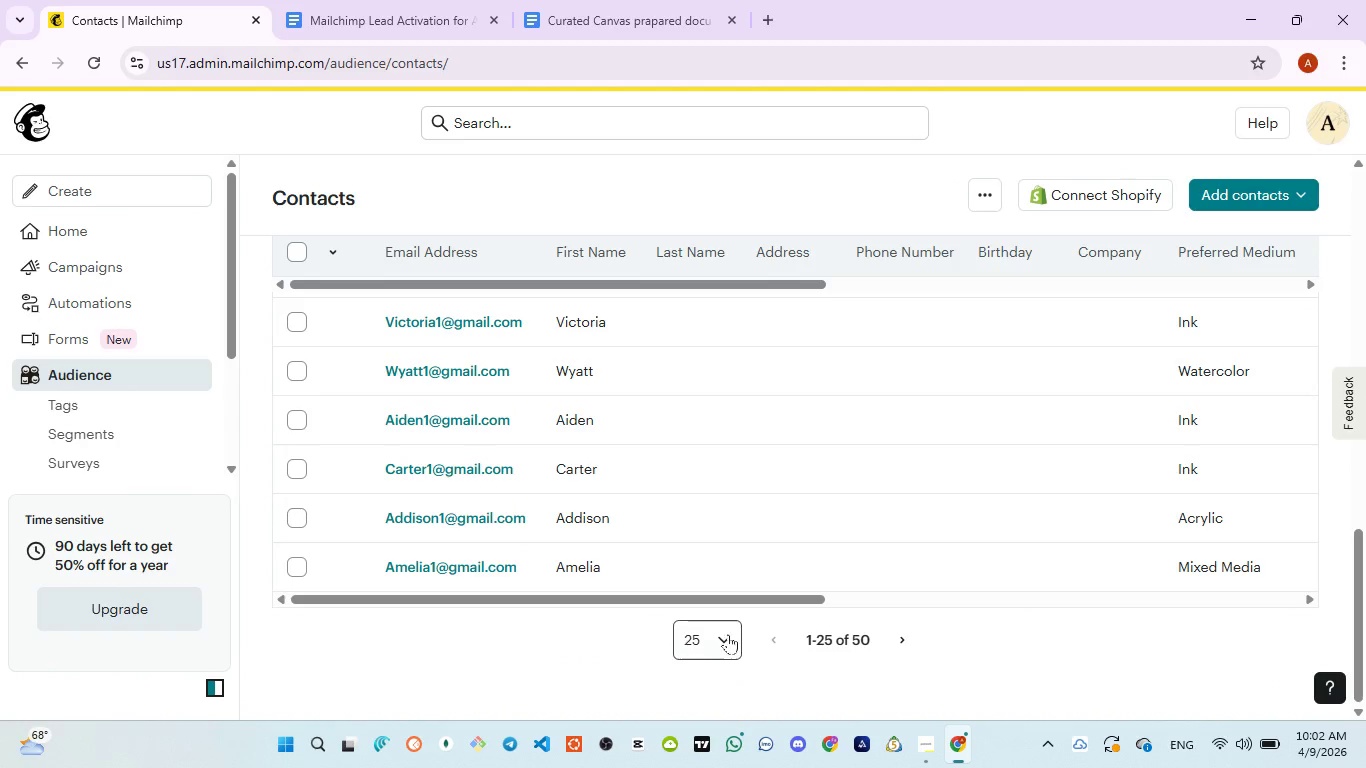 
left_click([718, 635])
 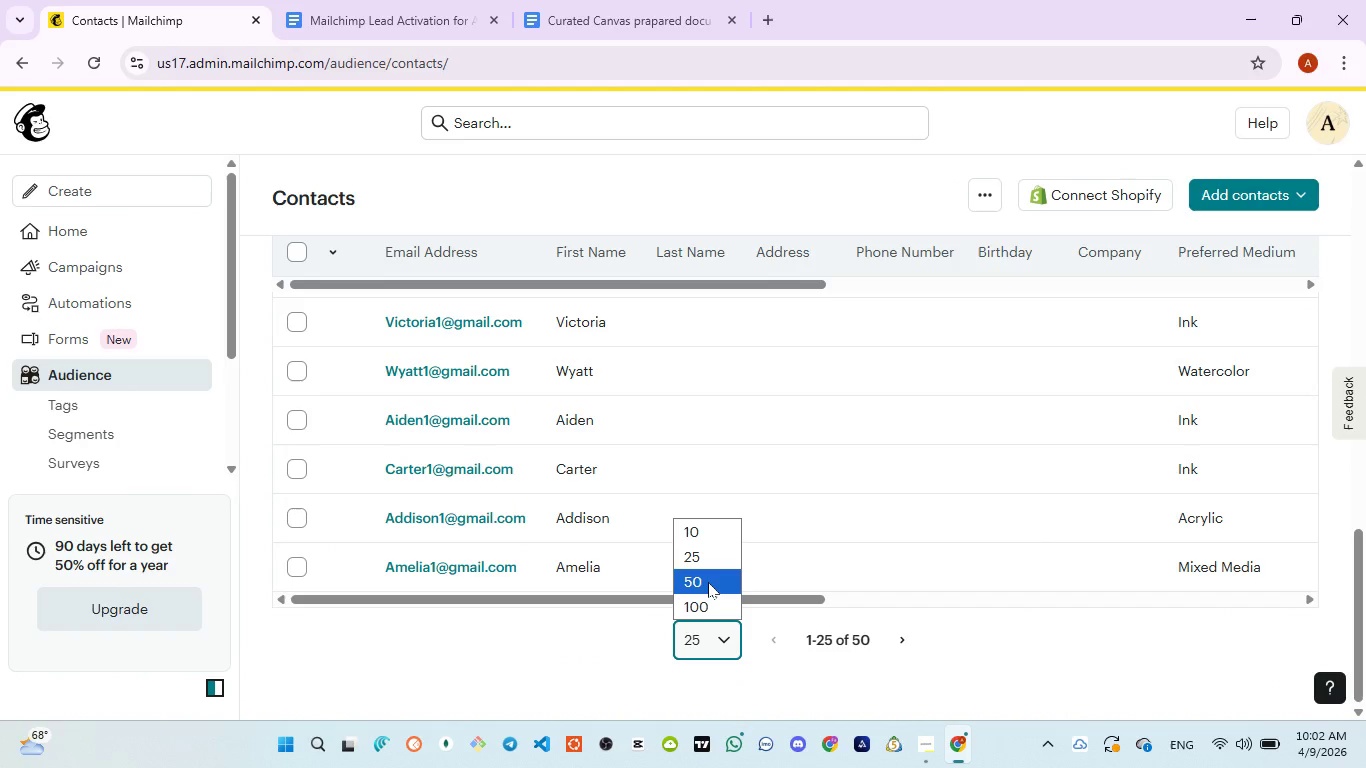 
left_click([708, 582])
 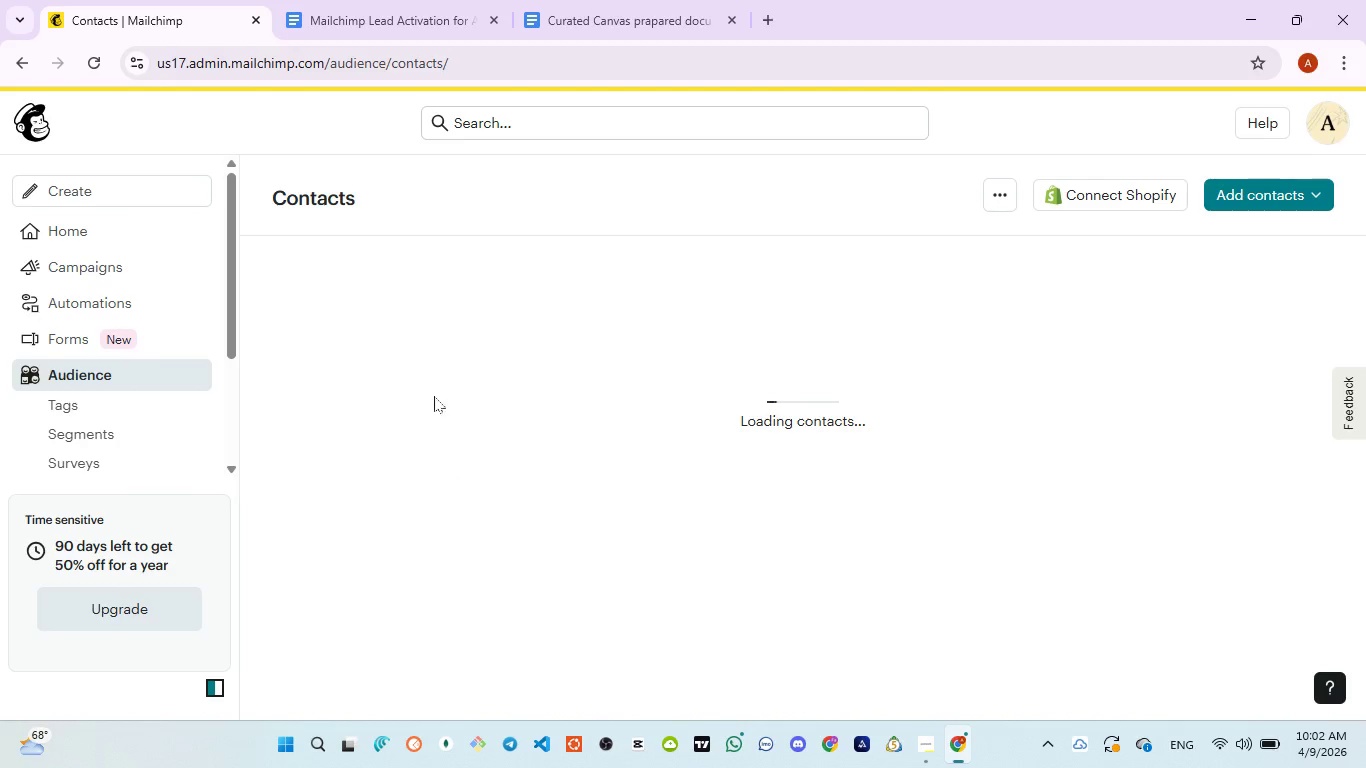 
wait(6.38)
 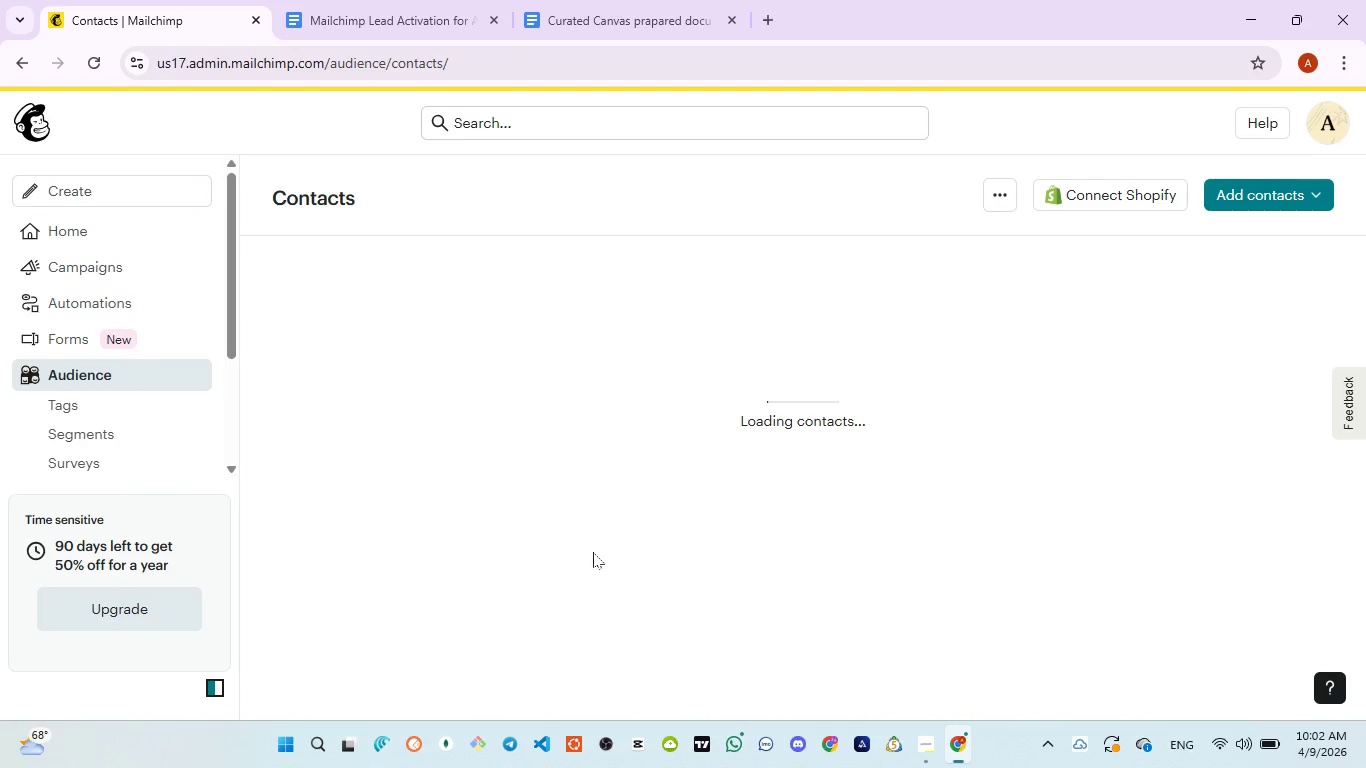 
left_click_drag(start_coordinate=[229, 324], to_coordinate=[233, 295])
 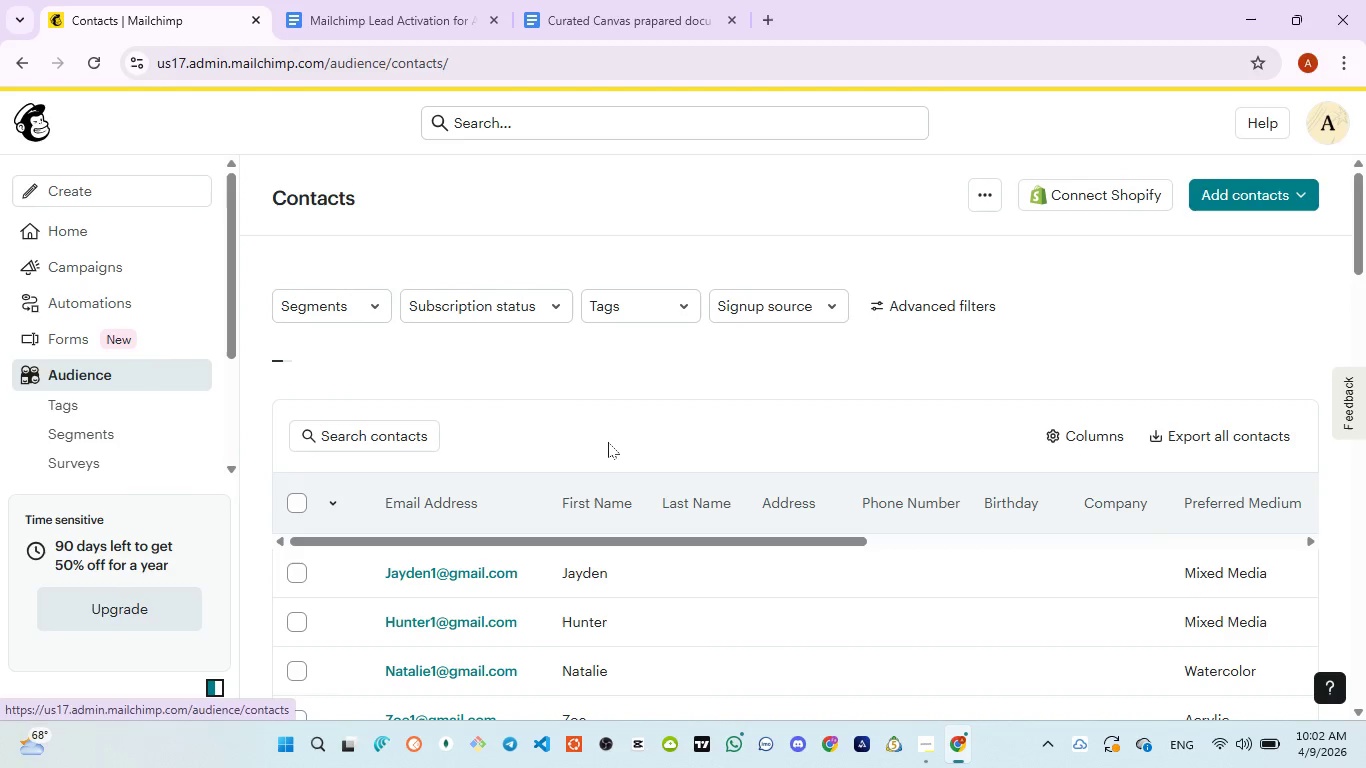 
scroll: coordinate [611, 565], scroll_direction: down, amount: 24.0
 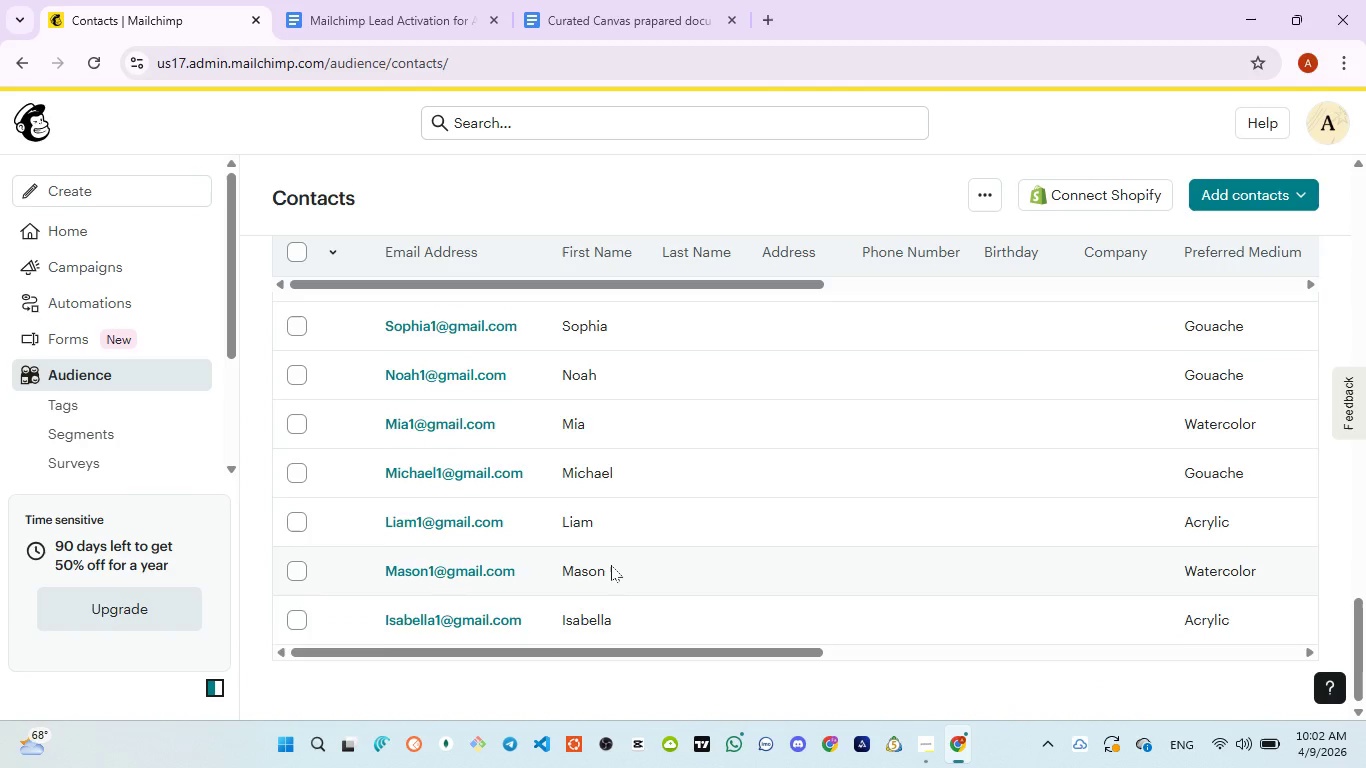 
scroll: coordinate [429, 413], scroll_direction: up, amount: 25.0
 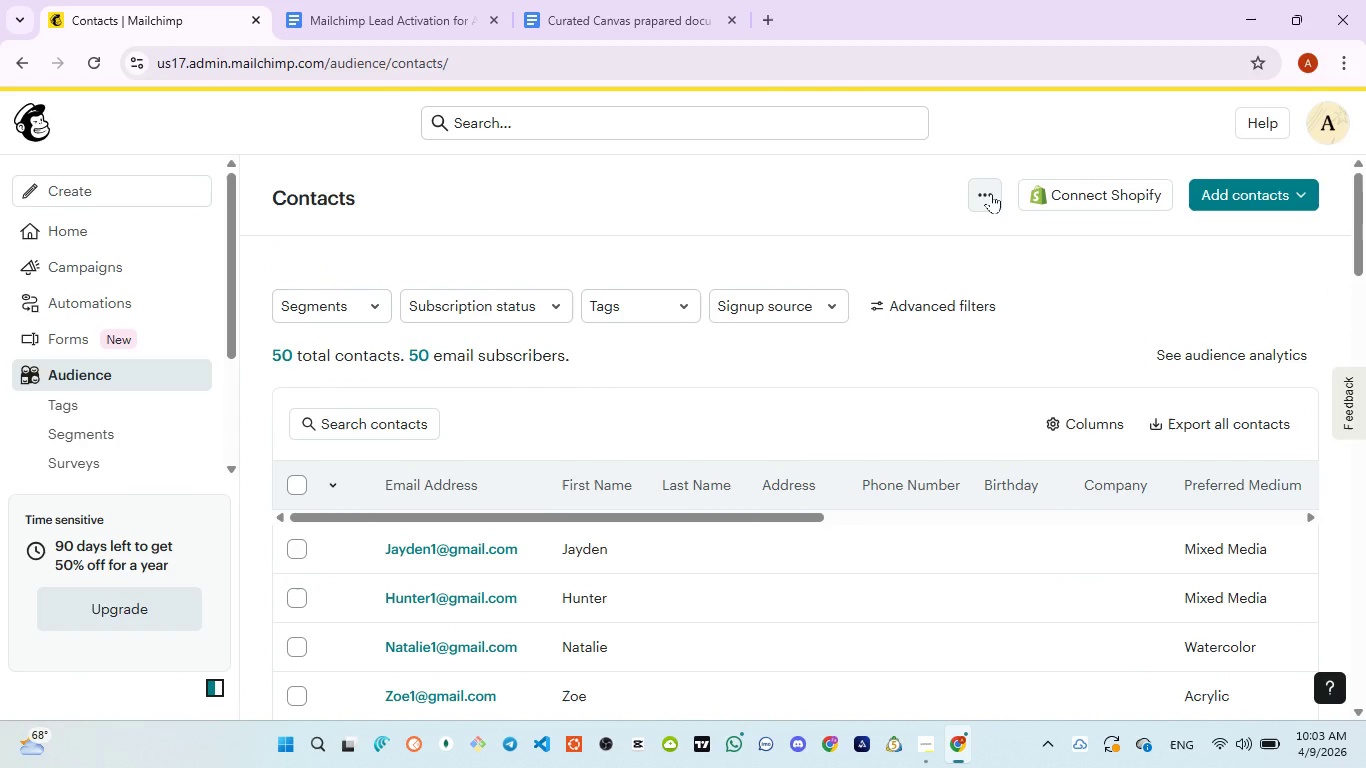 
left_click([991, 193])
 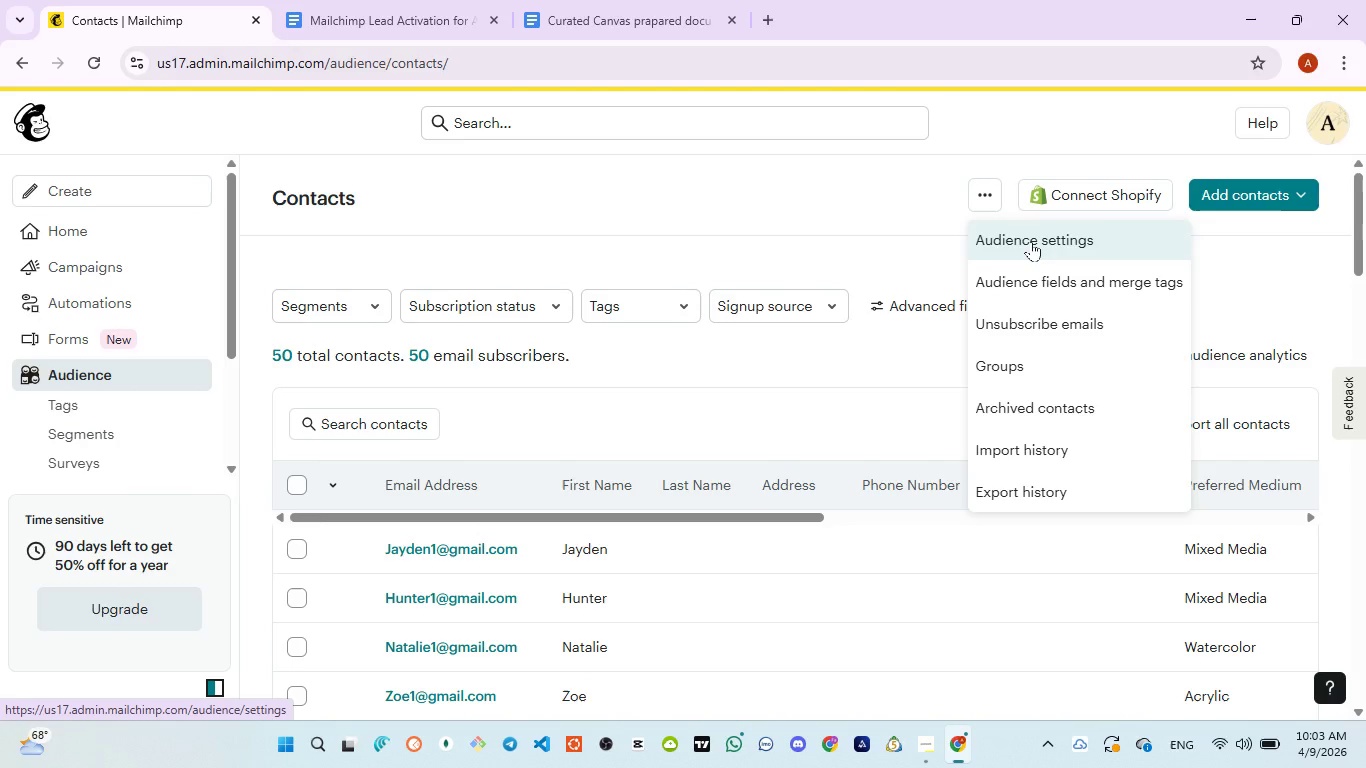 
left_click([1031, 241])
 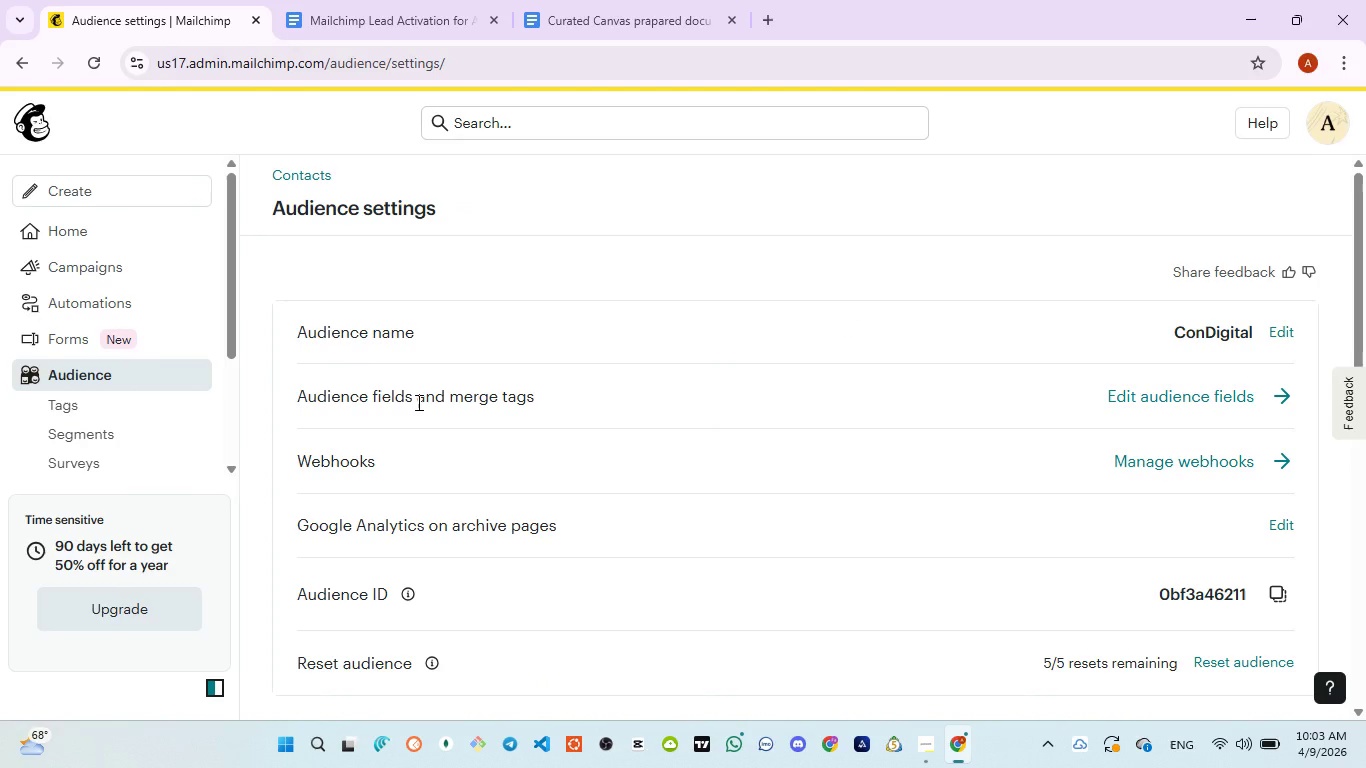 
wait(10.38)
 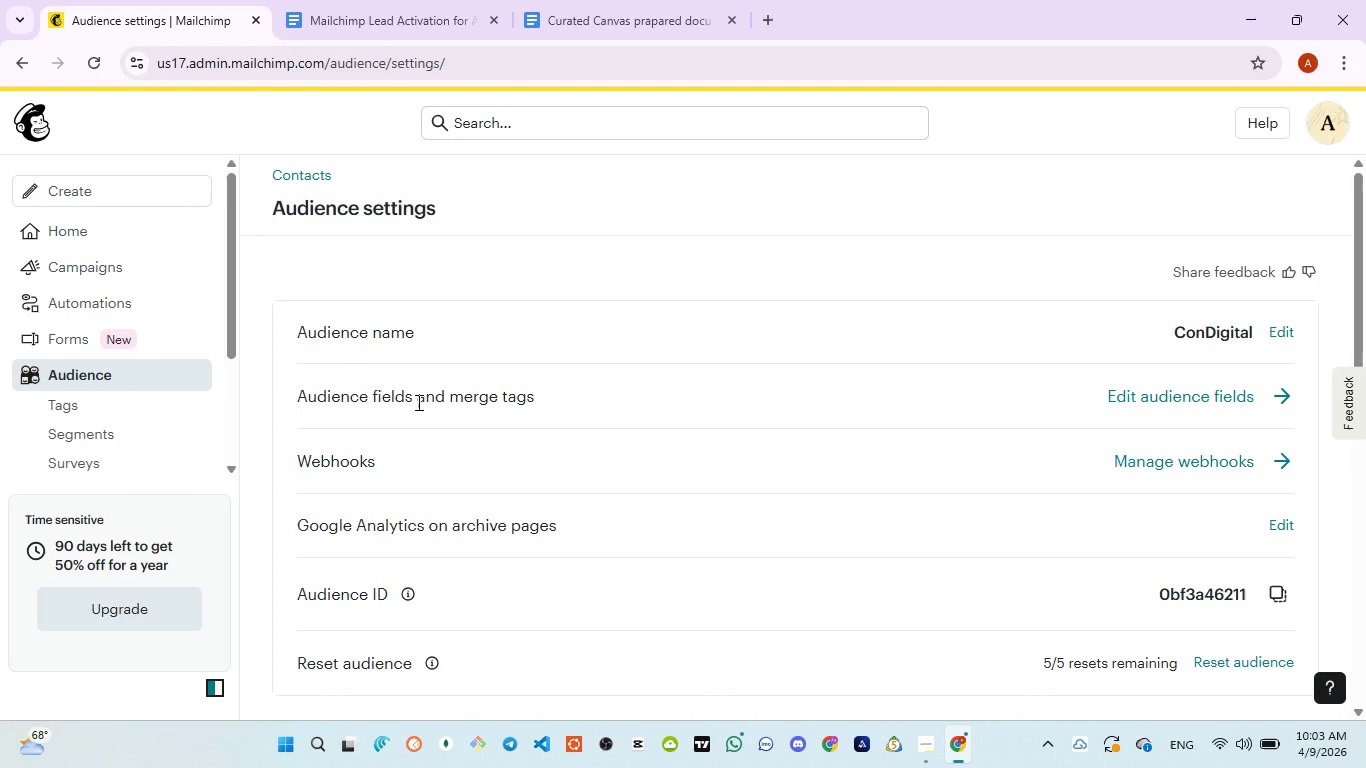 
left_click_drag(start_coordinate=[288, 394], to_coordinate=[539, 394])
 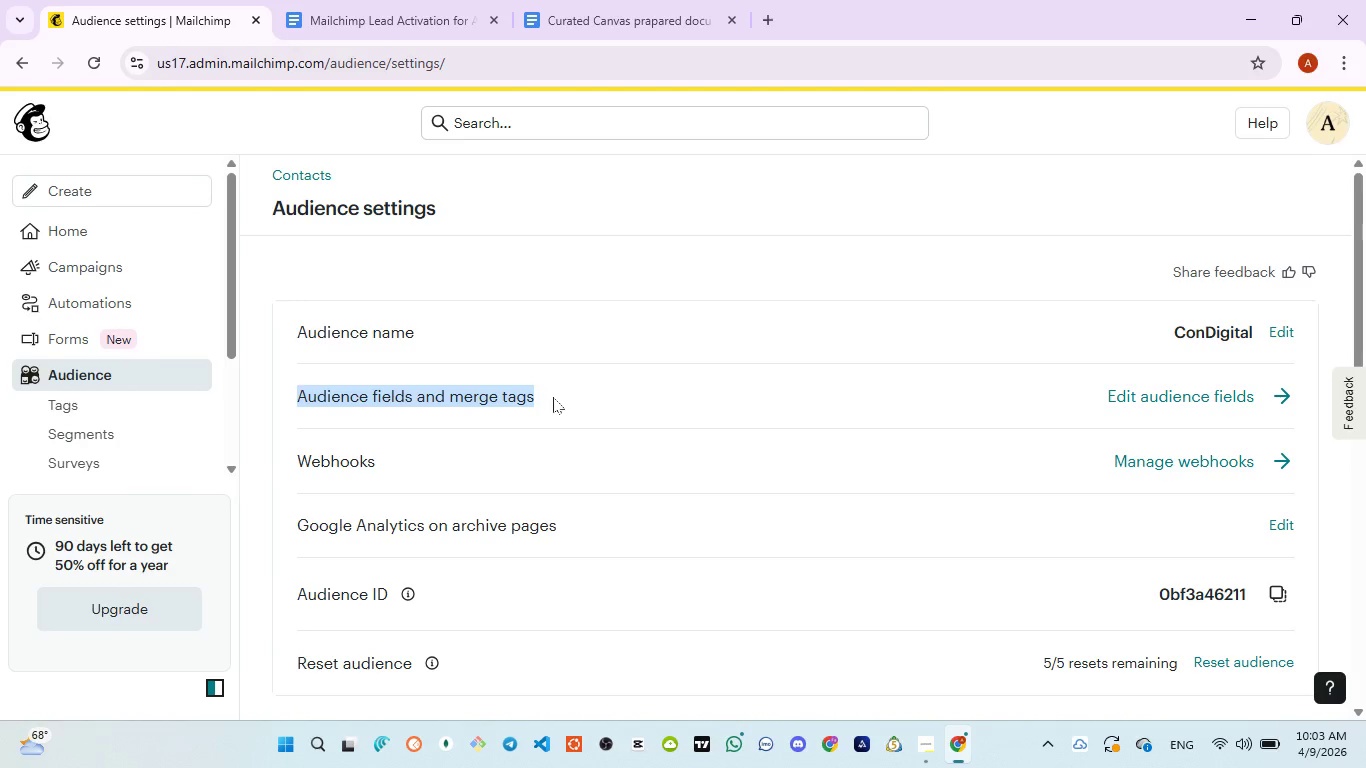 
left_click([560, 403])
 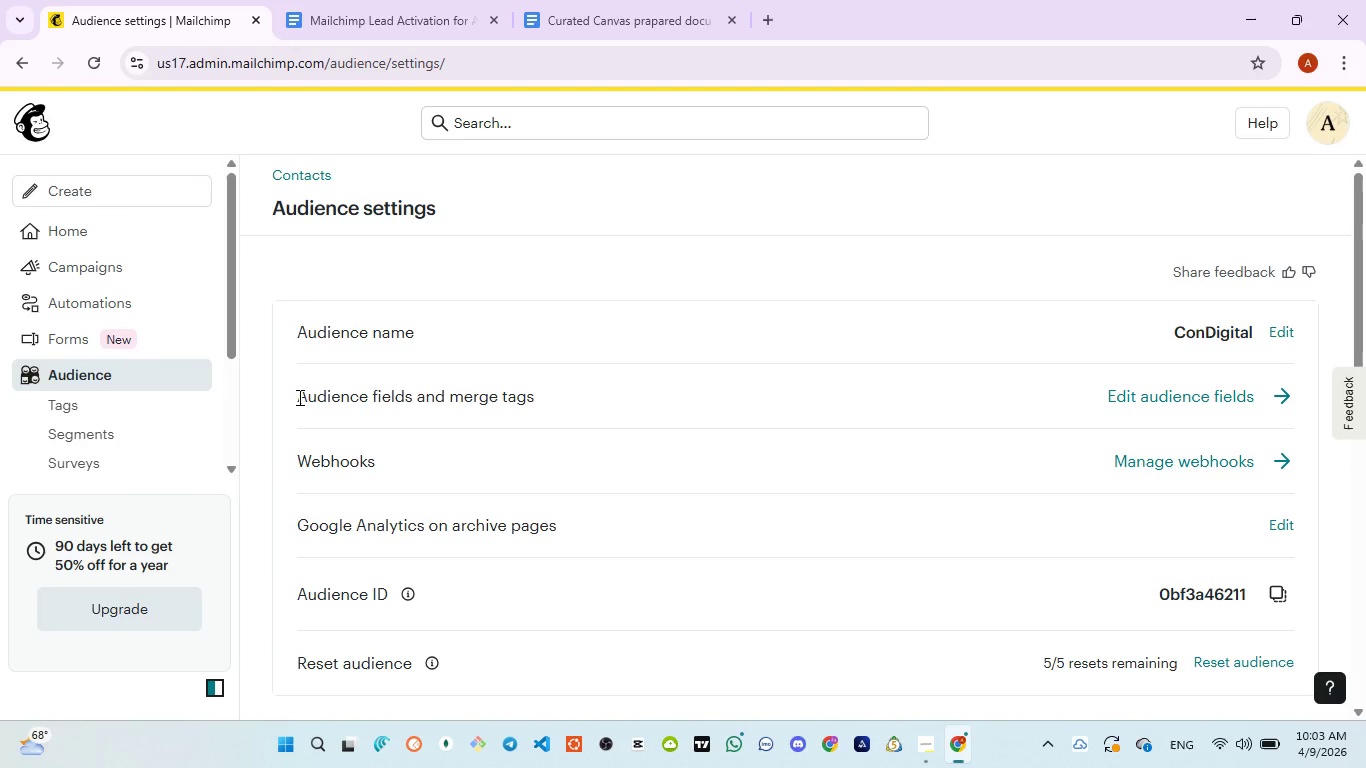 
left_click_drag(start_coordinate=[298, 397], to_coordinate=[552, 396])
 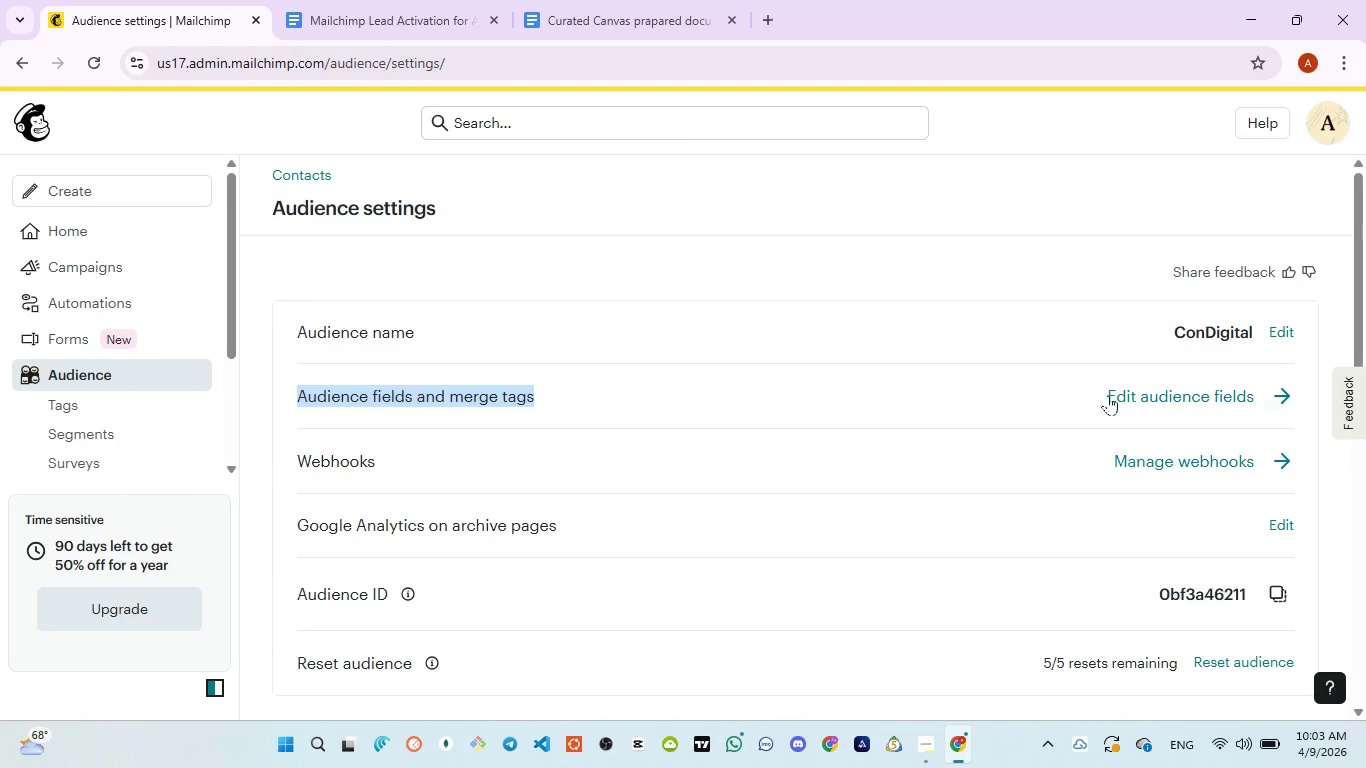 
left_click([1134, 395])
 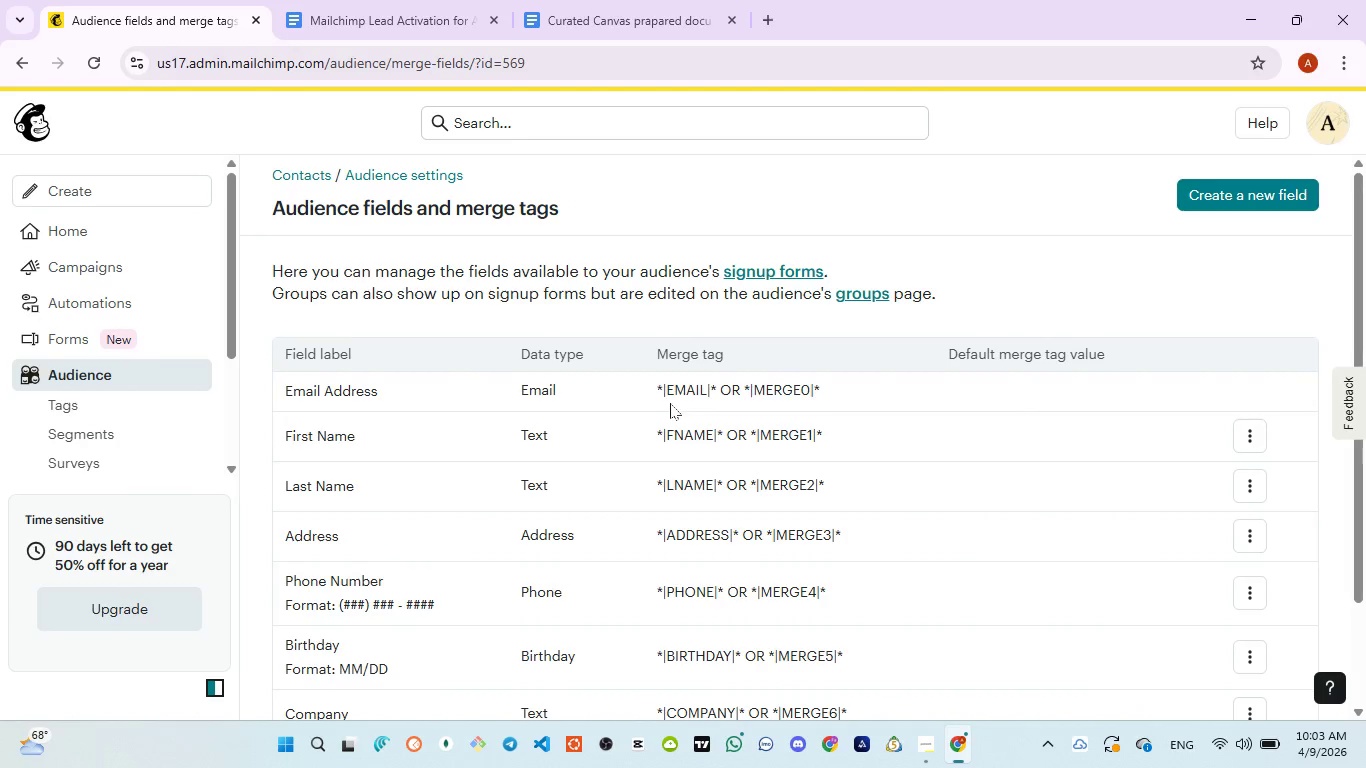 
wait(5.92)
 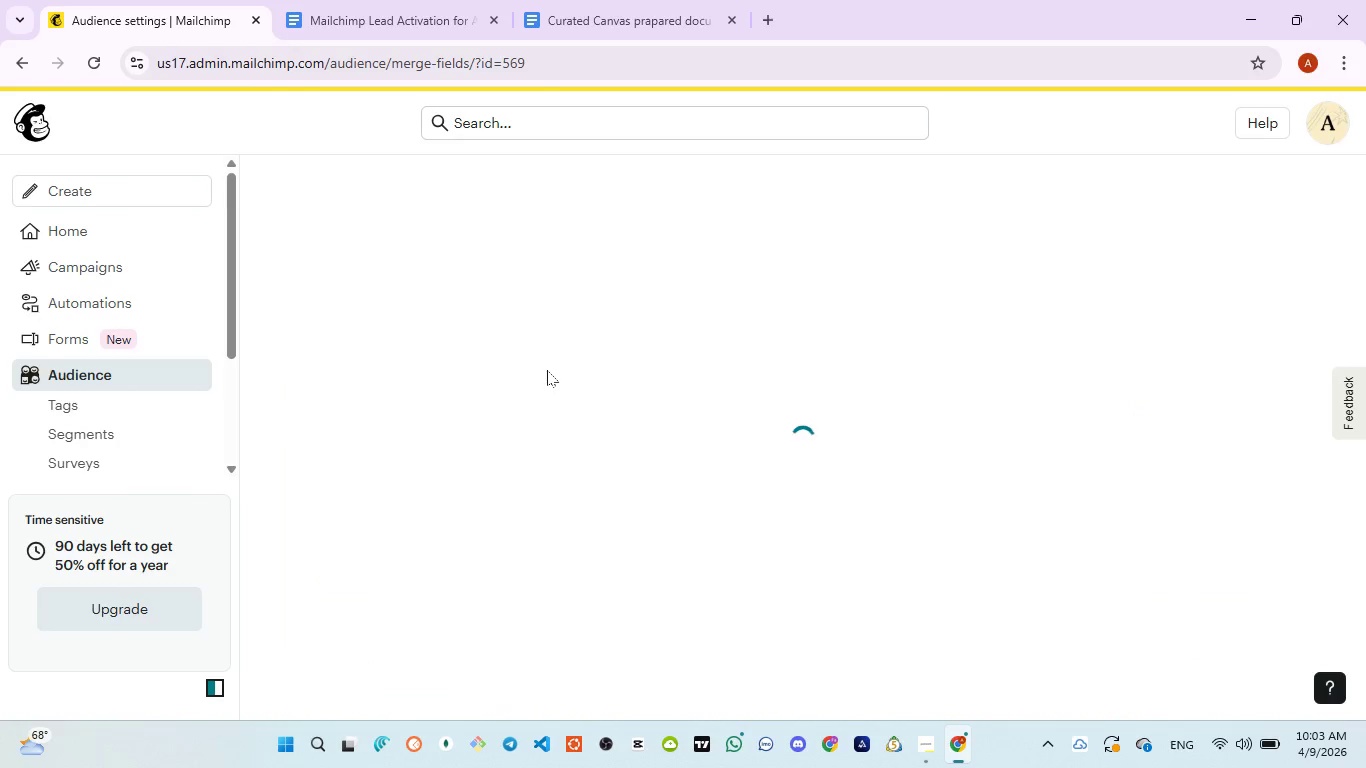 
left_click_drag(start_coordinate=[276, 389], to_coordinate=[395, 393])
 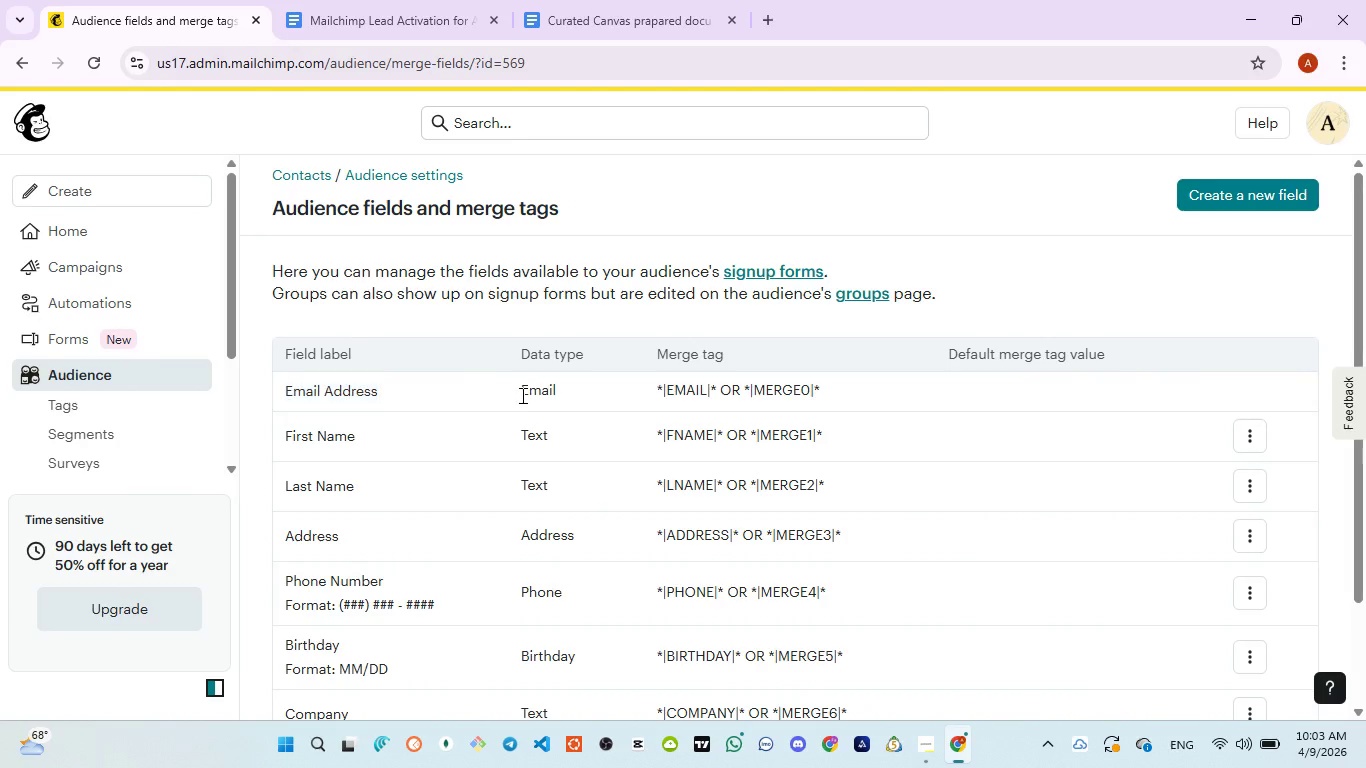 
left_click_drag(start_coordinate=[521, 395], to_coordinate=[570, 391])
 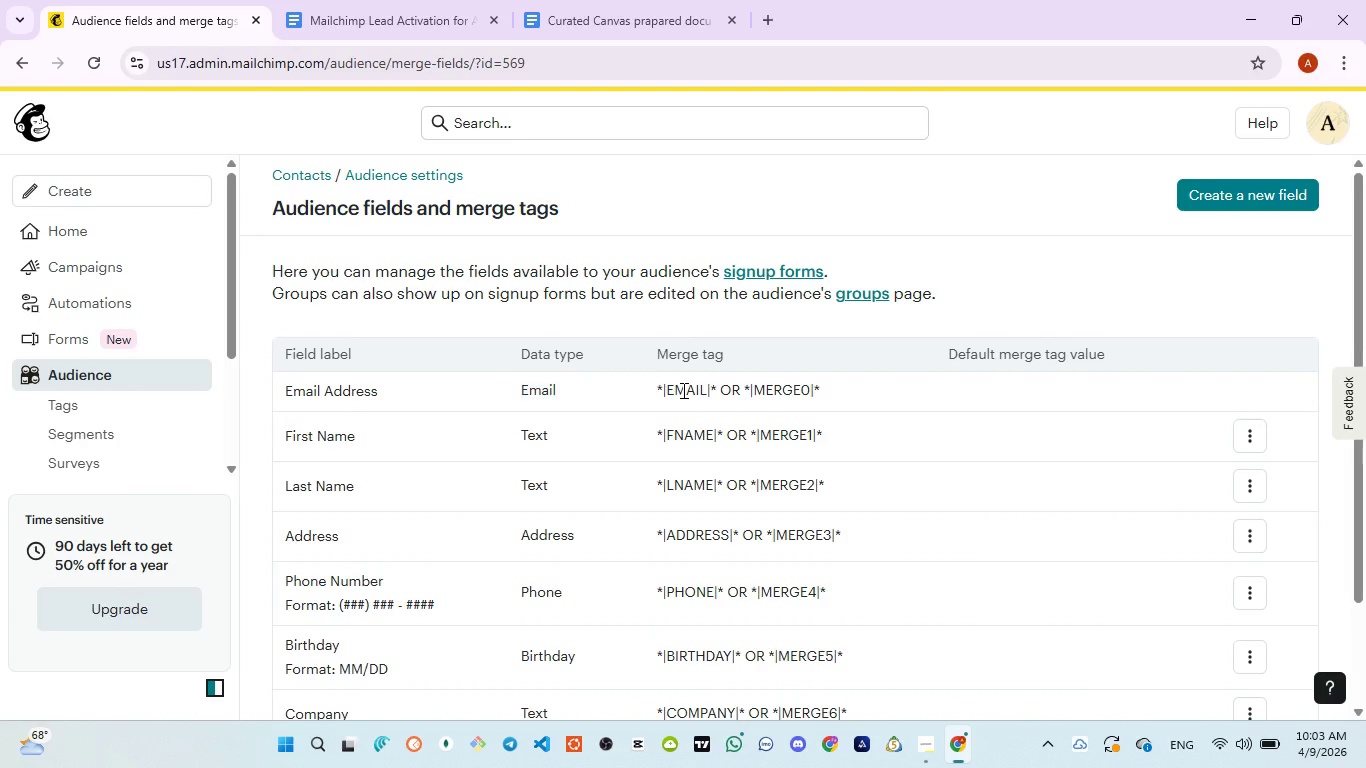 
double_click([681, 390])
 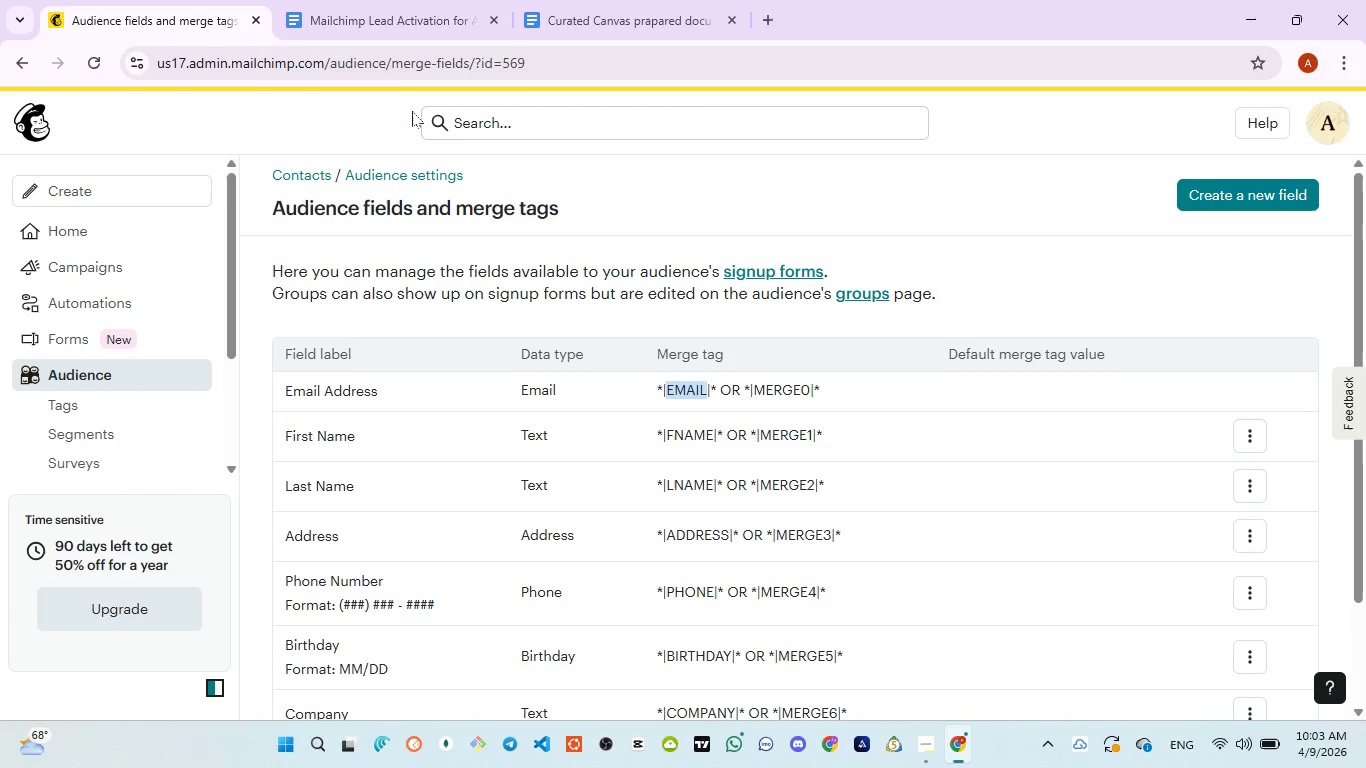 
left_click([358, 23])
 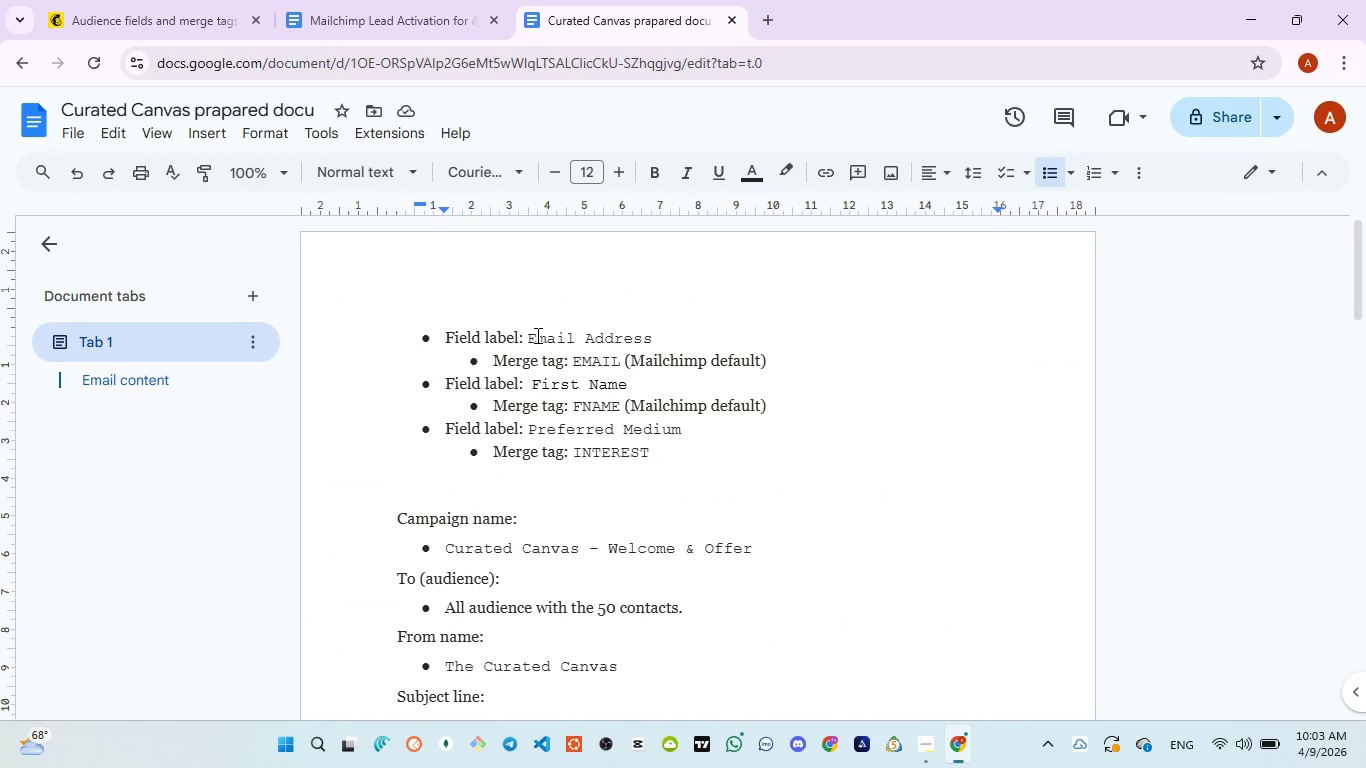 
left_click_drag(start_coordinate=[525, 335], to_coordinate=[679, 333])
 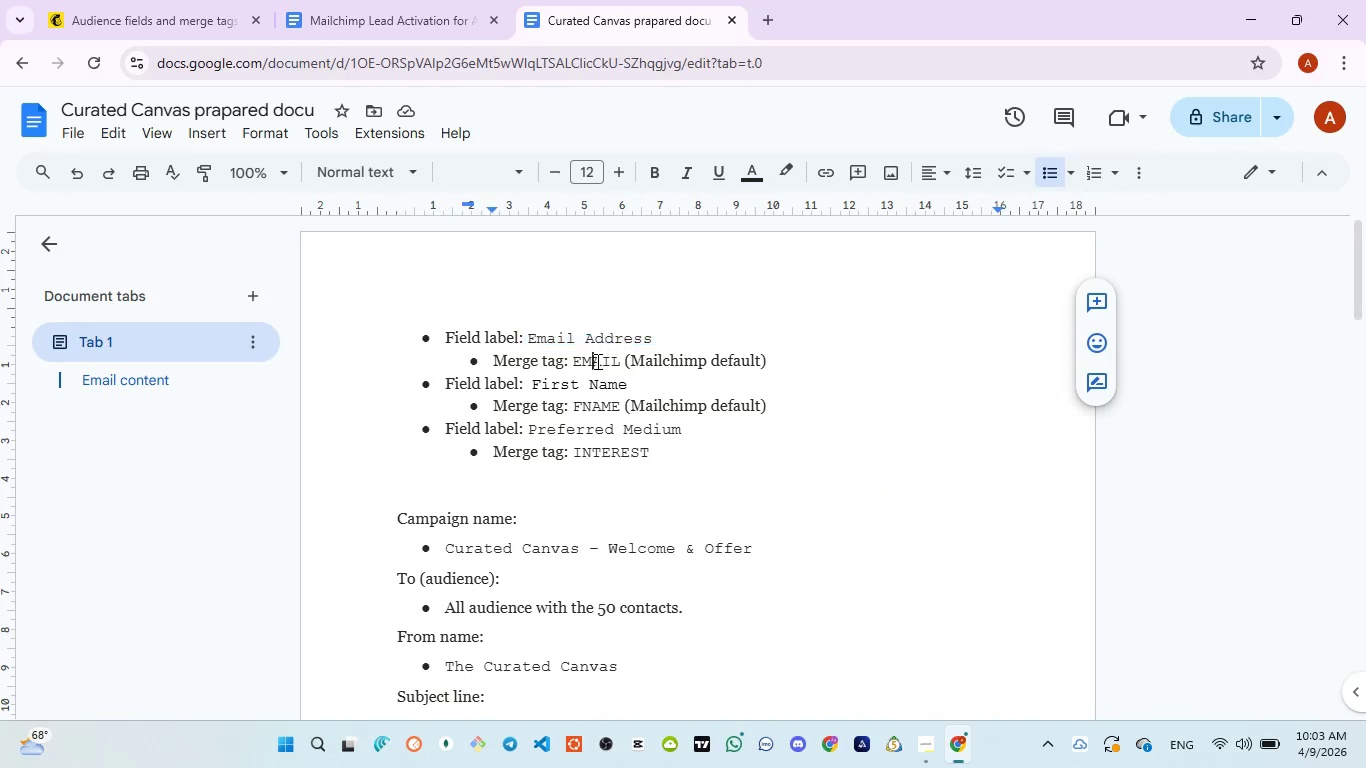 
double_click([596, 361])
 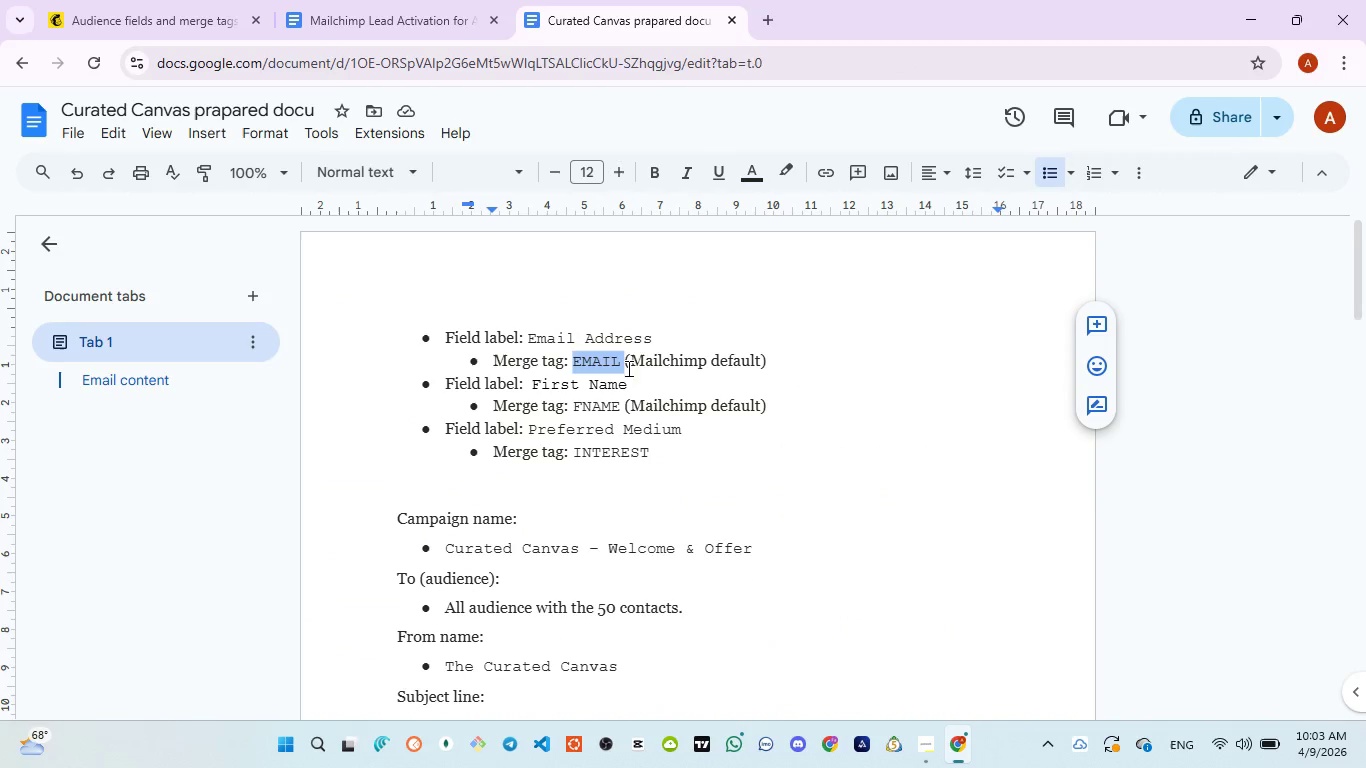 
left_click_drag(start_coordinate=[624, 365], to_coordinate=[764, 360])
 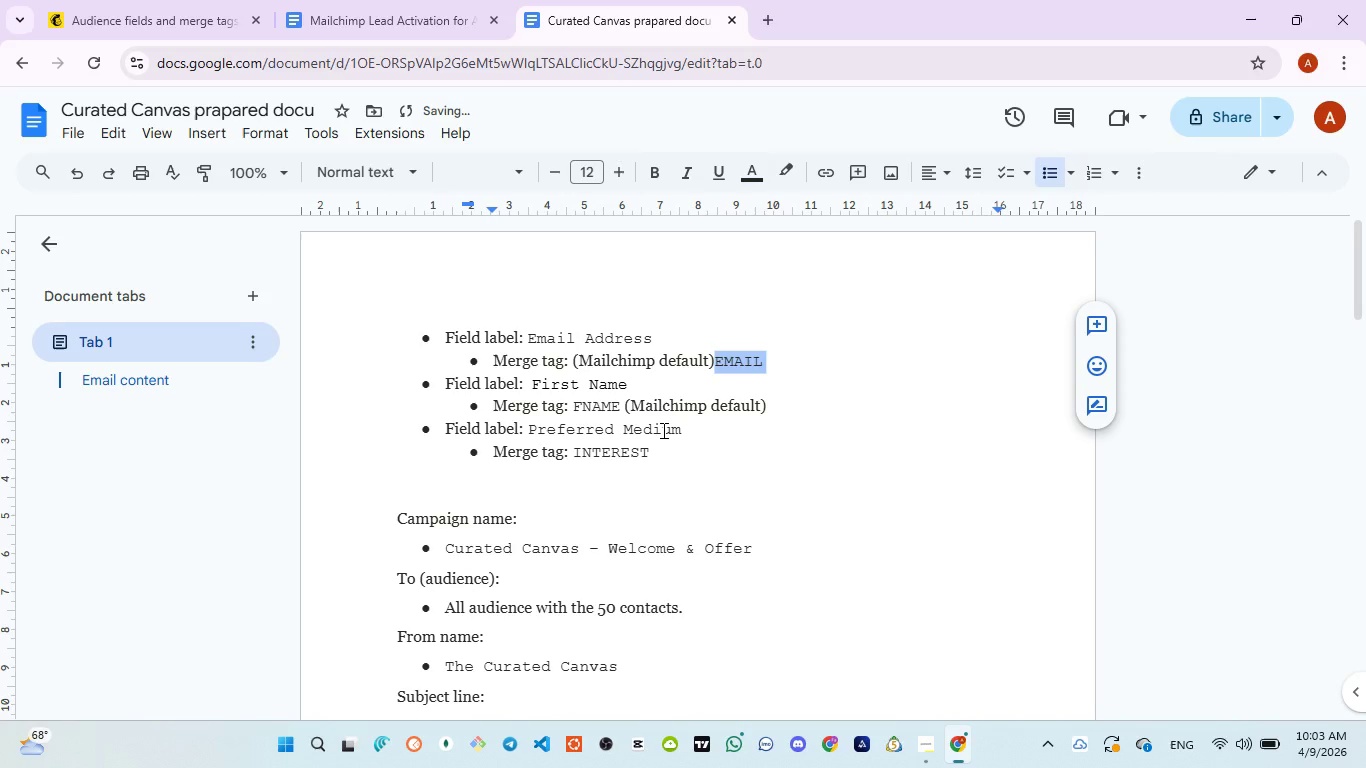 
key(Control+Z)
 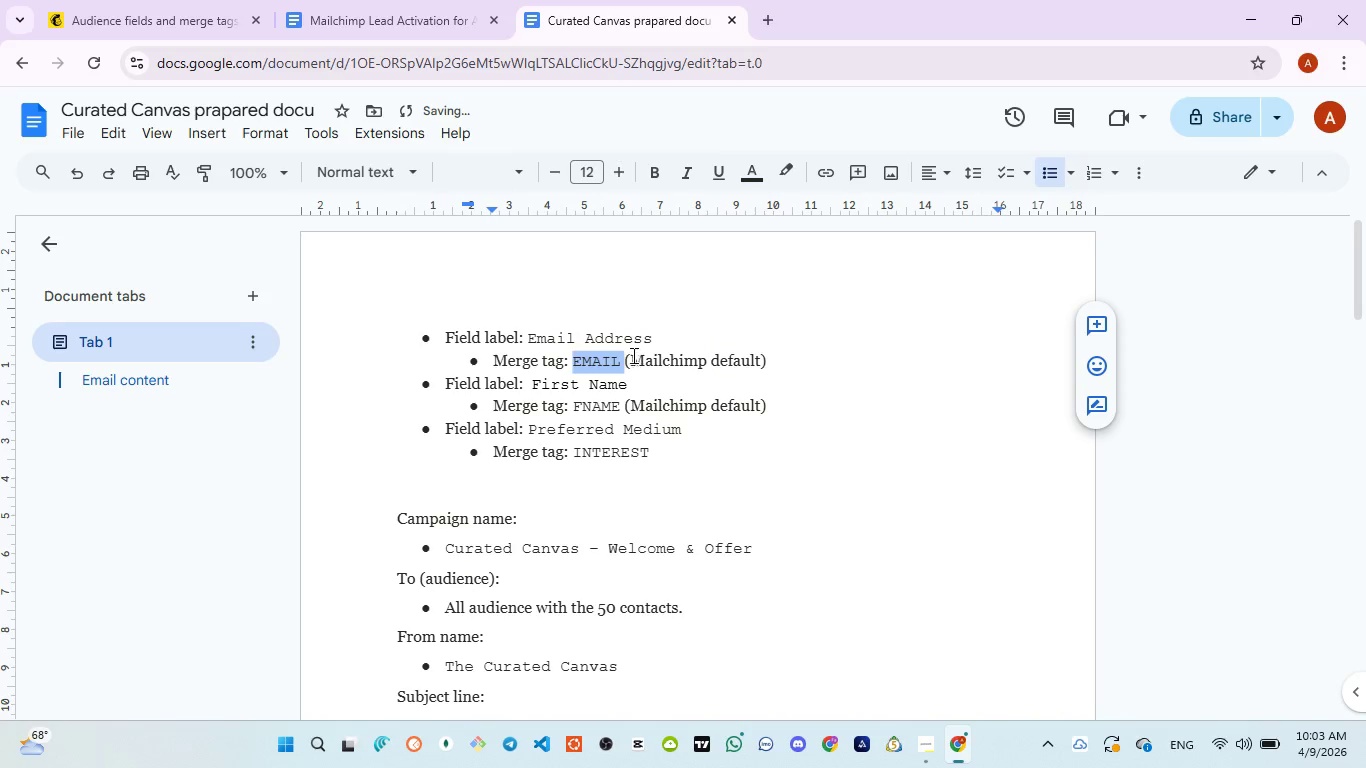 
left_click_drag(start_coordinate=[625, 356], to_coordinate=[764, 357])
 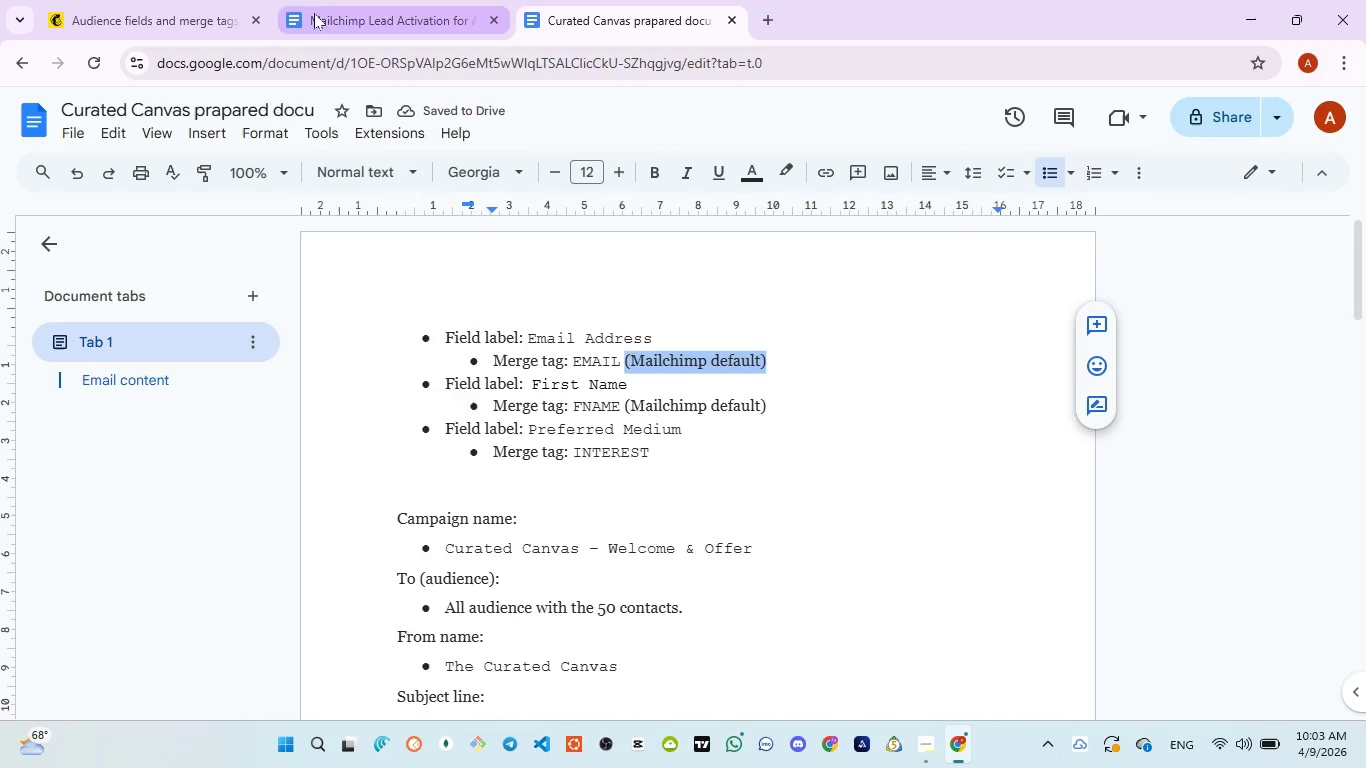 
left_click_drag(start_coordinate=[314, 12], to_coordinate=[320, 14])
 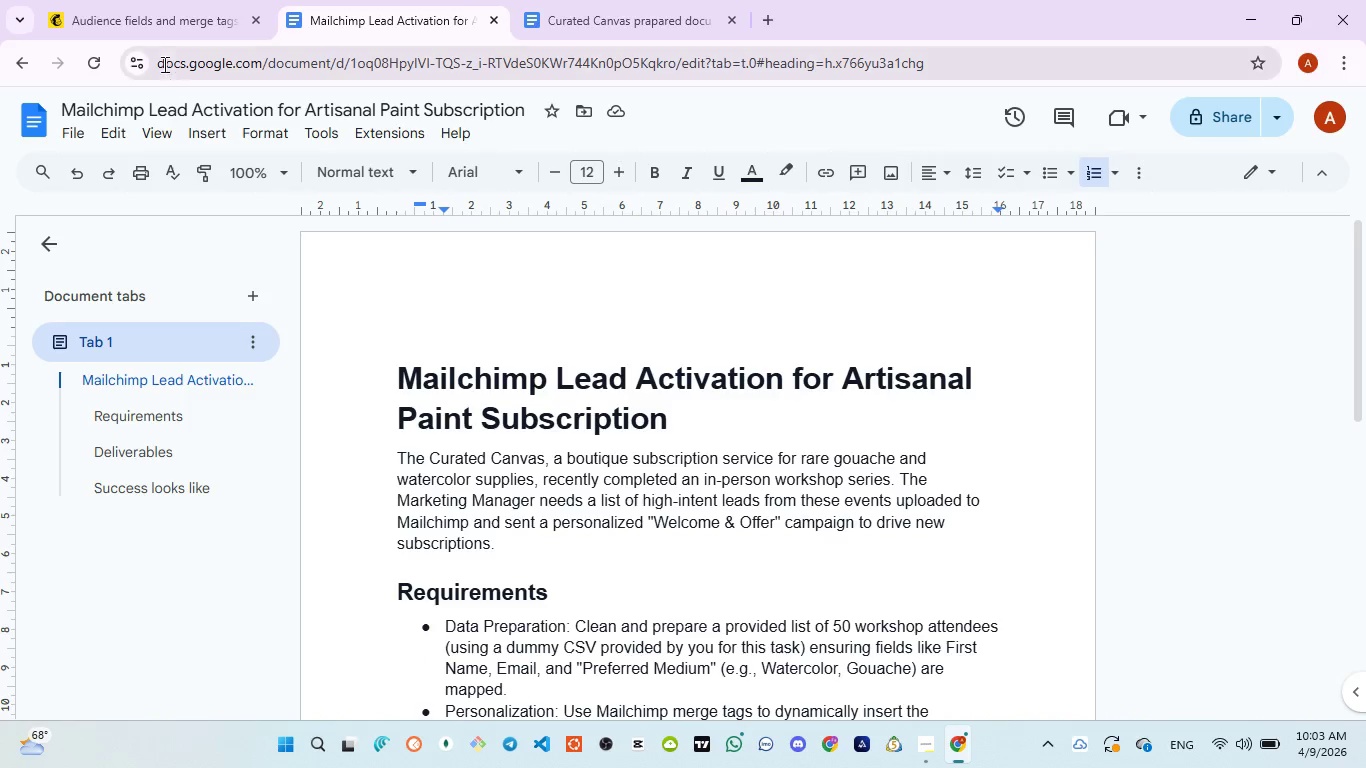 
left_click([154, 34])
 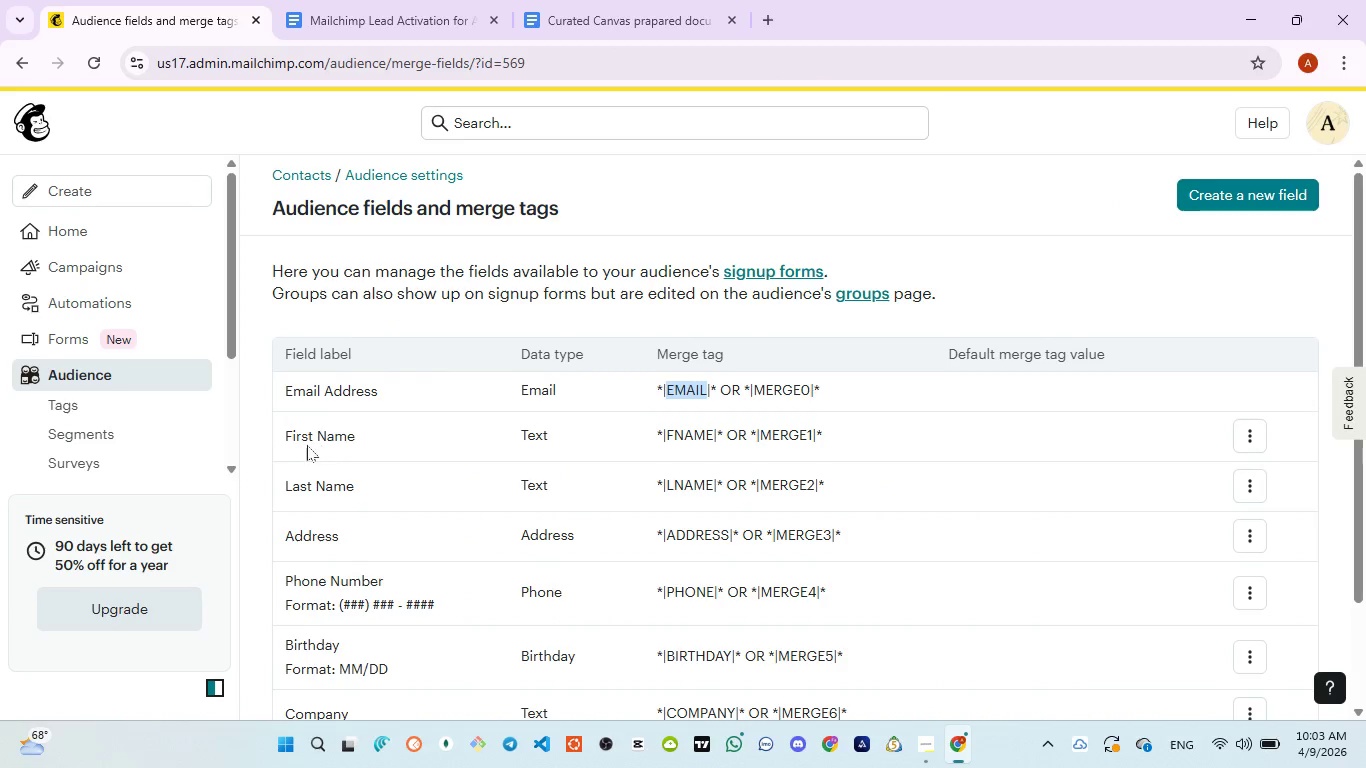 
left_click_drag(start_coordinate=[283, 436], to_coordinate=[362, 445])
 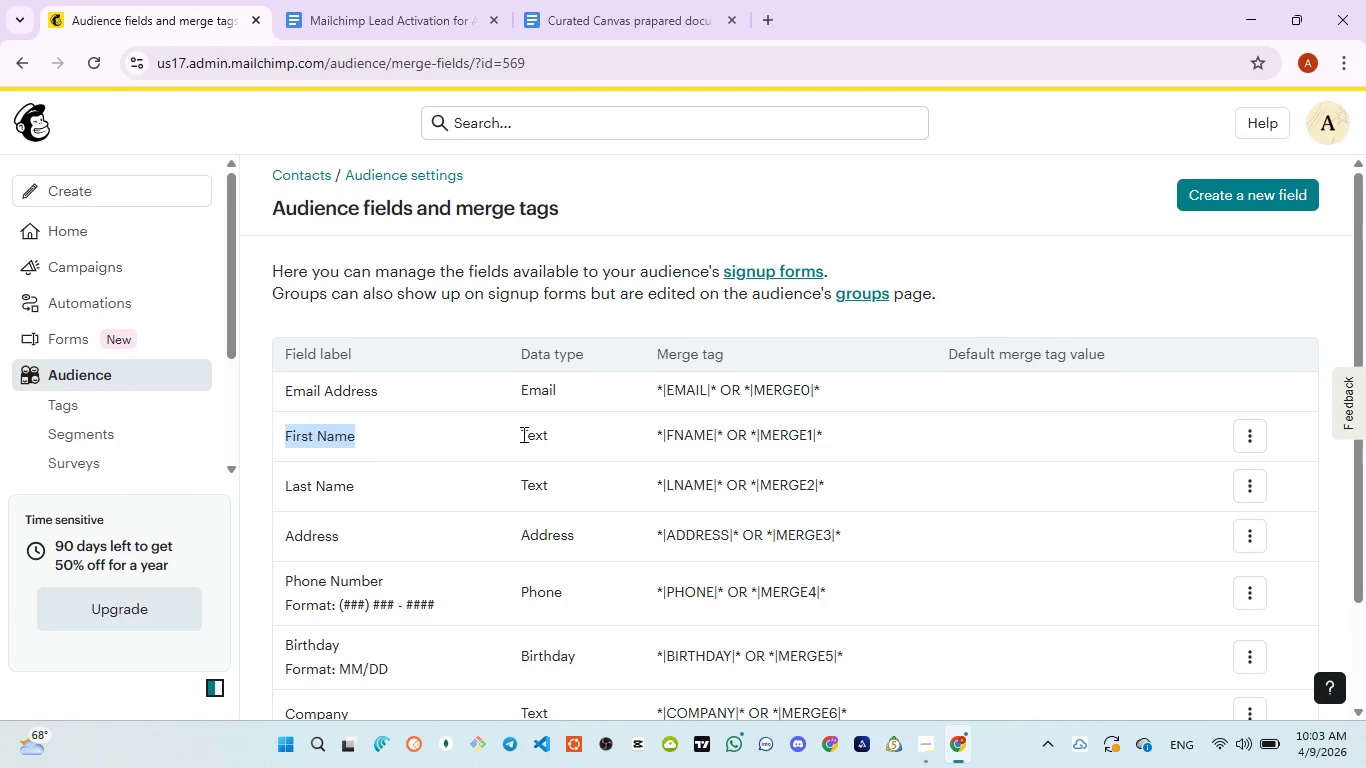 
left_click_drag(start_coordinate=[522, 434], to_coordinate=[560, 436])
 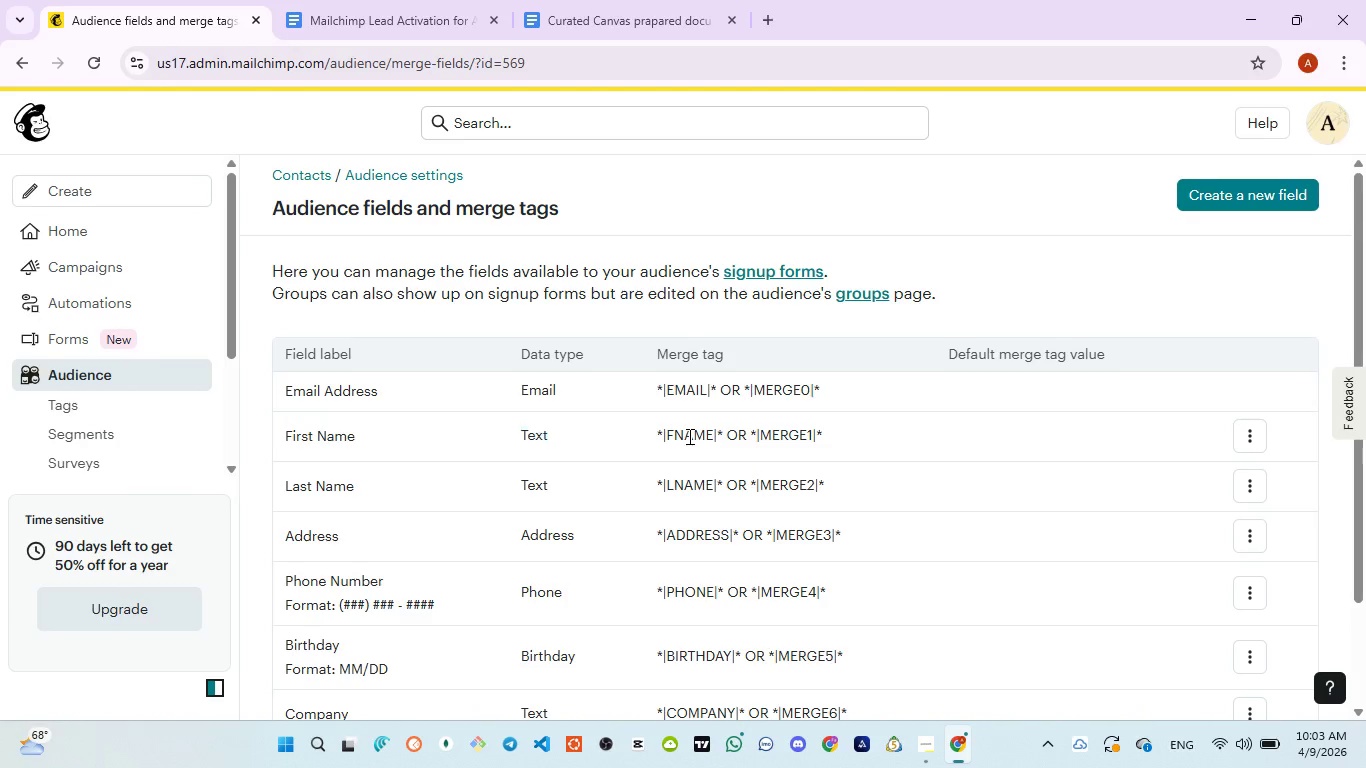 
double_click([688, 436])
 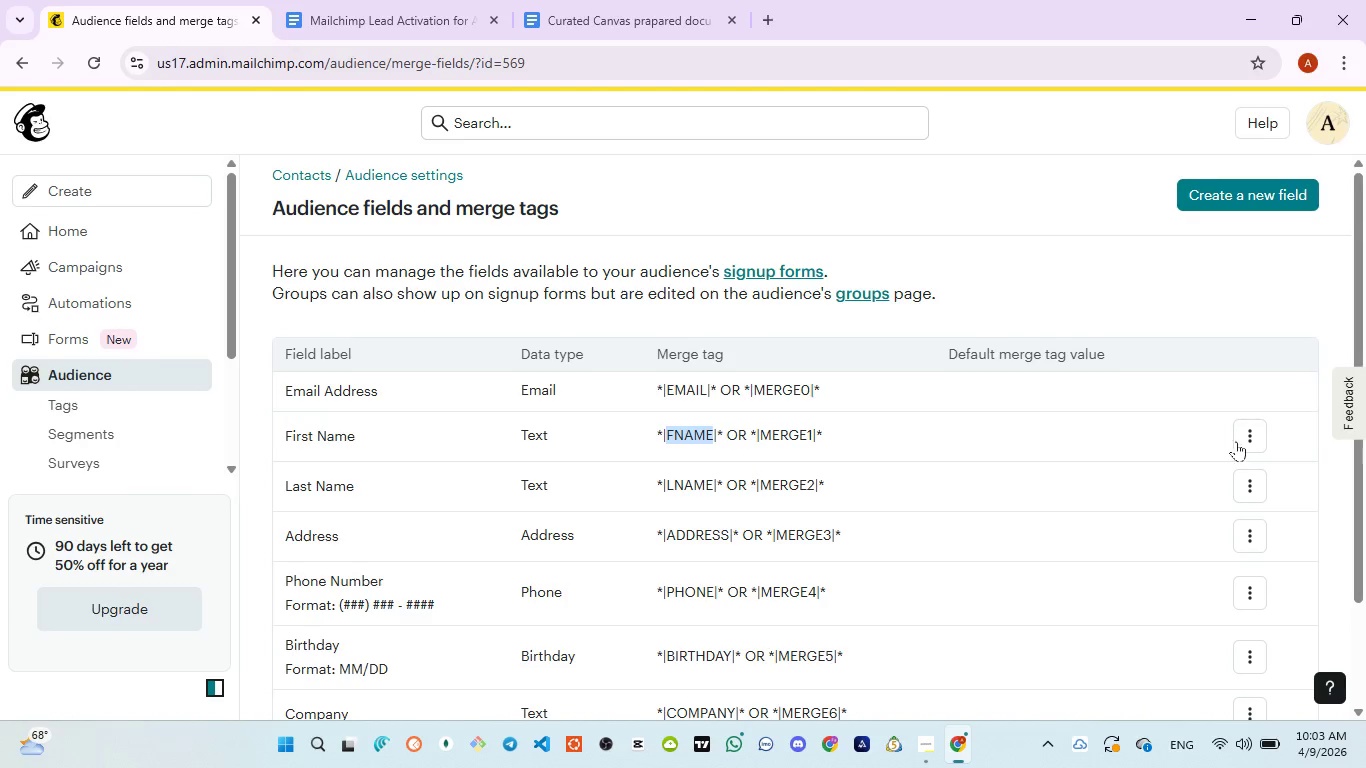 
left_click([1249, 437])
 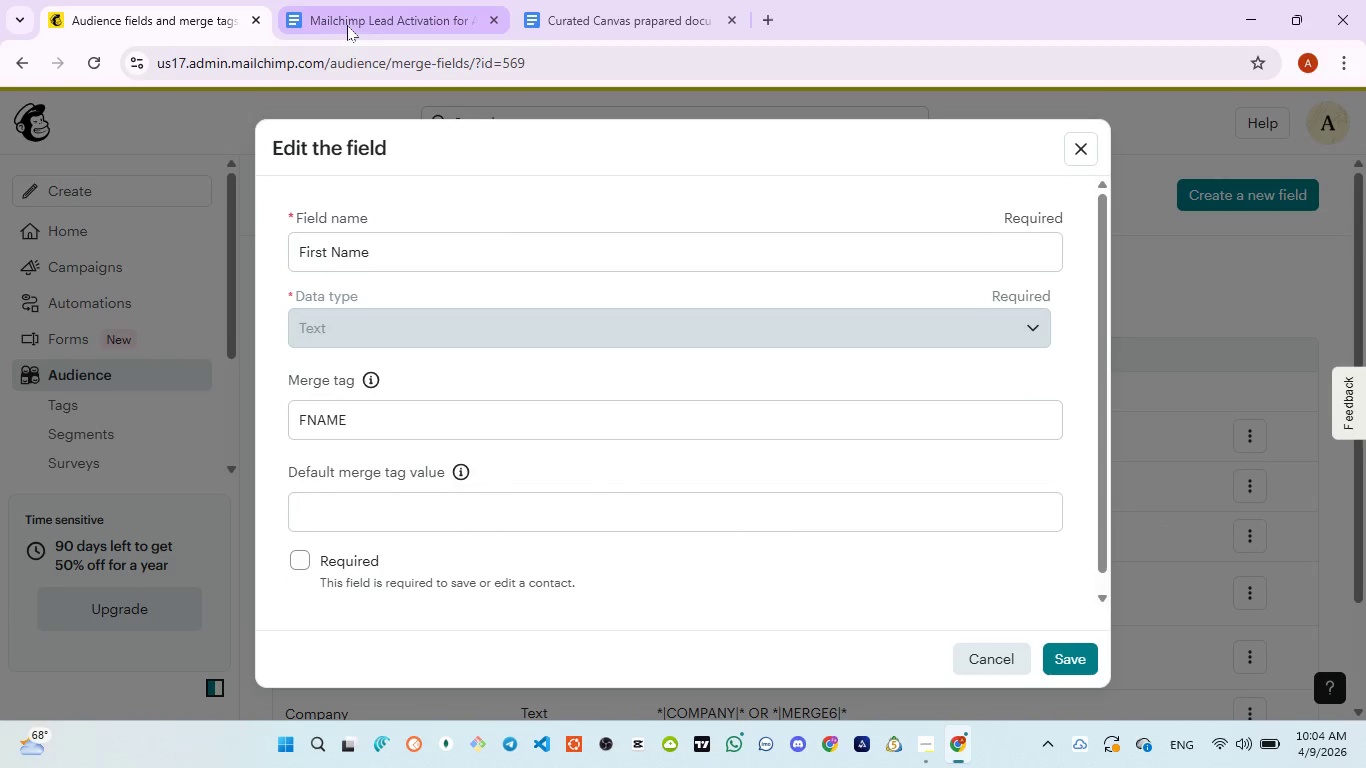 
left_click([615, 12])
 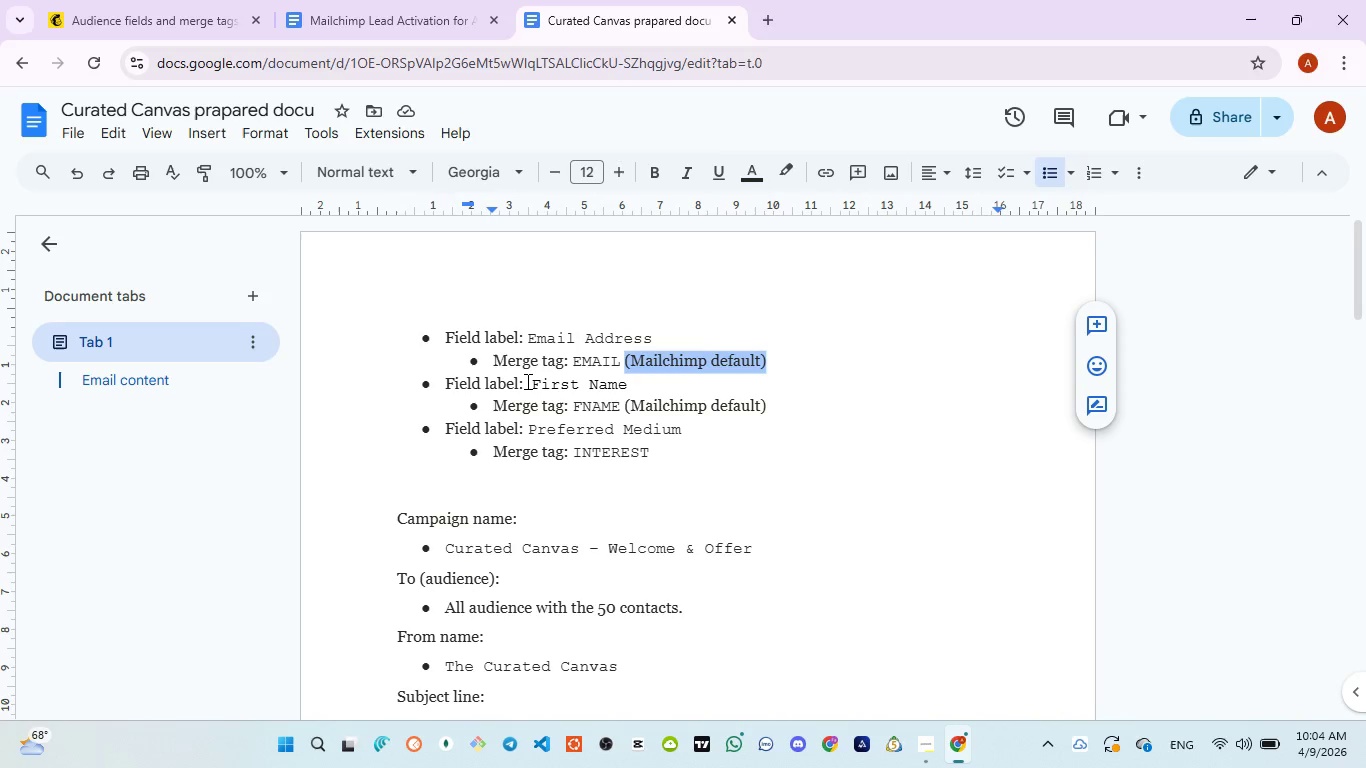 
left_click_drag(start_coordinate=[532, 381], to_coordinate=[628, 375])
 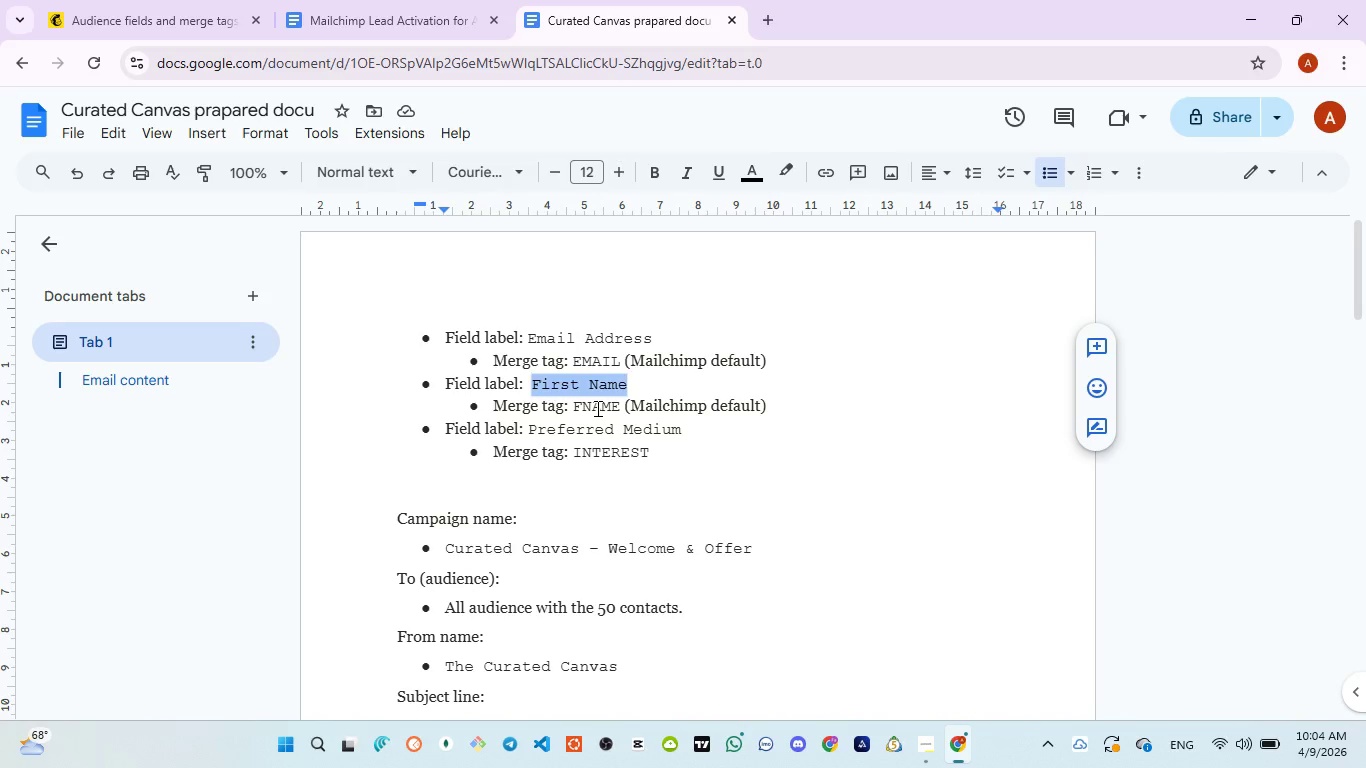 
double_click([596, 408])
 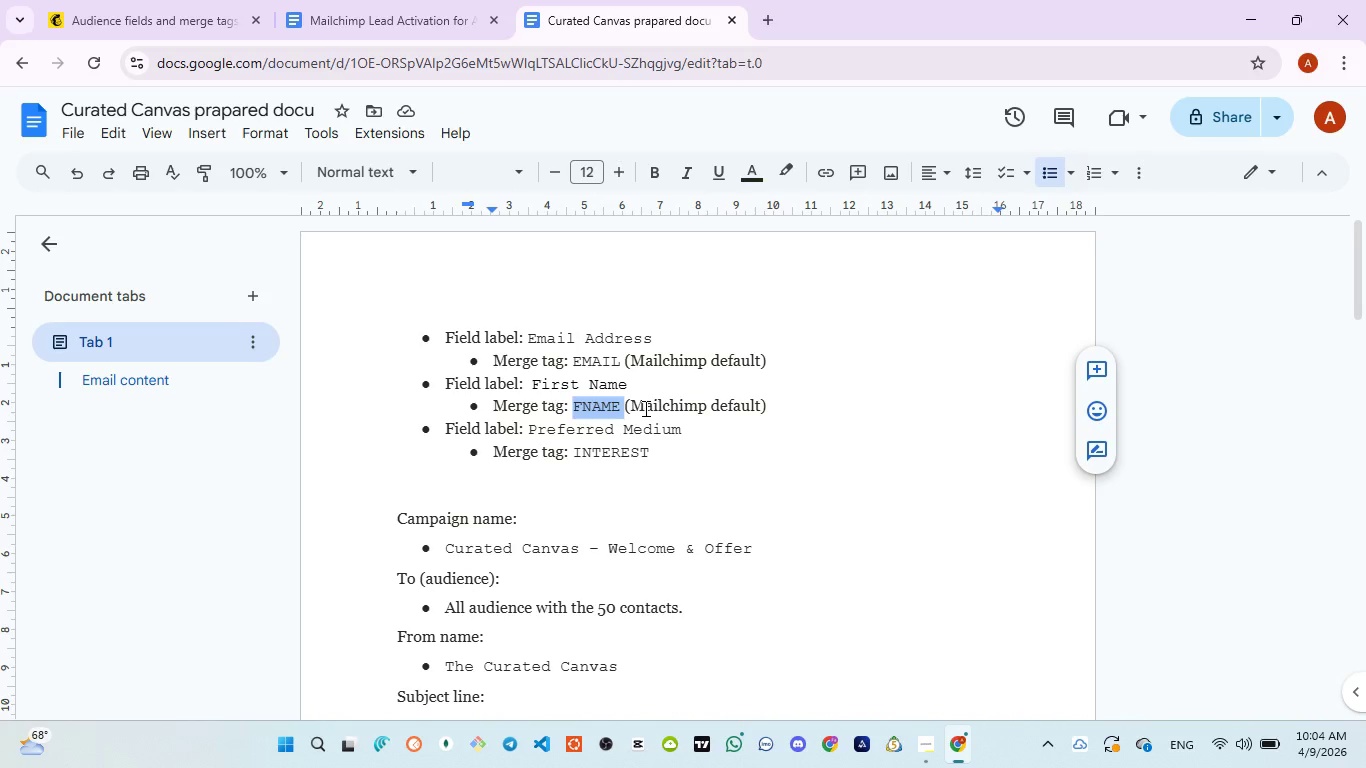 
left_click([640, 406])
 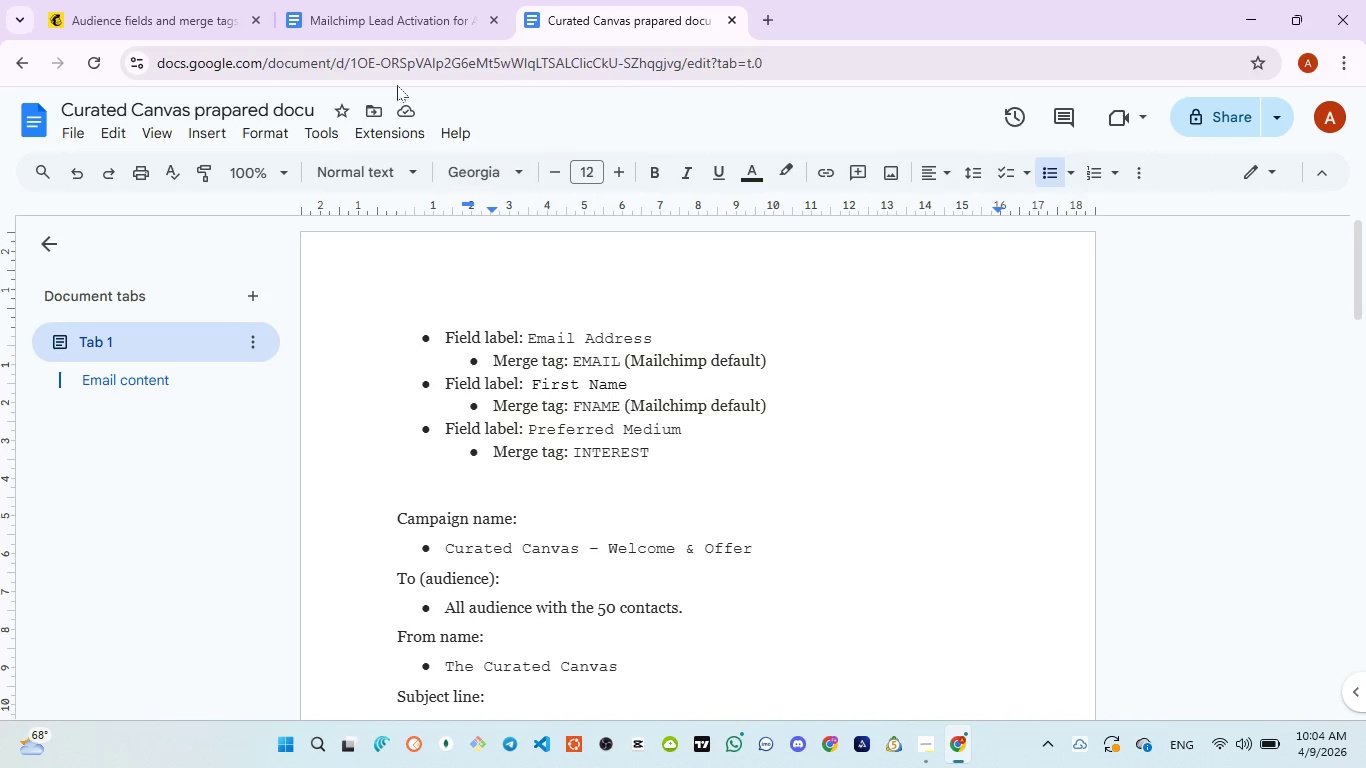 
left_click([138, 21])
 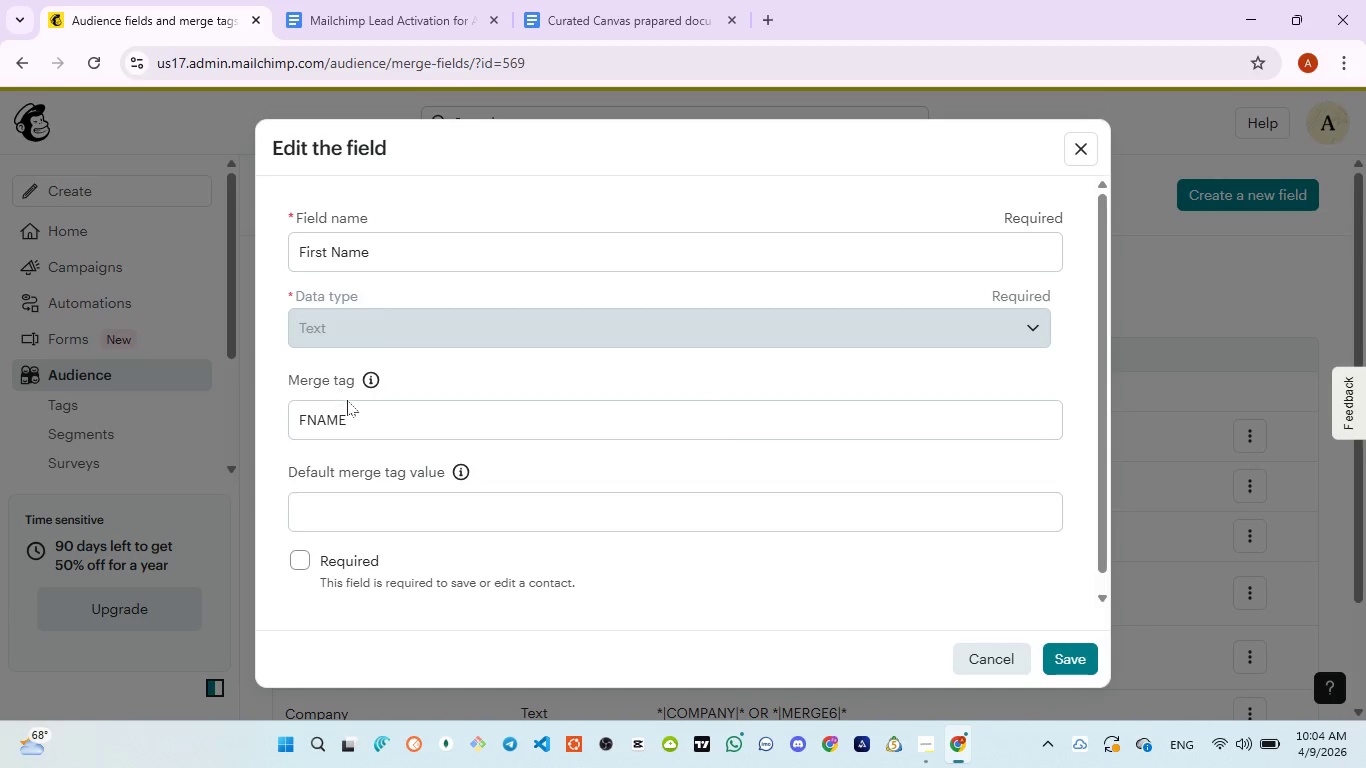 
left_click([307, 414])
 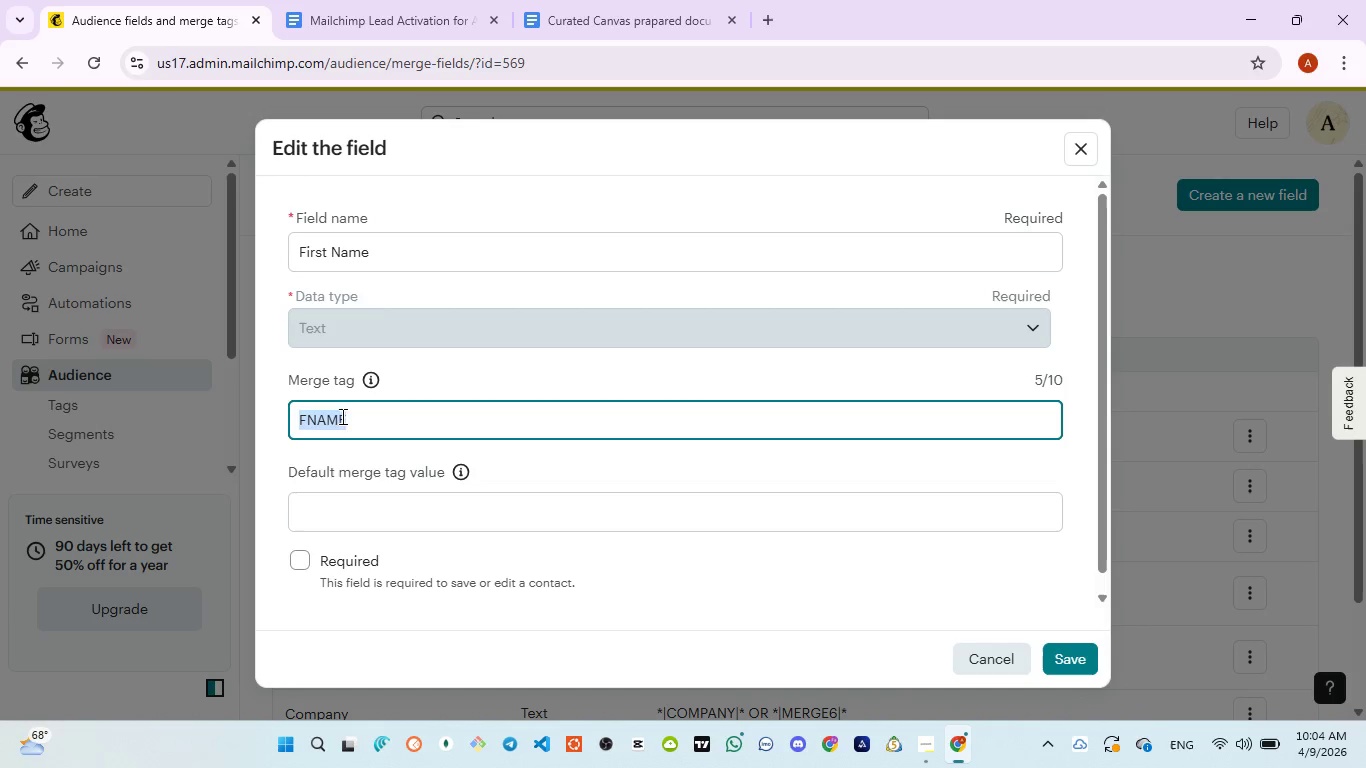 
left_click([359, 416])
 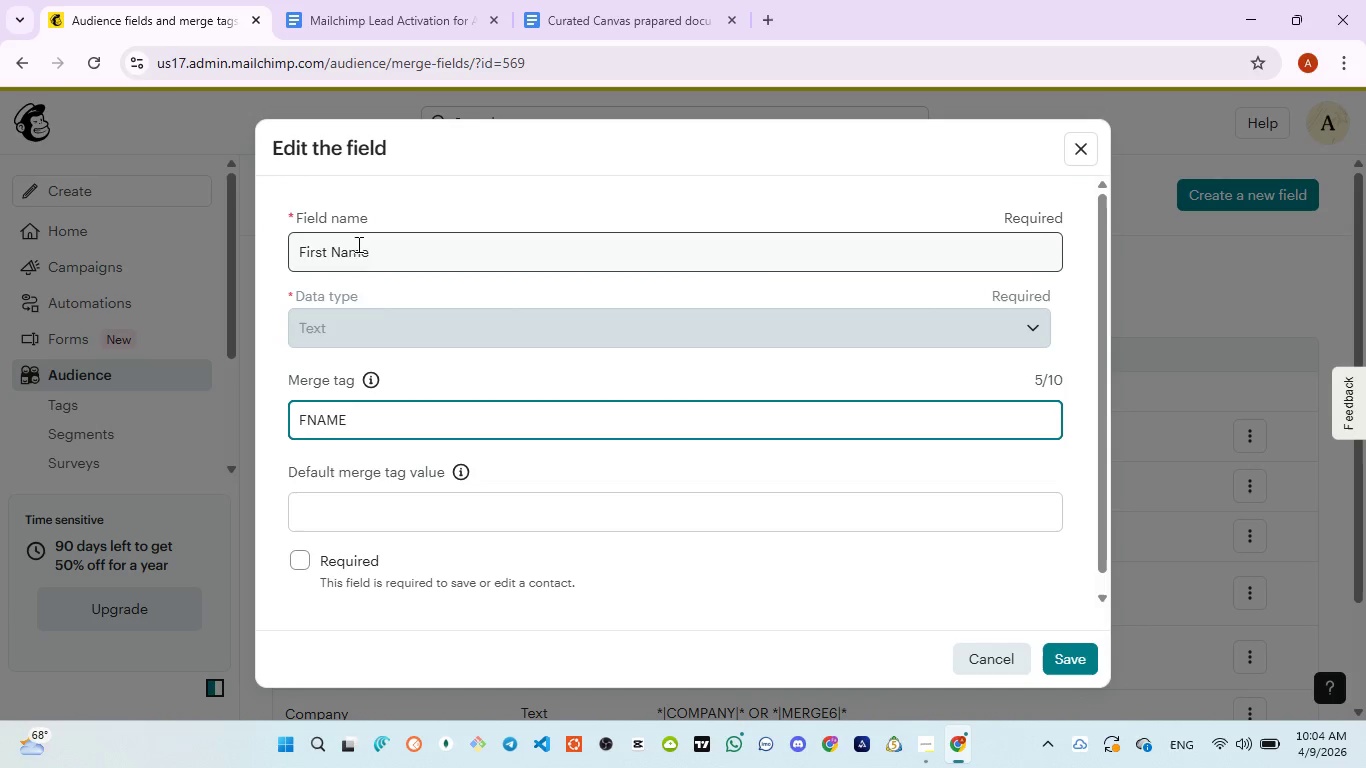 
left_click([351, 248])
 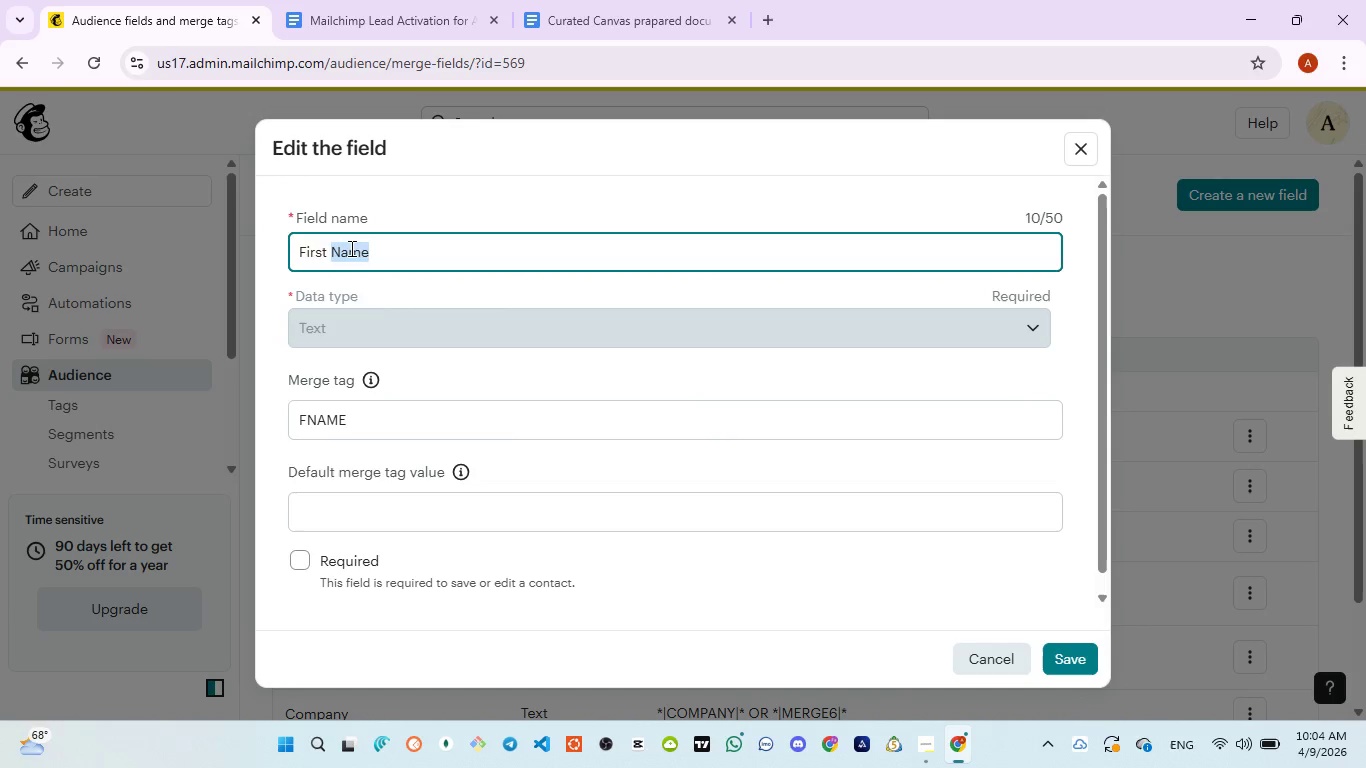 
triple_click([350, 248])
 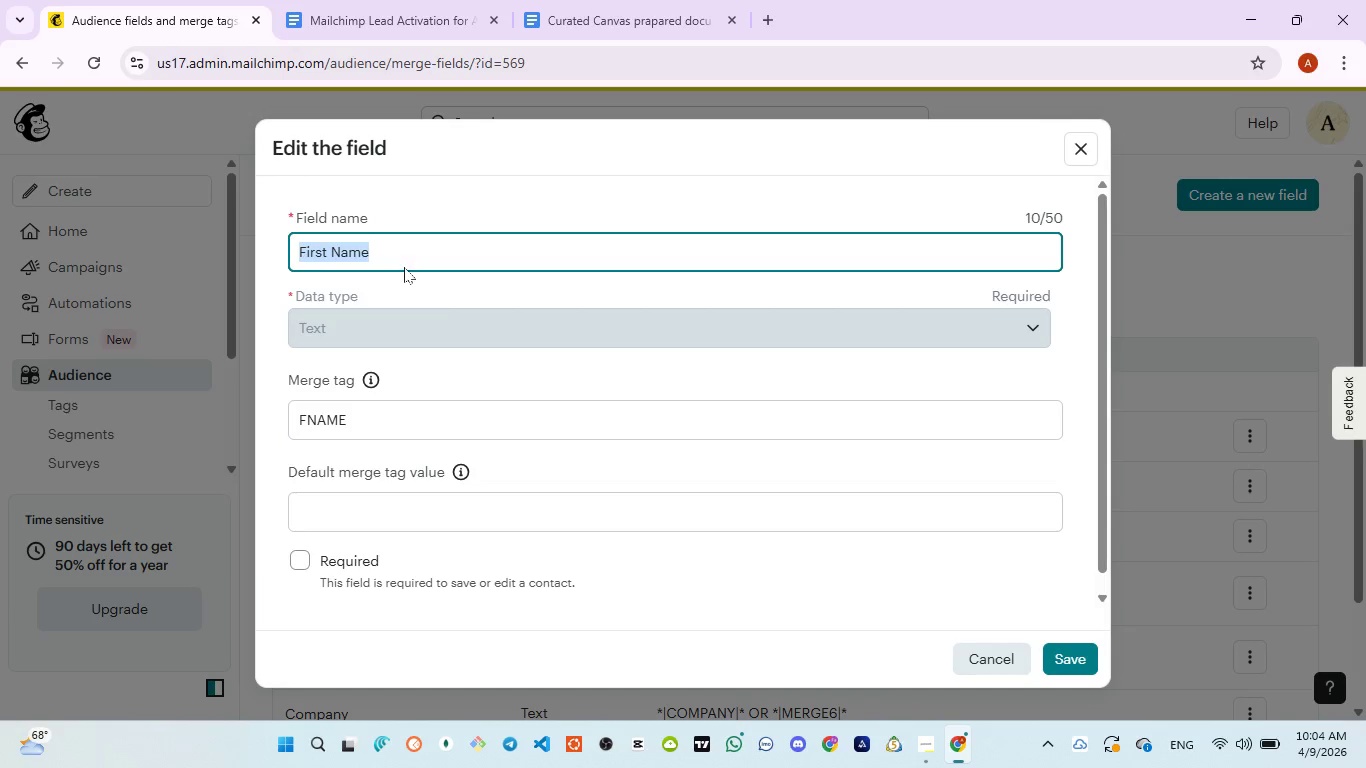 
left_click([400, 259])
 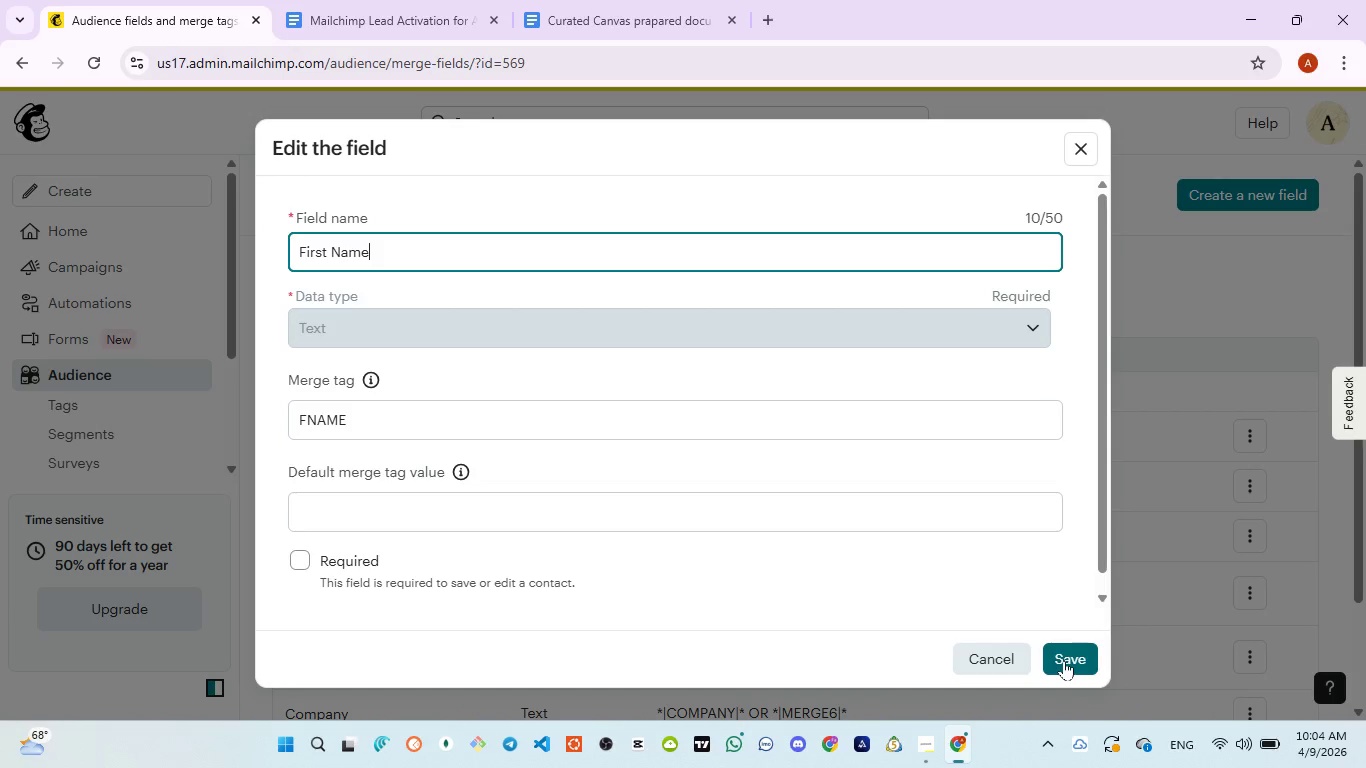 
left_click([1067, 657])
 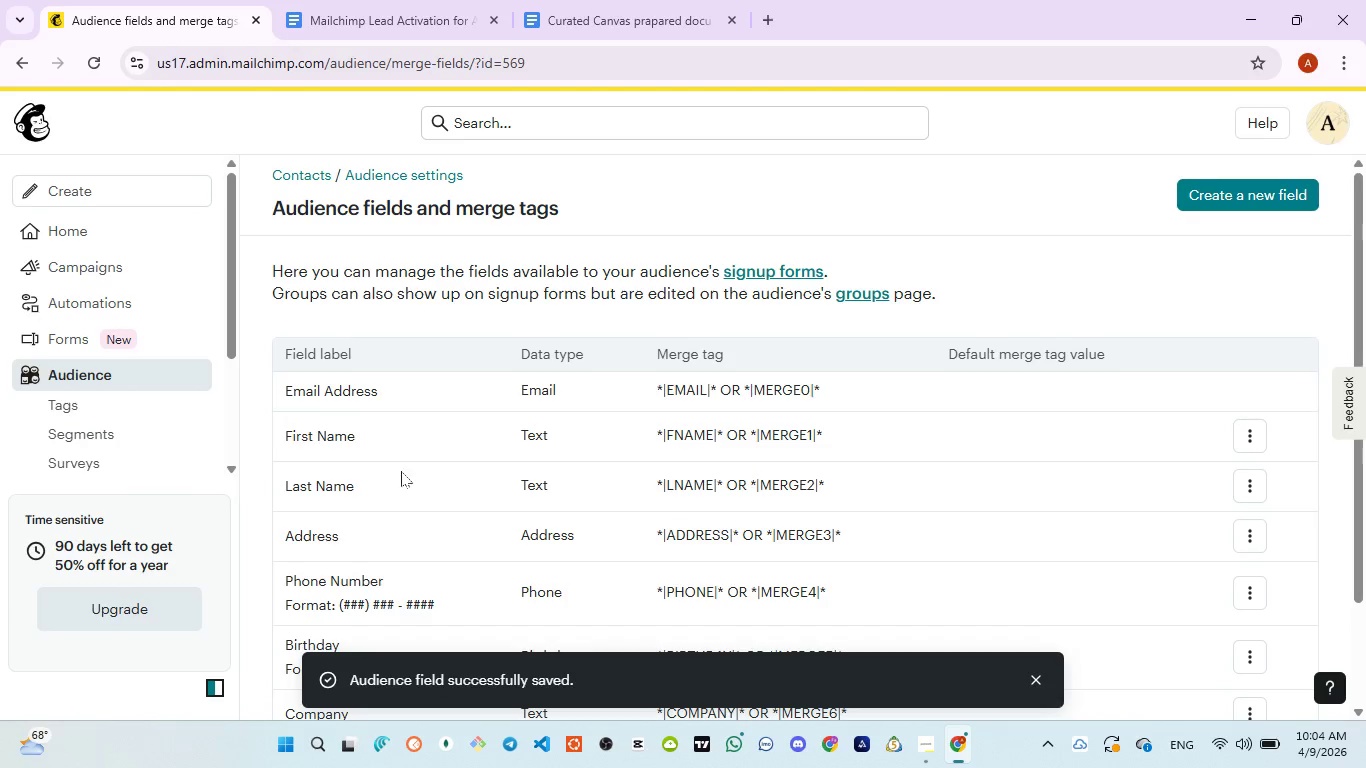 
scroll: coordinate [402, 529], scroll_direction: down, amount: 3.0
 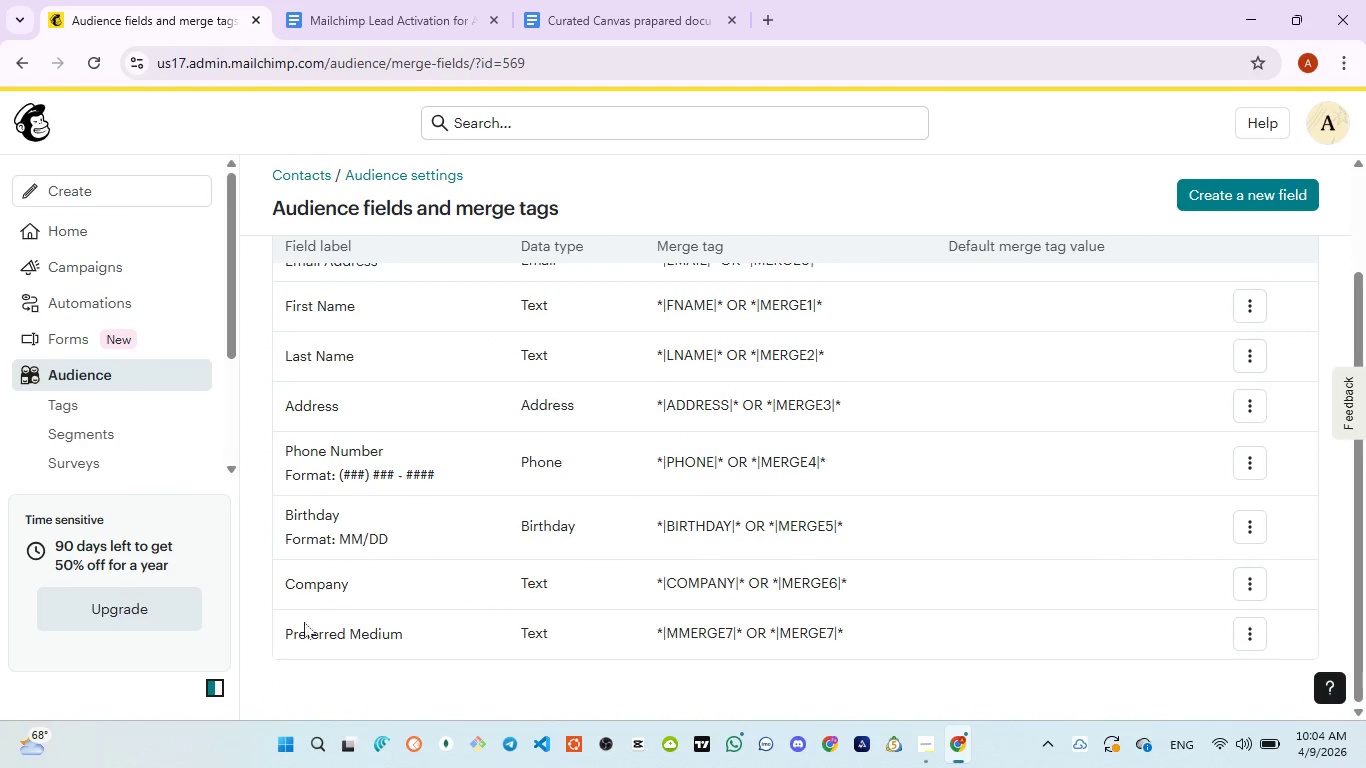 
left_click_drag(start_coordinate=[283, 629], to_coordinate=[406, 632])
 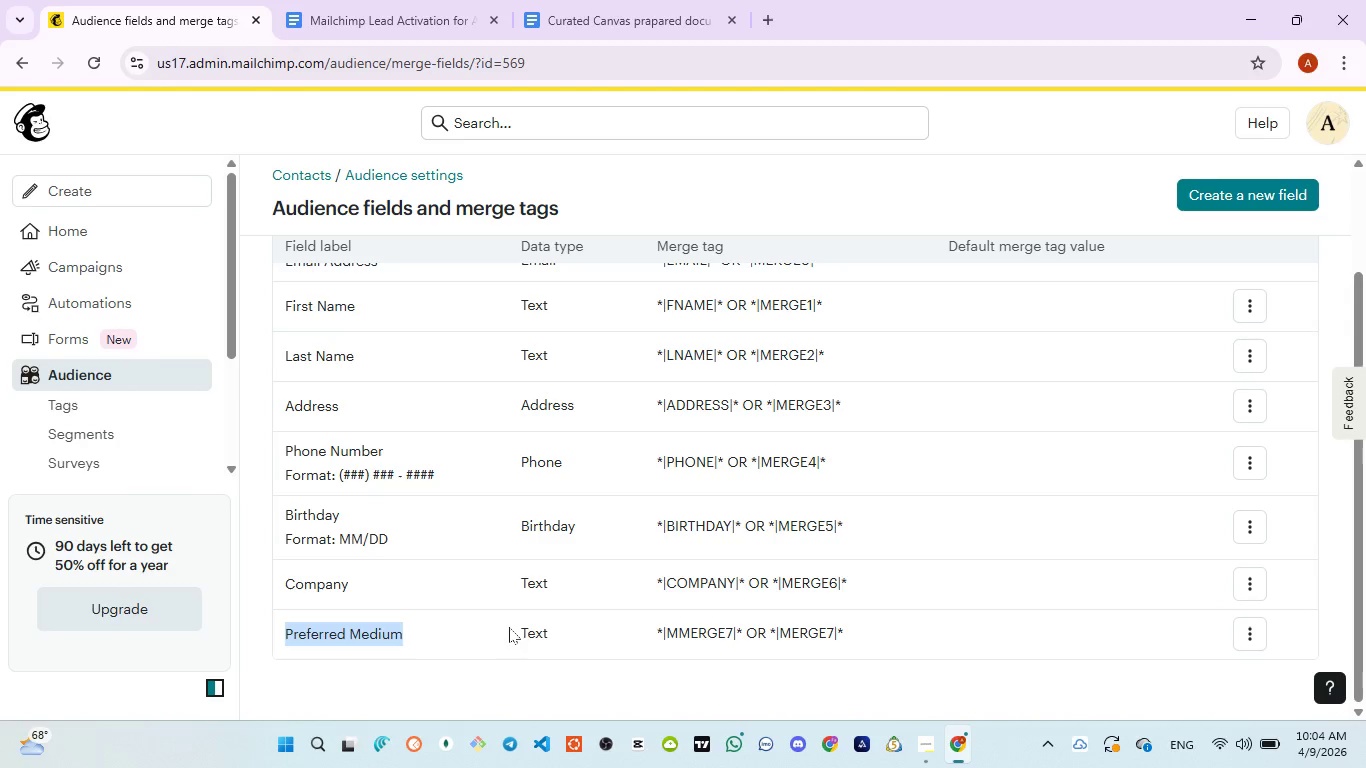 
left_click_drag(start_coordinate=[512, 625], to_coordinate=[571, 635])
 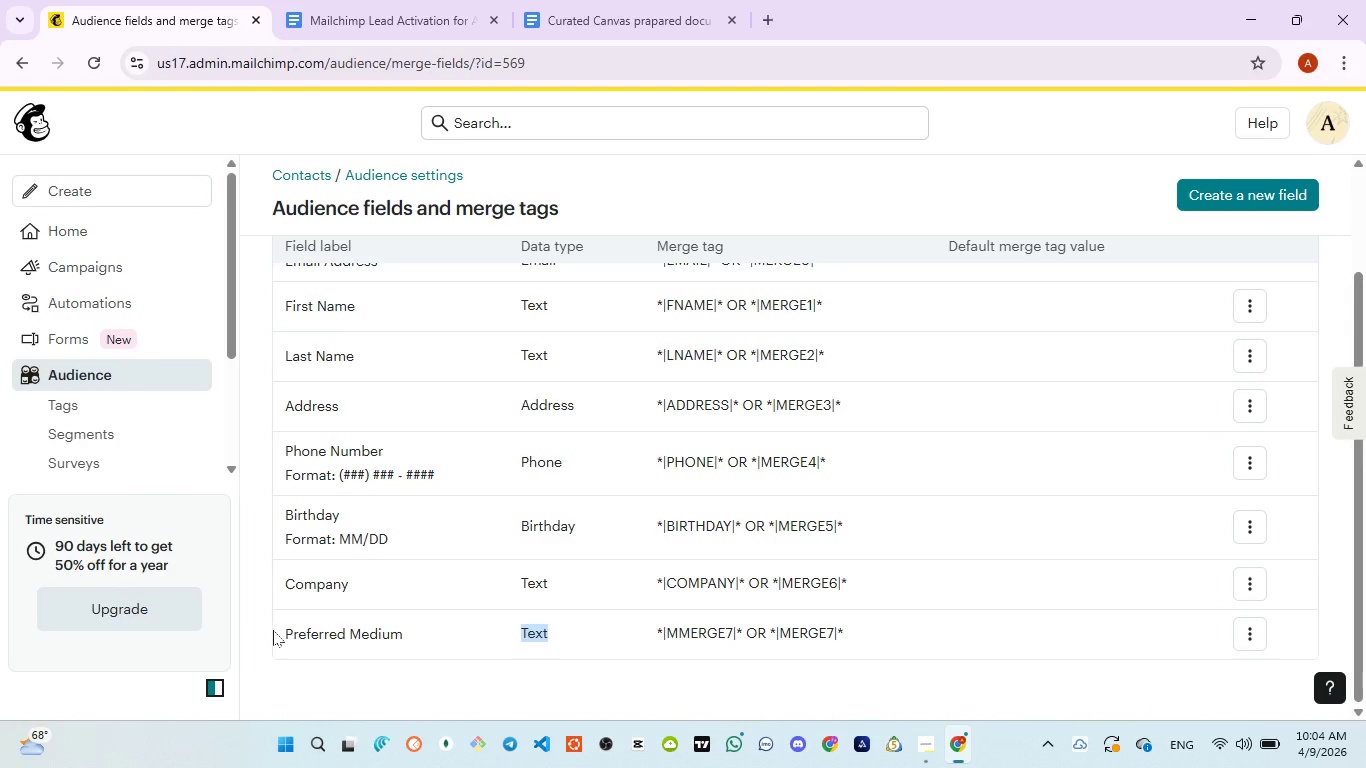 
left_click_drag(start_coordinate=[280, 632], to_coordinate=[410, 635])
 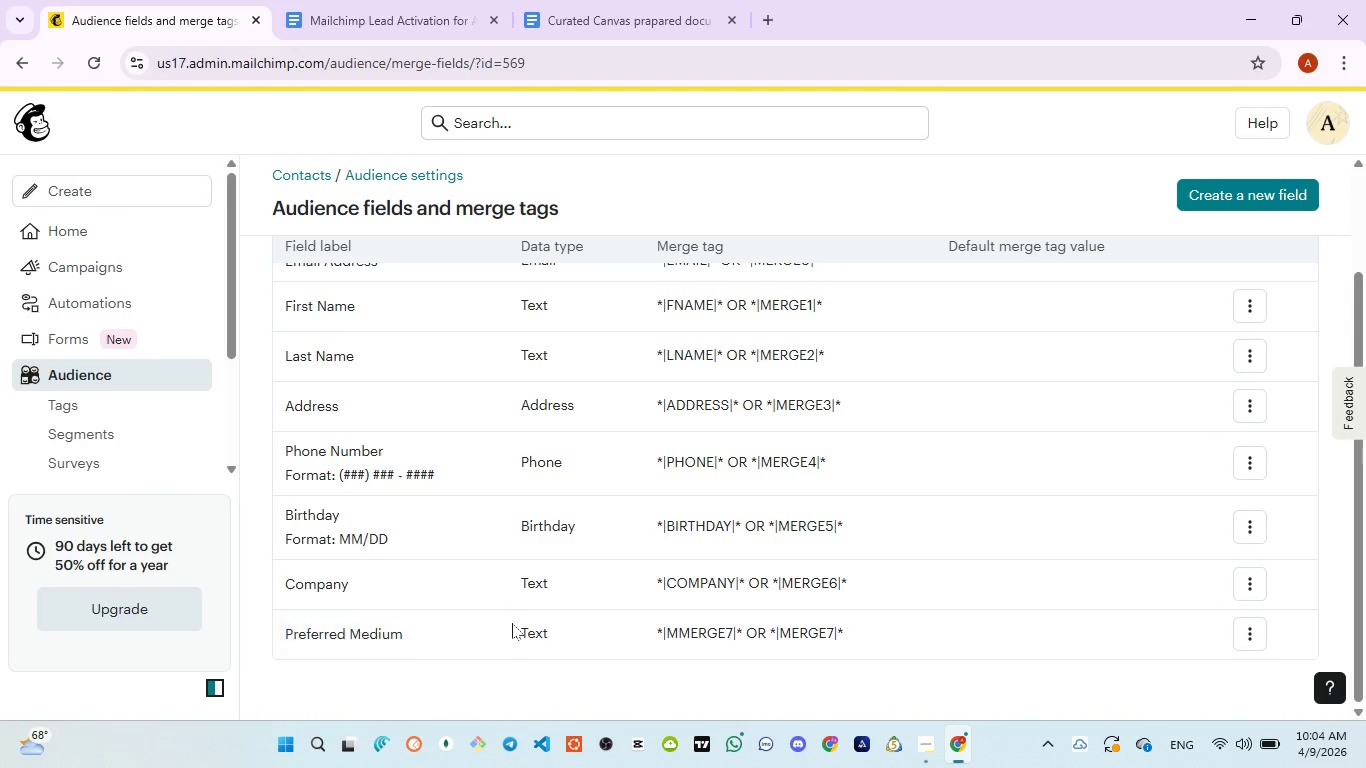 
left_click_drag(start_coordinate=[512, 623], to_coordinate=[568, 645])
 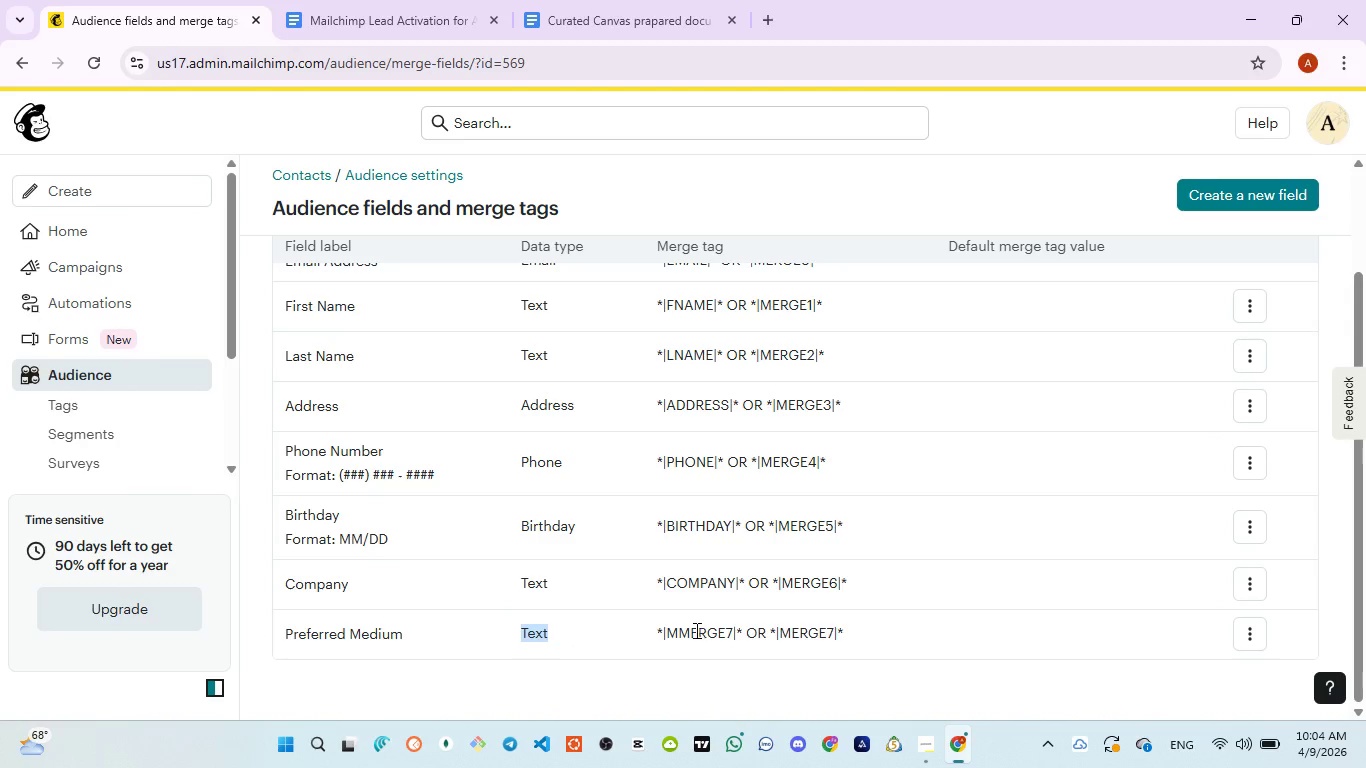 
double_click([693, 630])
 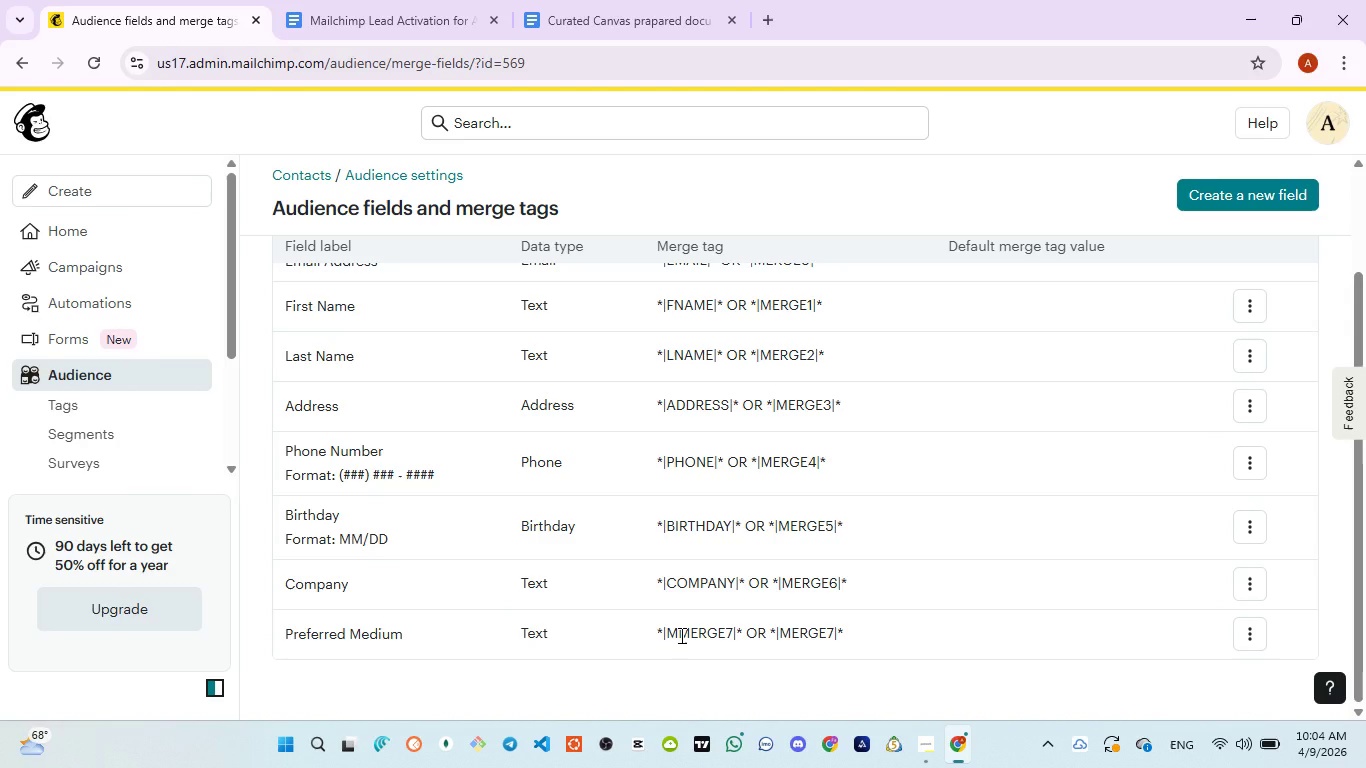 
triple_click([684, 635])
 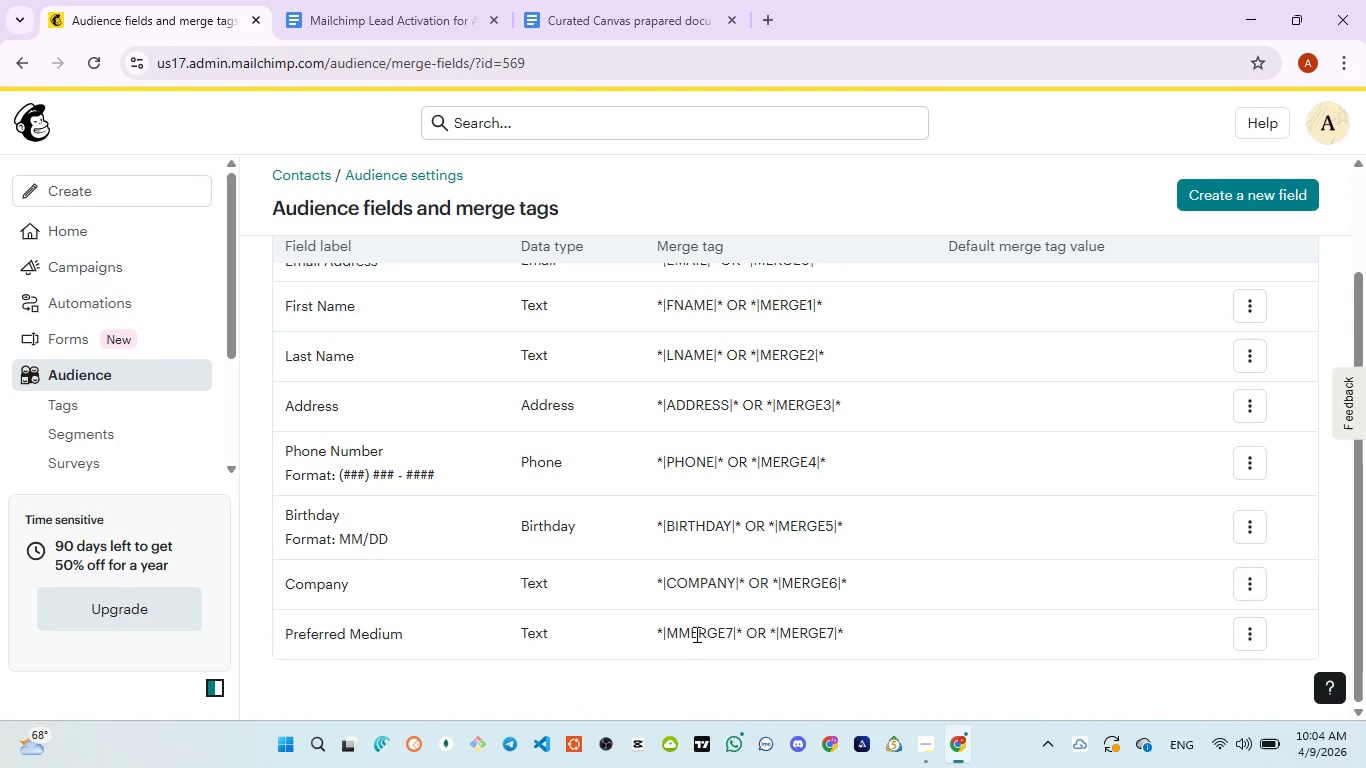 
triple_click([695, 634])
 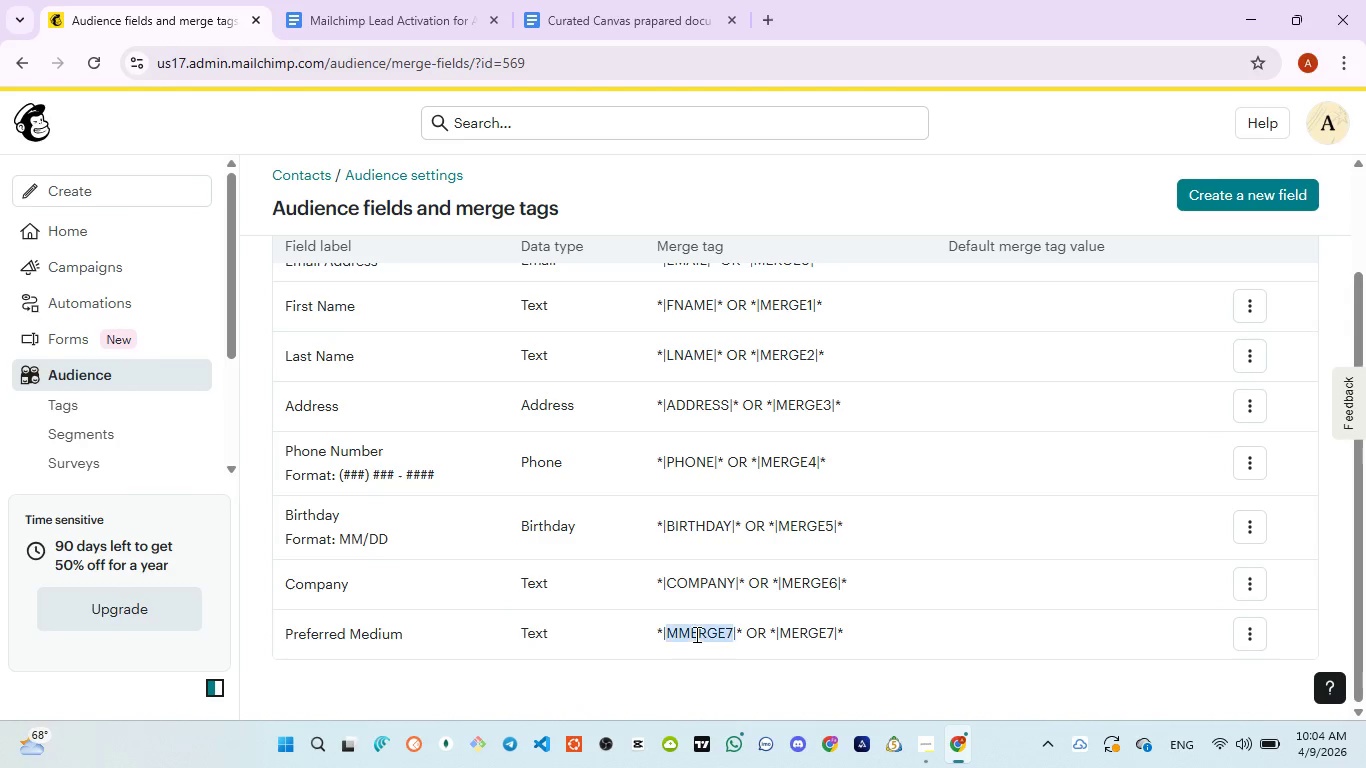 
triple_click([695, 634])
 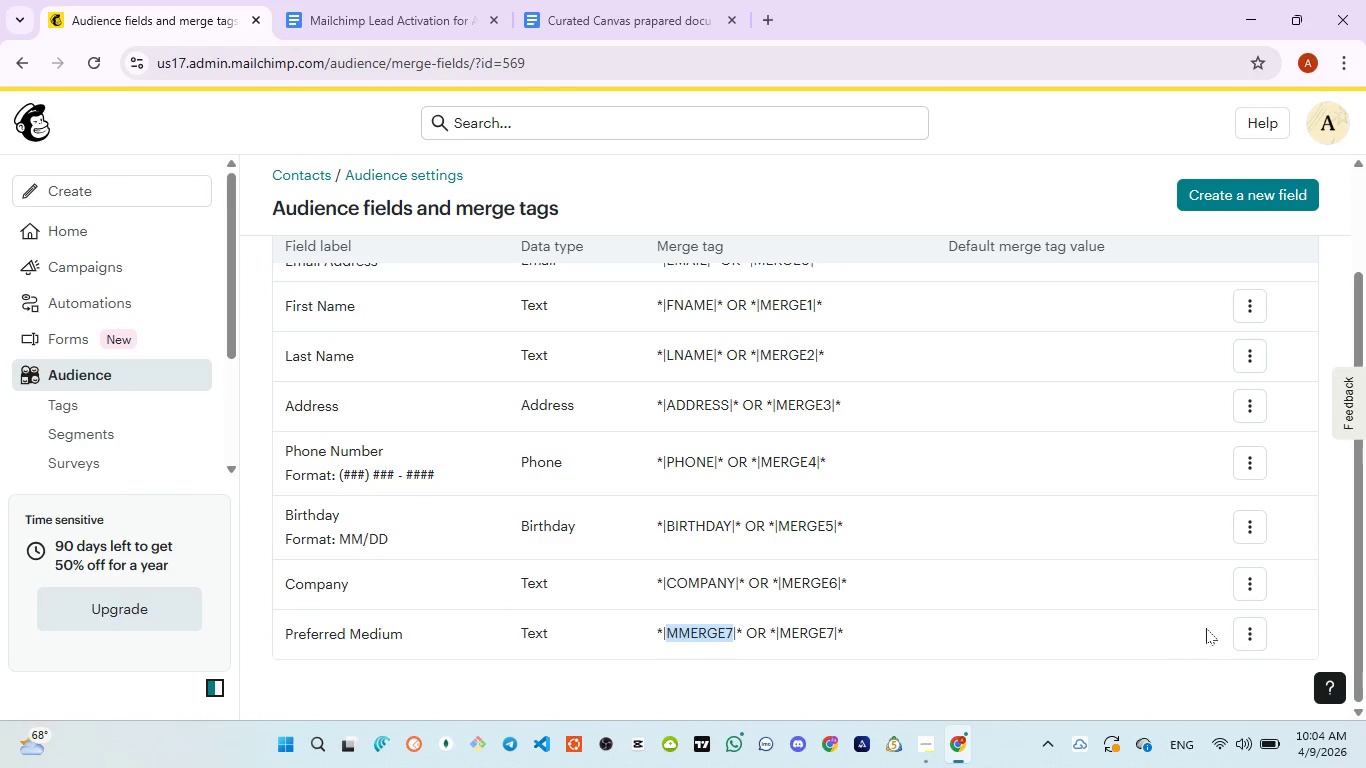 
left_click([1252, 631])
 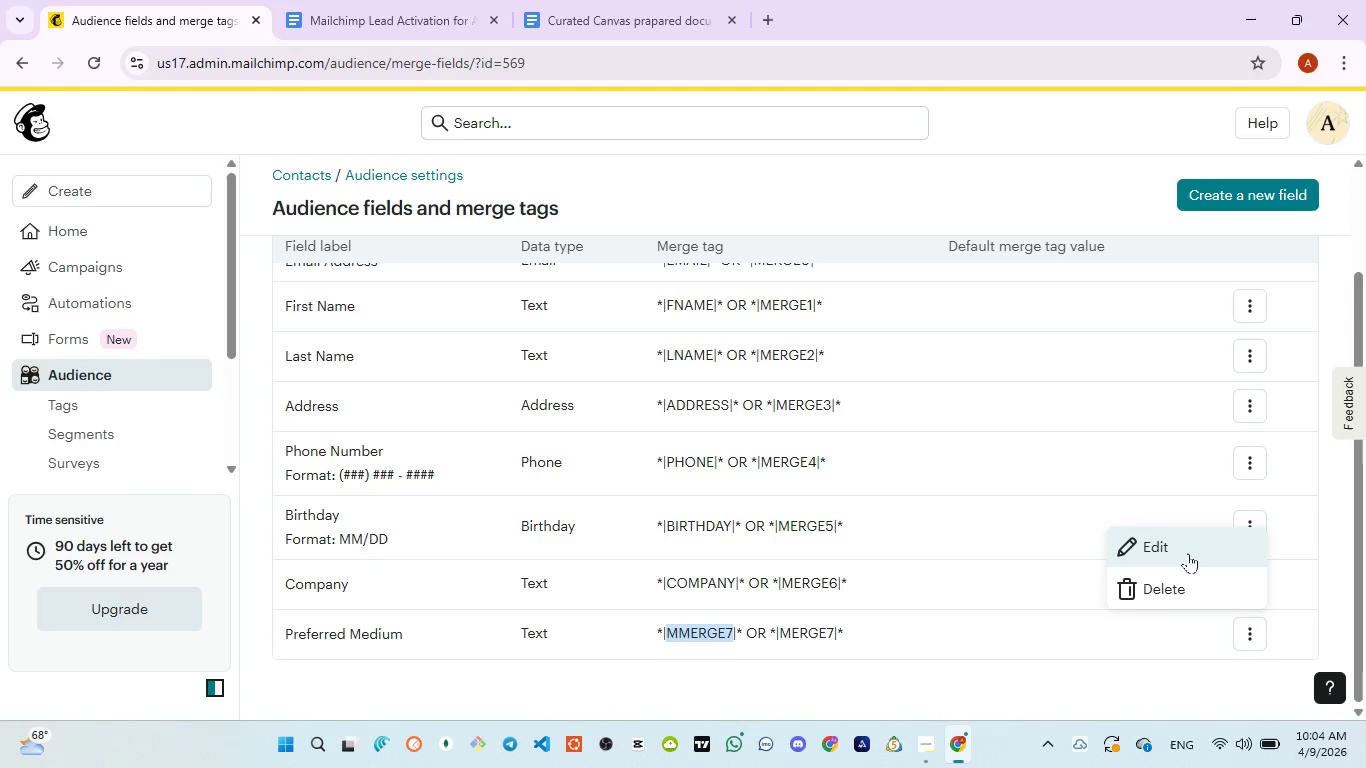 
left_click([1186, 551])
 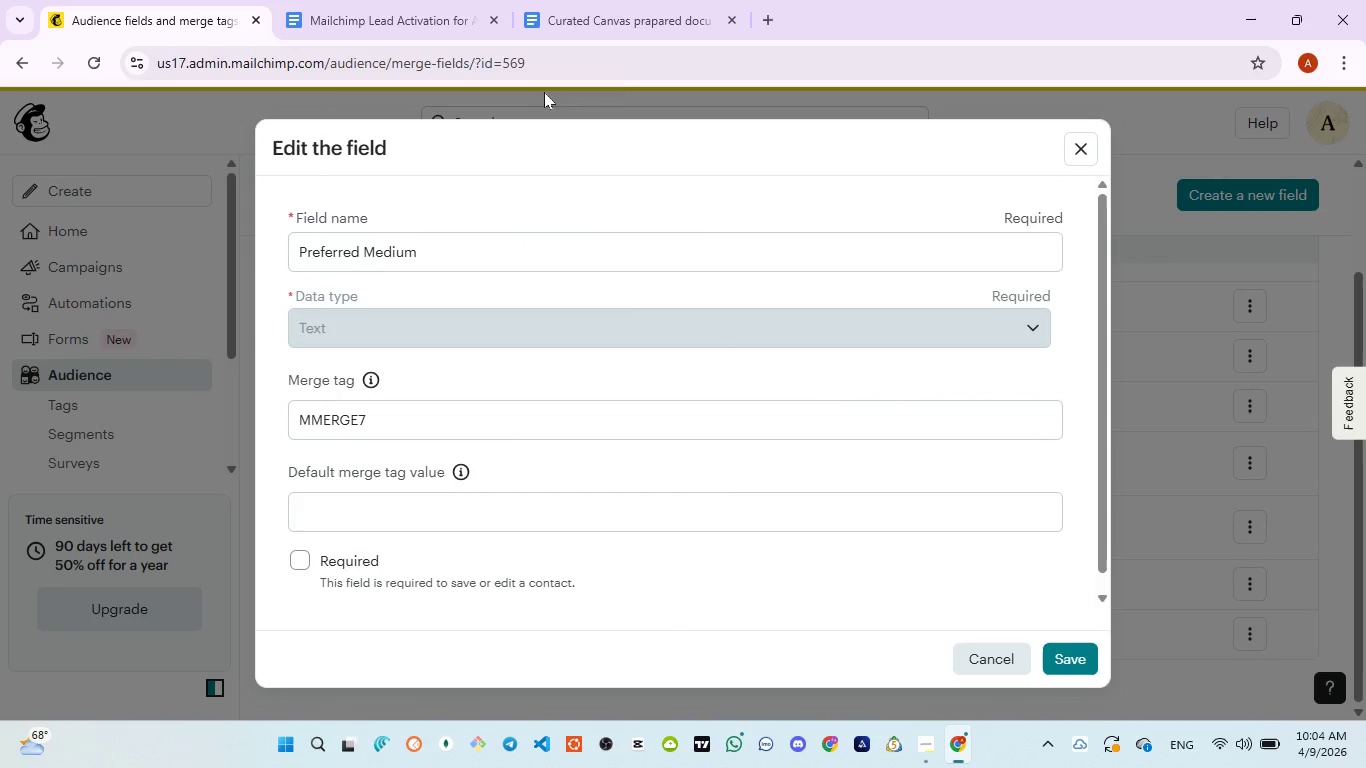 
left_click([609, 19])
 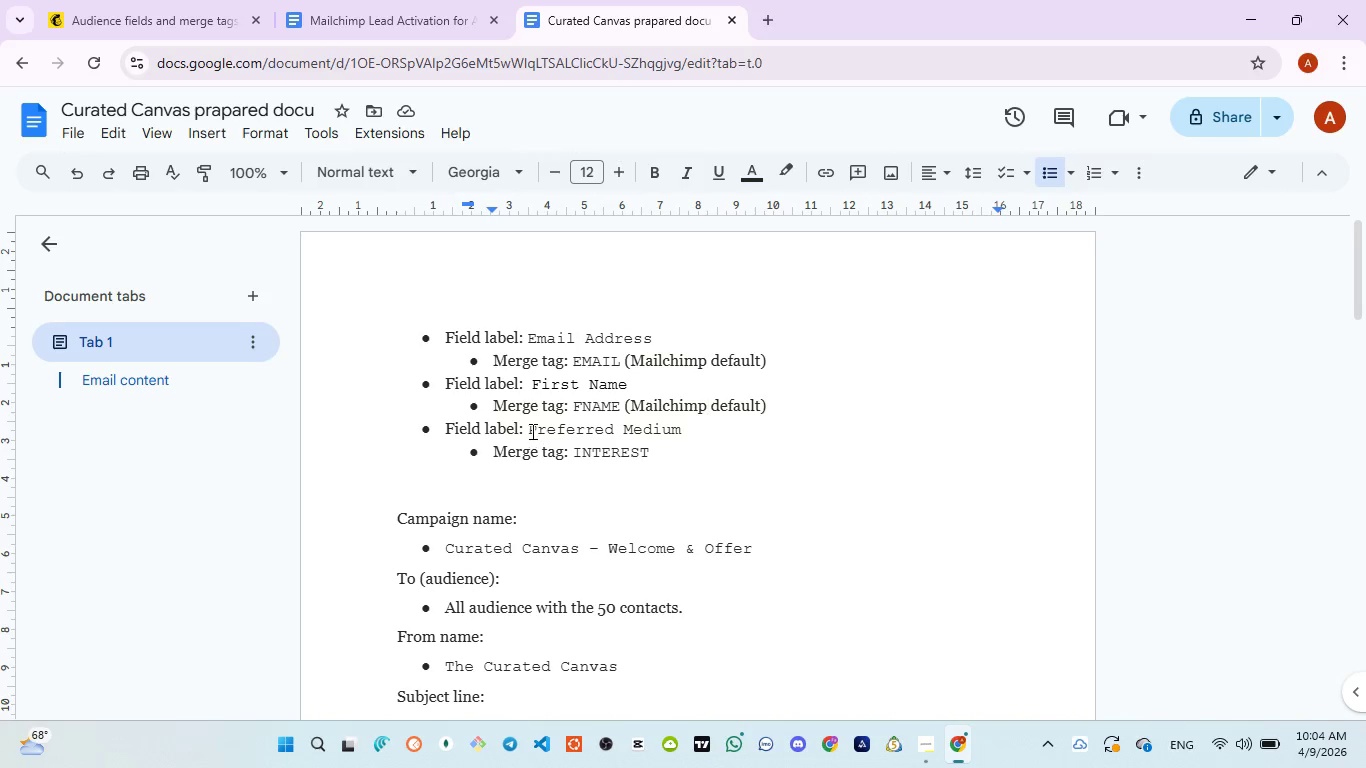 
left_click_drag(start_coordinate=[528, 428], to_coordinate=[704, 426])
 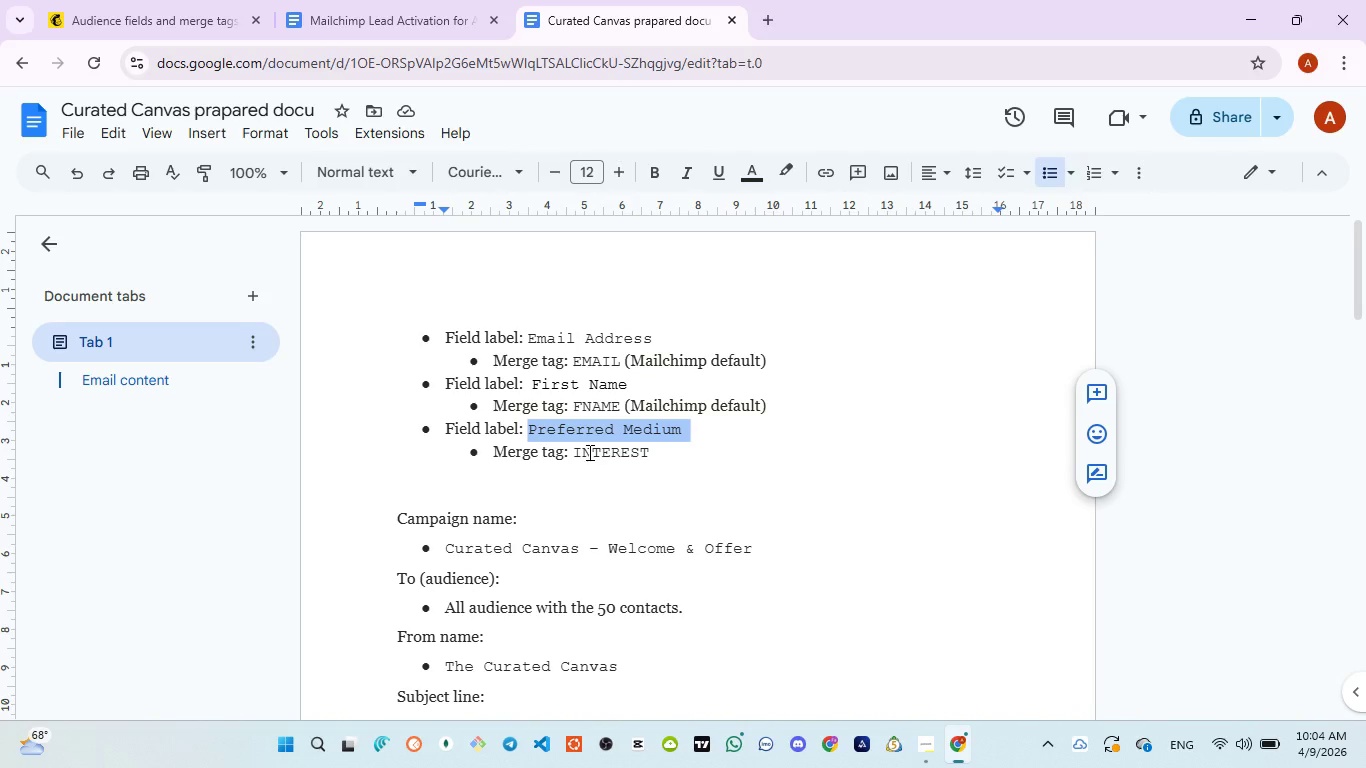 
left_click([600, 449])
 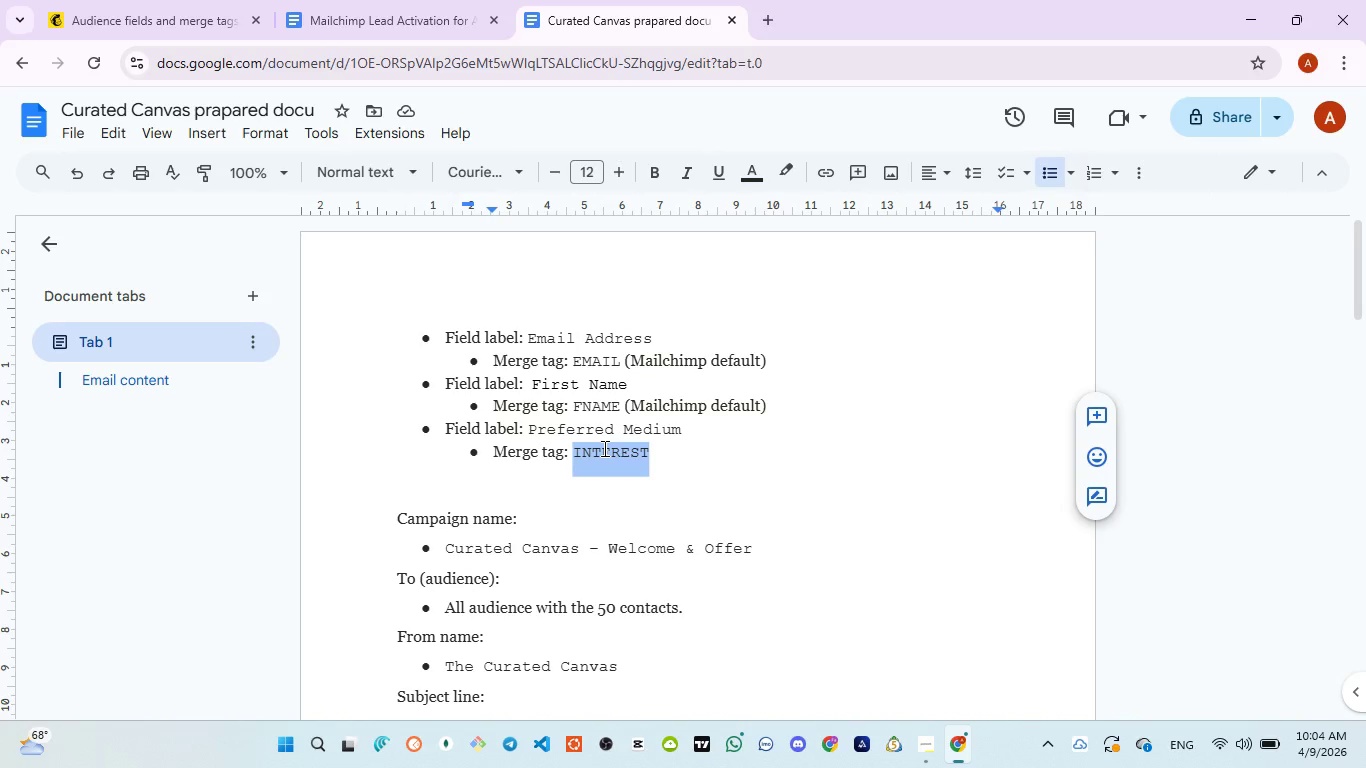 
right_click([607, 448])
 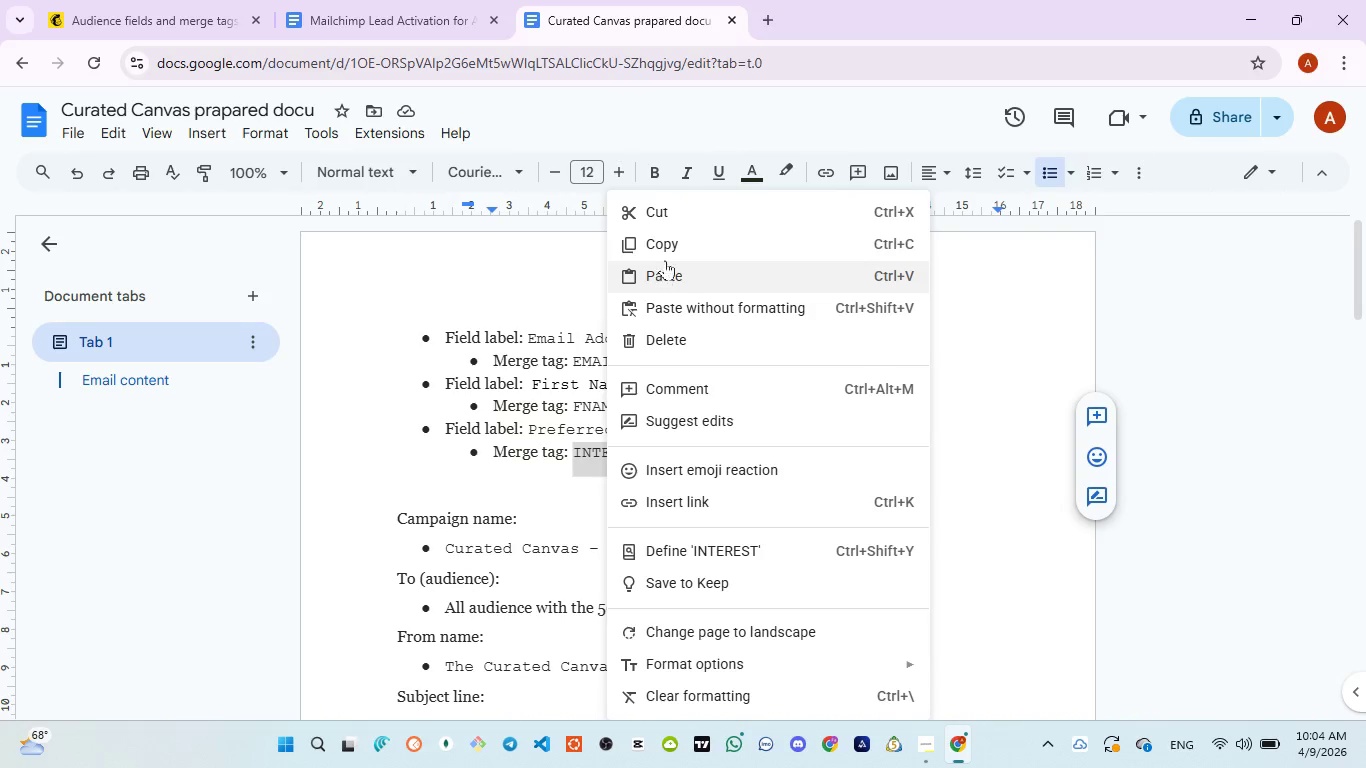 
left_click([657, 238])
 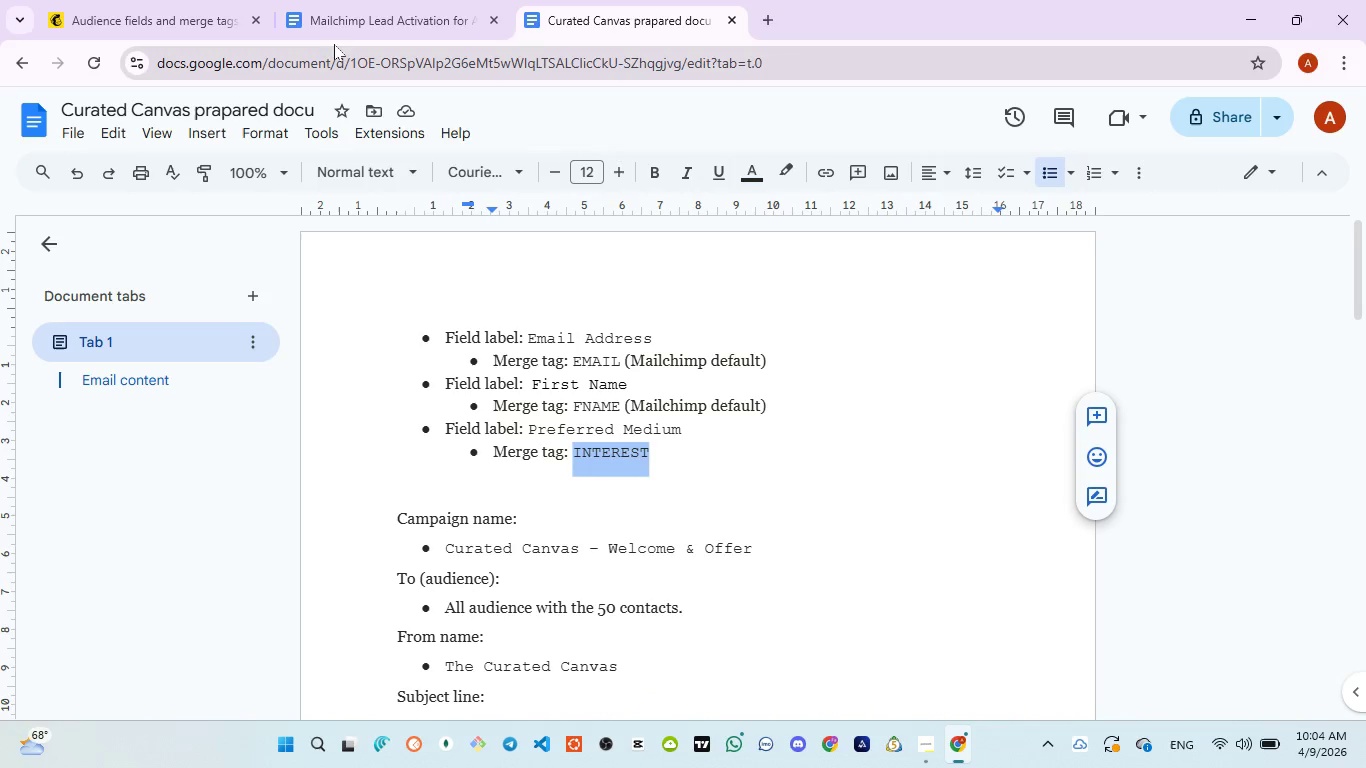 
left_click([344, 29])
 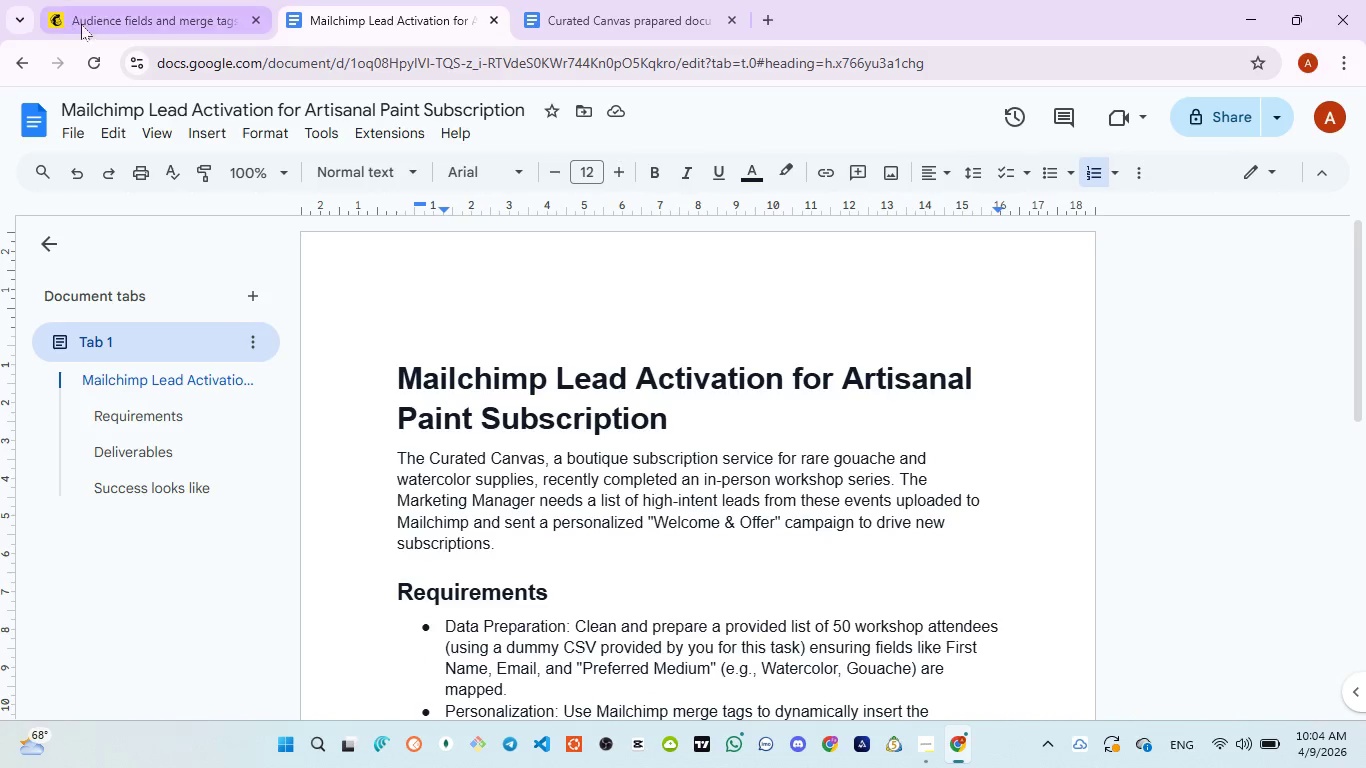 
left_click([96, 22])
 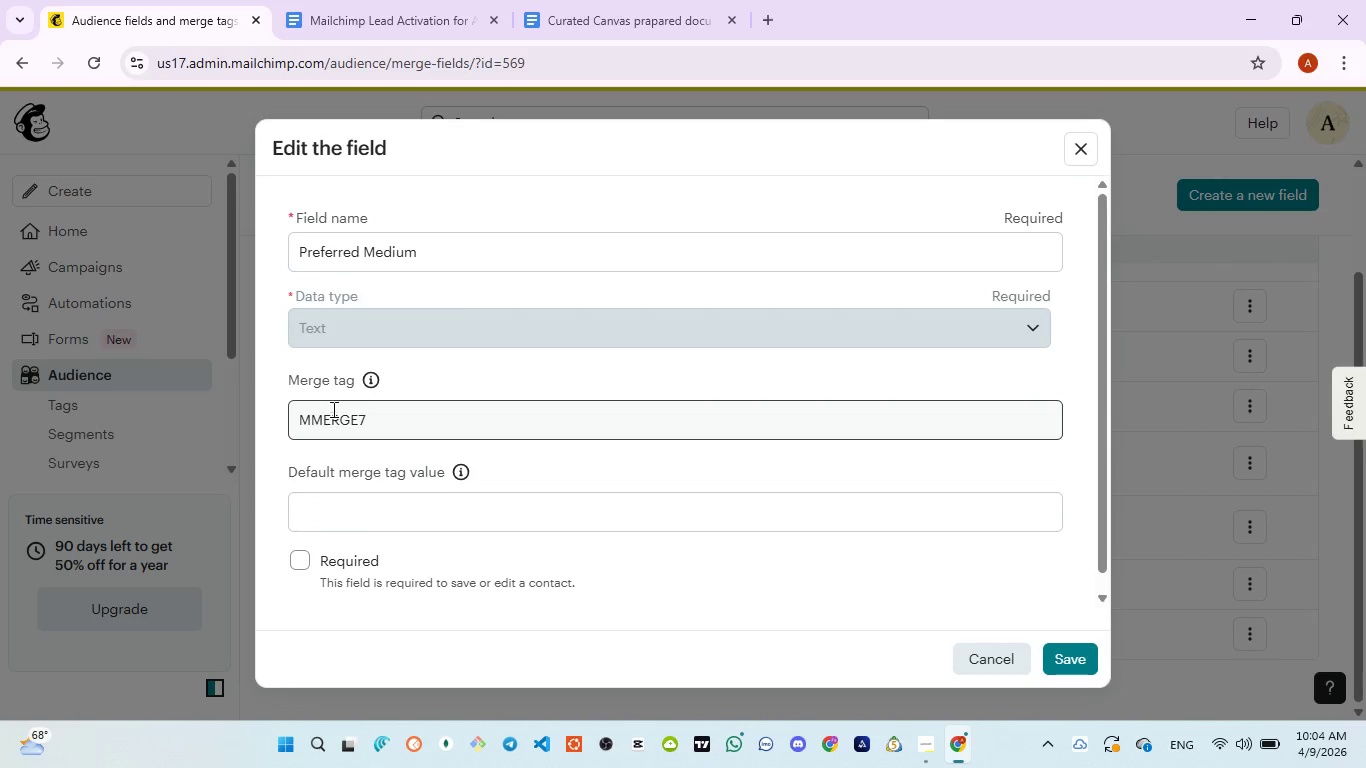 
double_click([345, 411])
 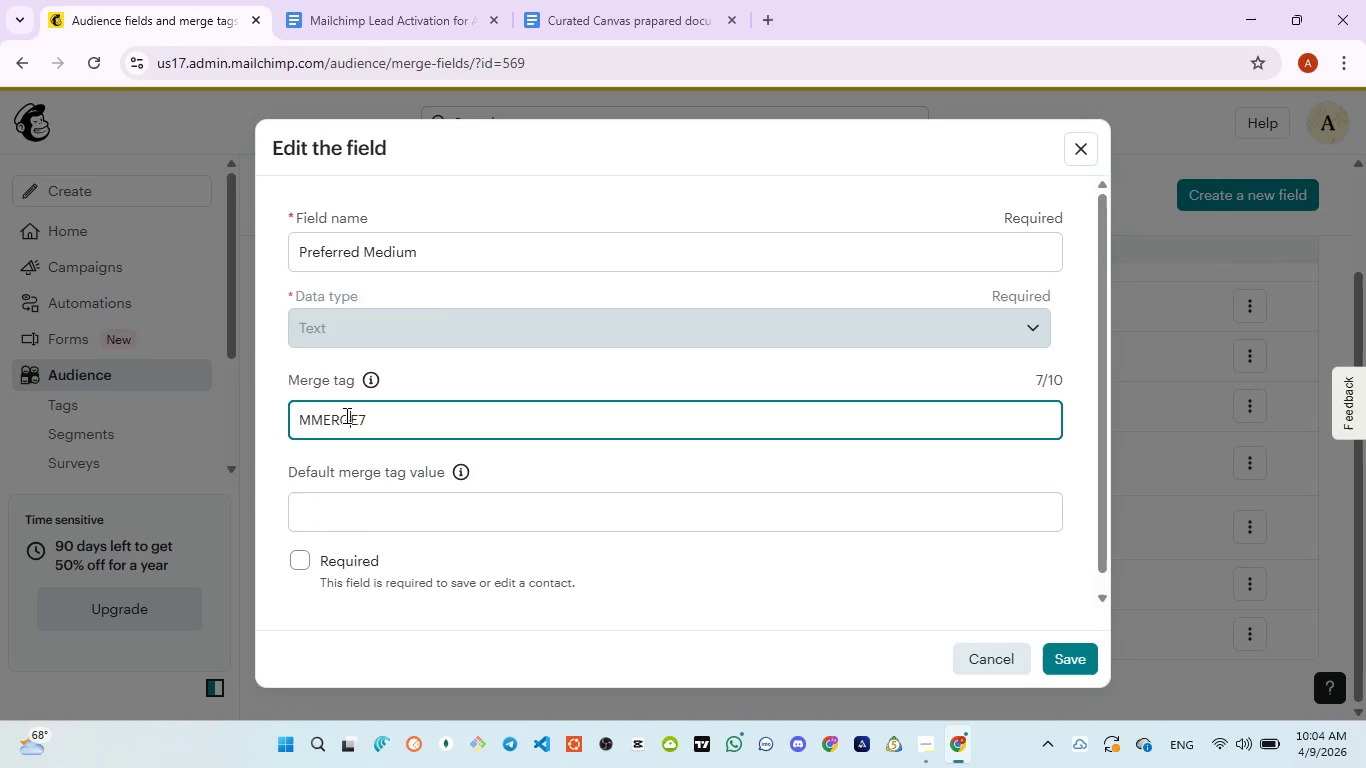 
double_click([345, 415])
 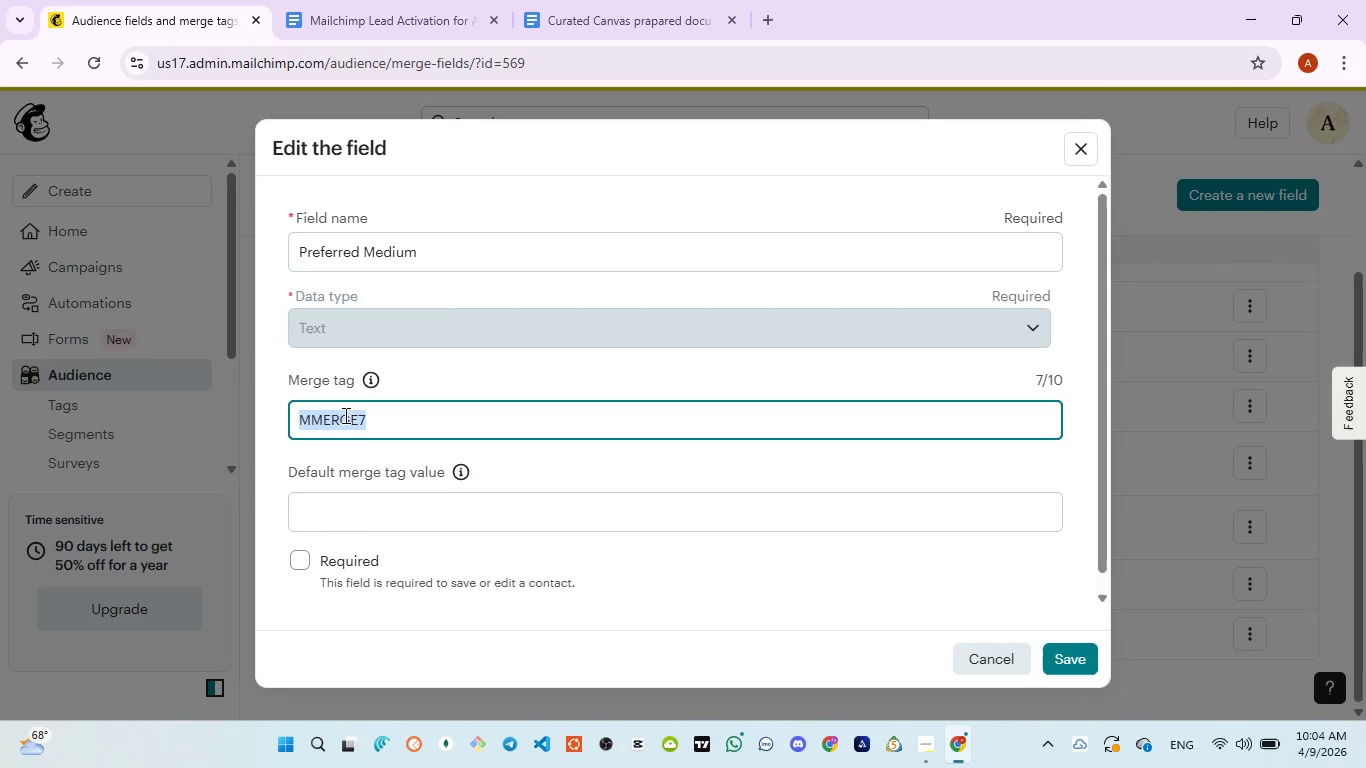 
key(Control+V)
 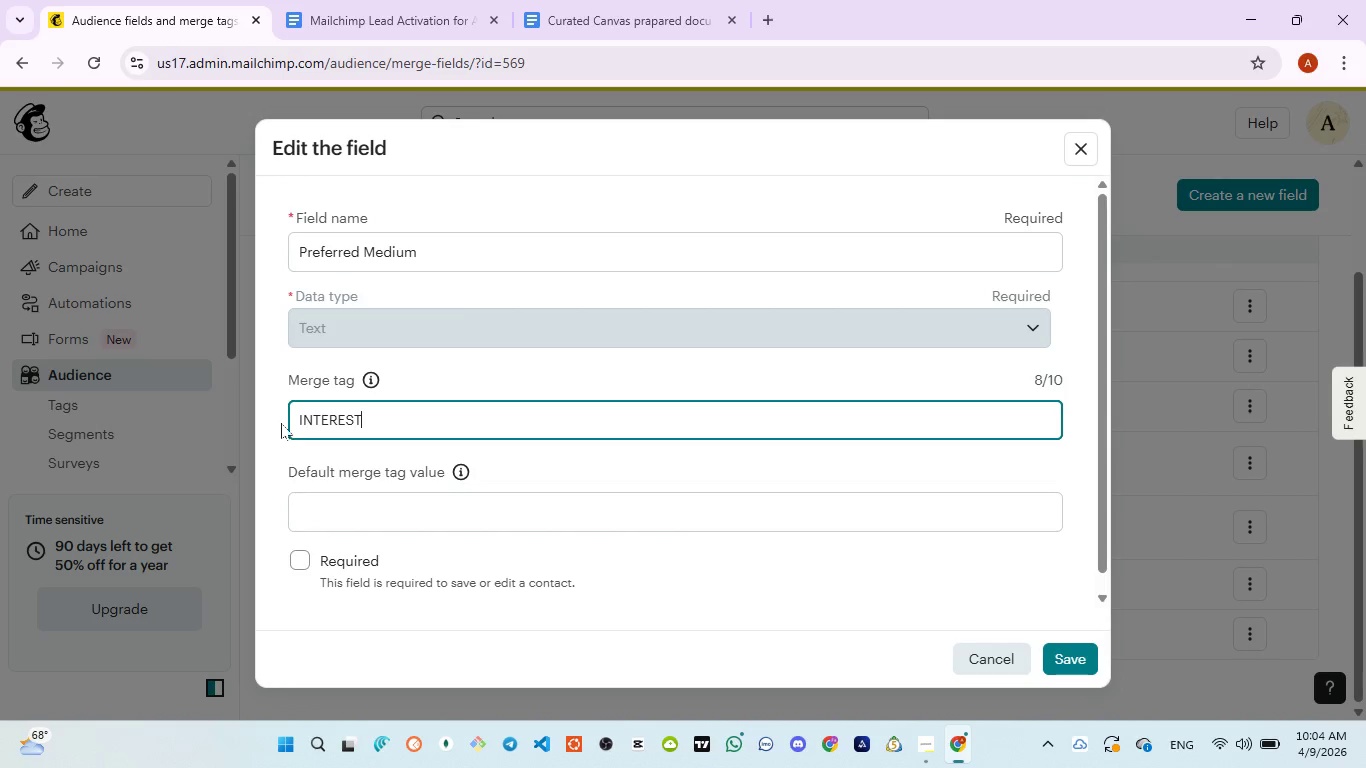 
left_click([297, 423])
 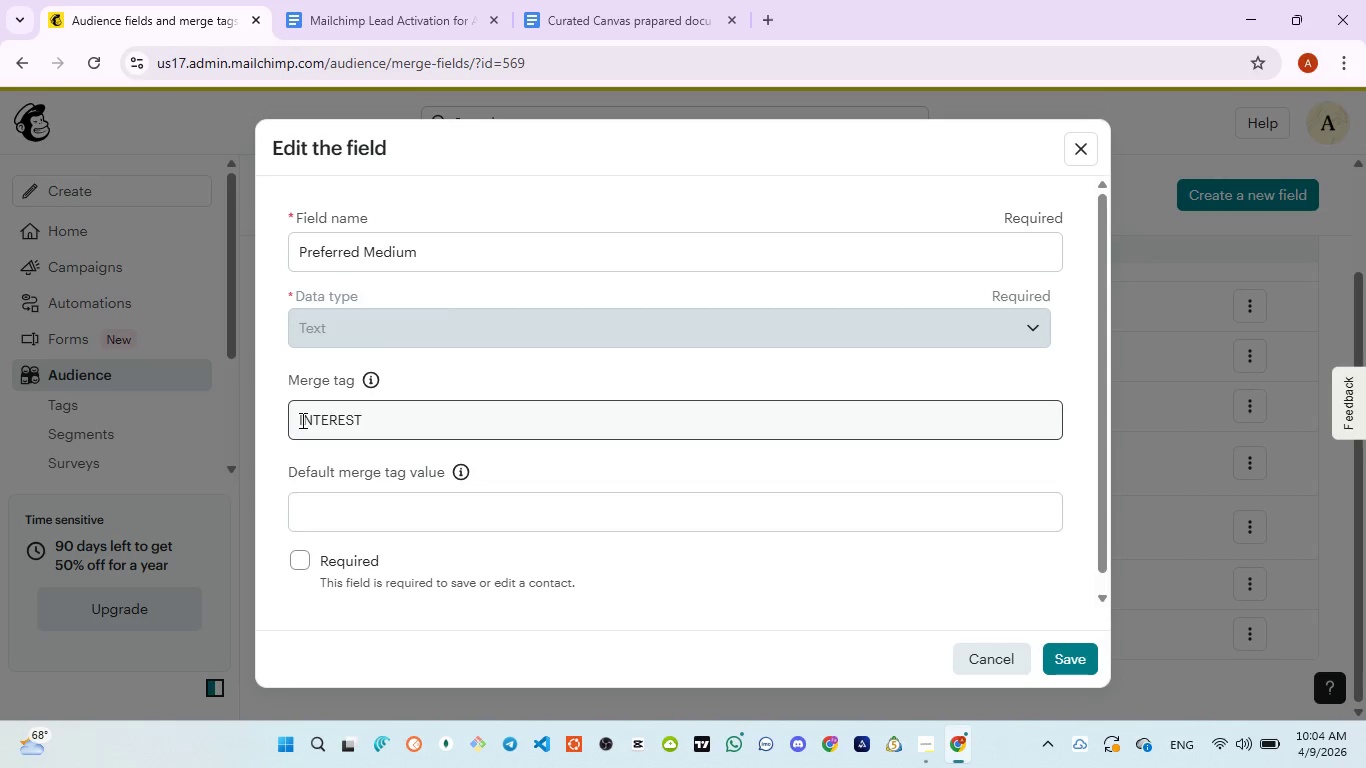 
left_click([306, 420])
 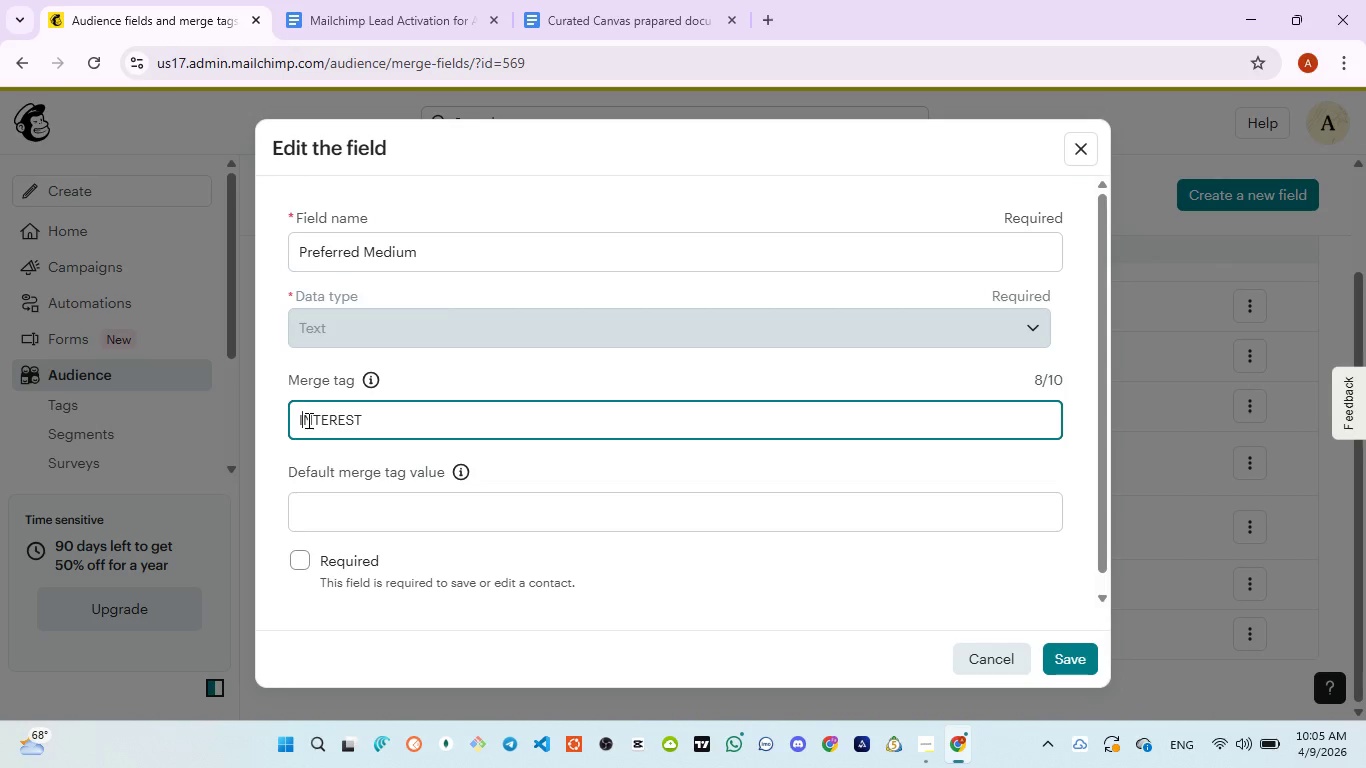 
key(ArrowLeft)
 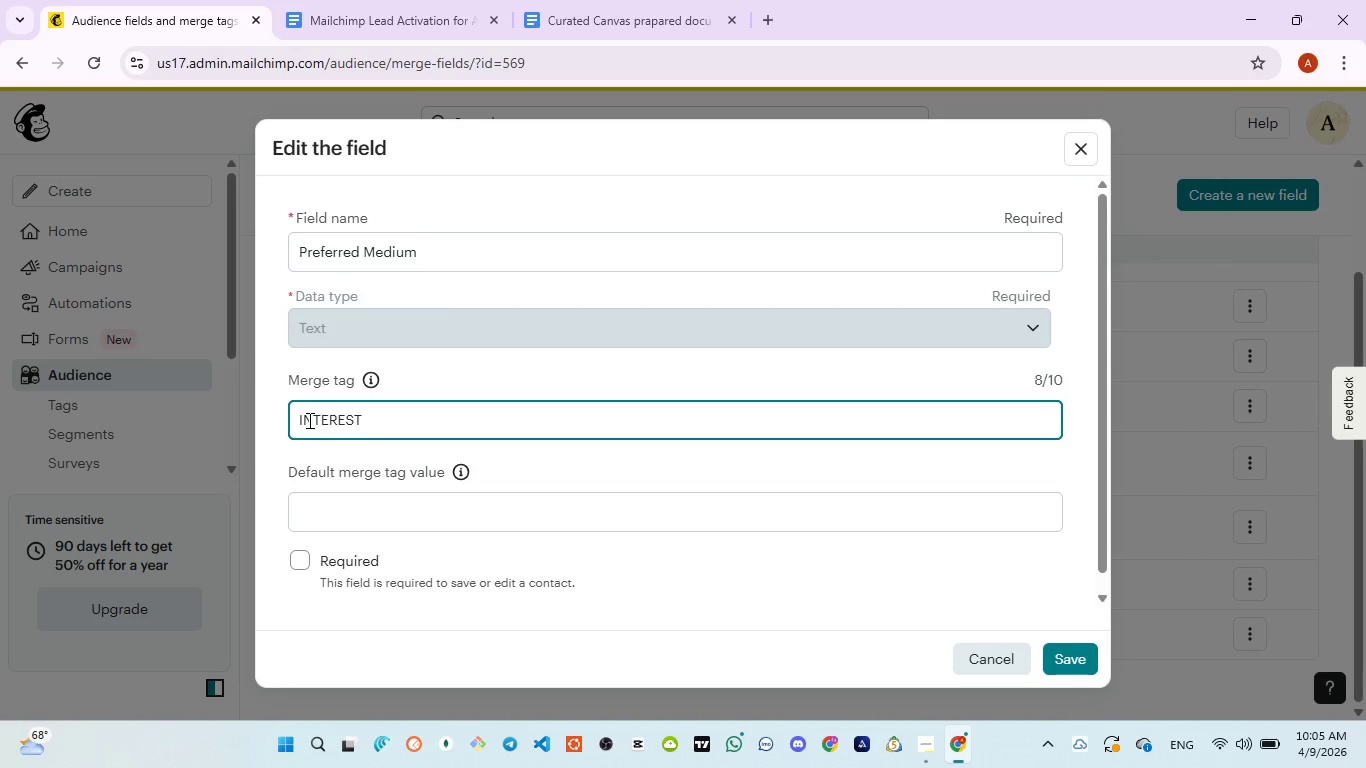 
key(Backspace)
 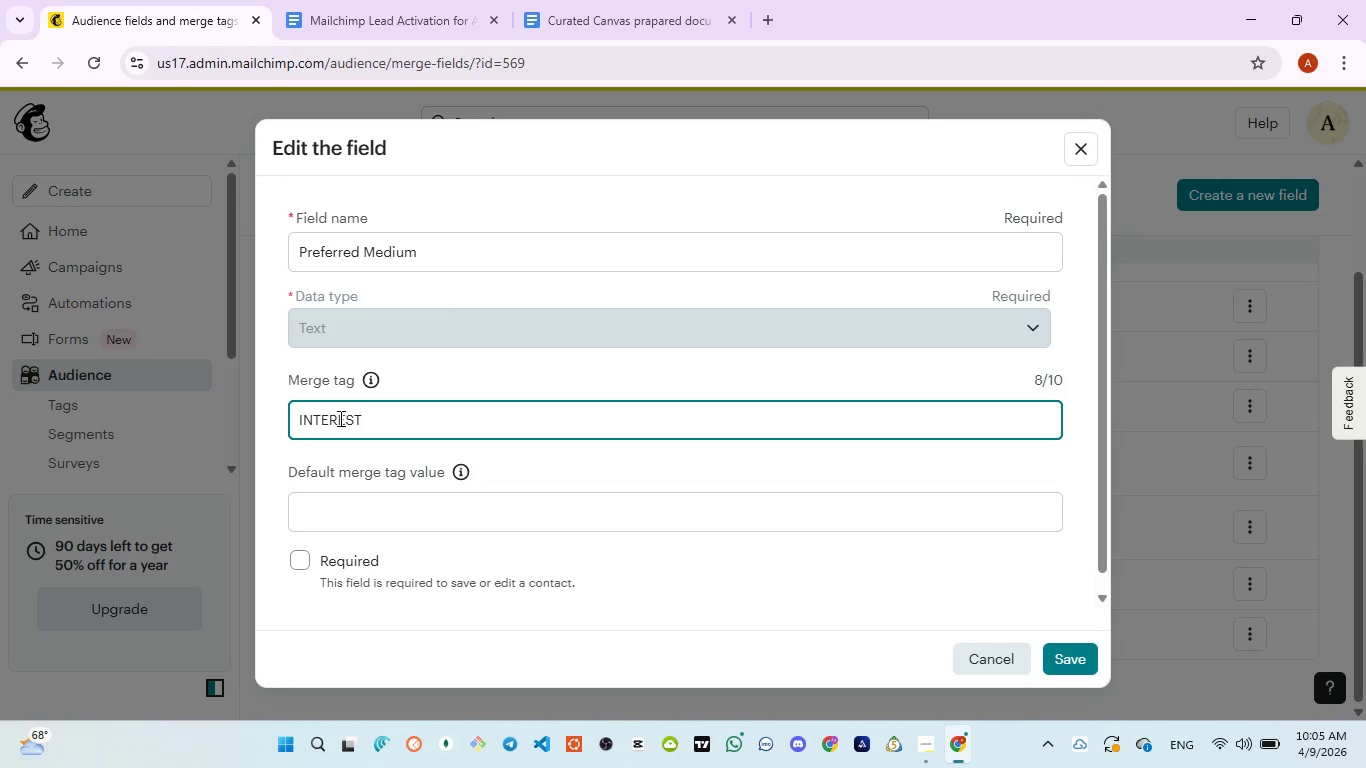 
left_click([339, 418])
 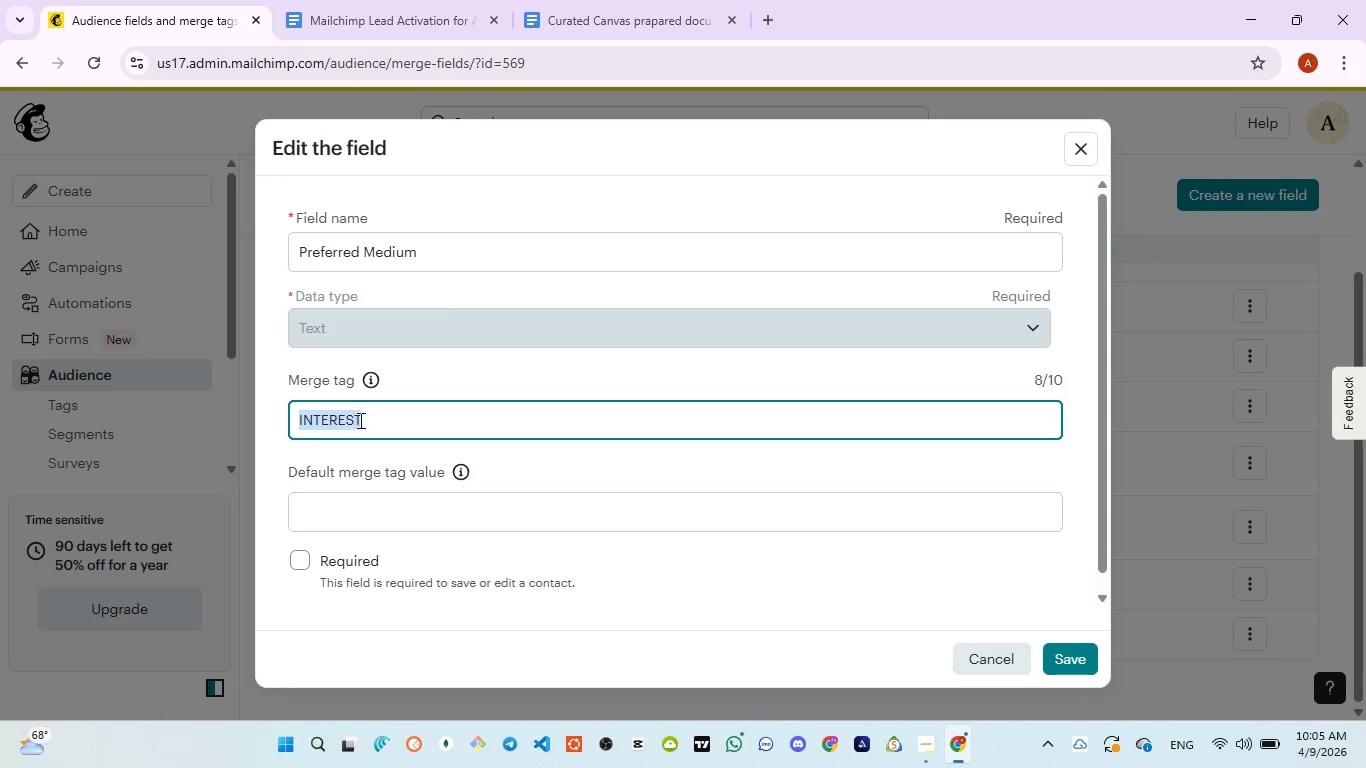 
left_click([371, 420])
 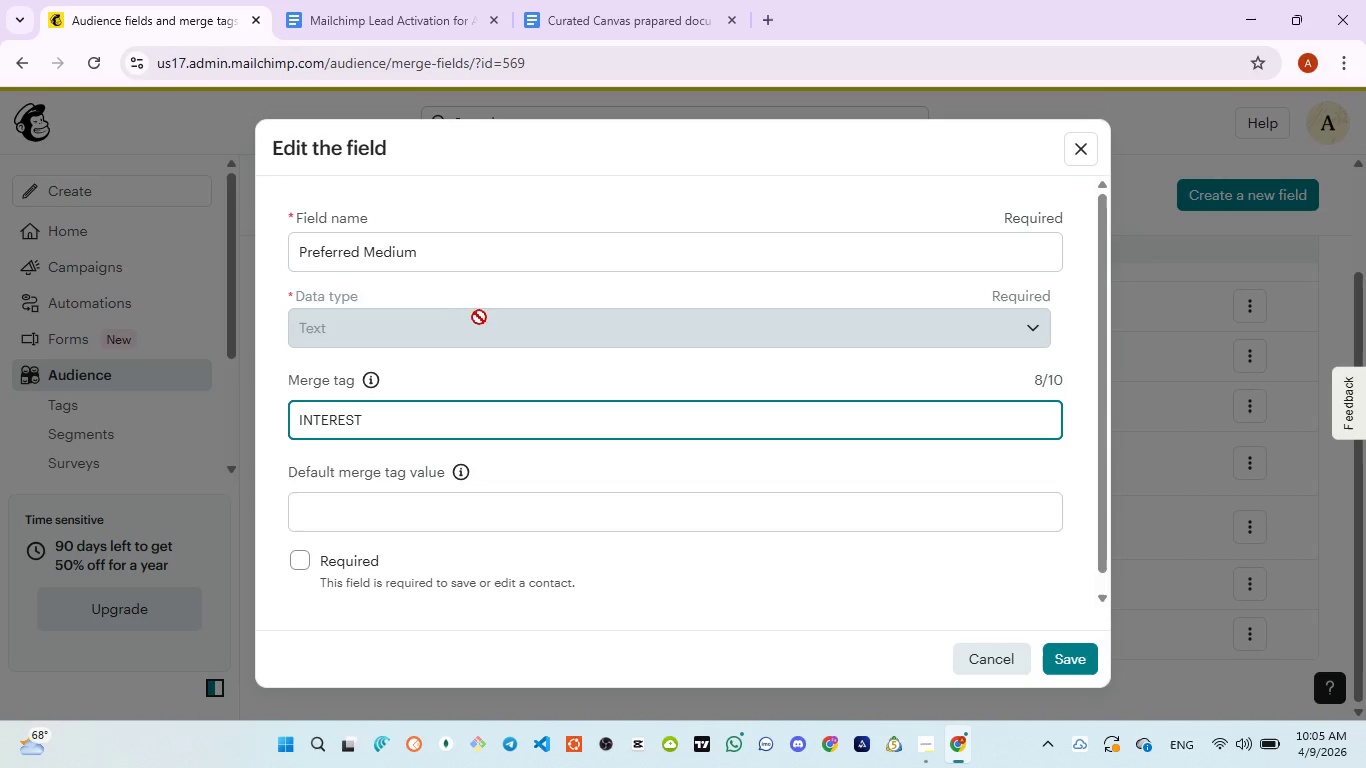 
left_click_drag(start_coordinate=[445, 252], to_coordinate=[293, 252])
 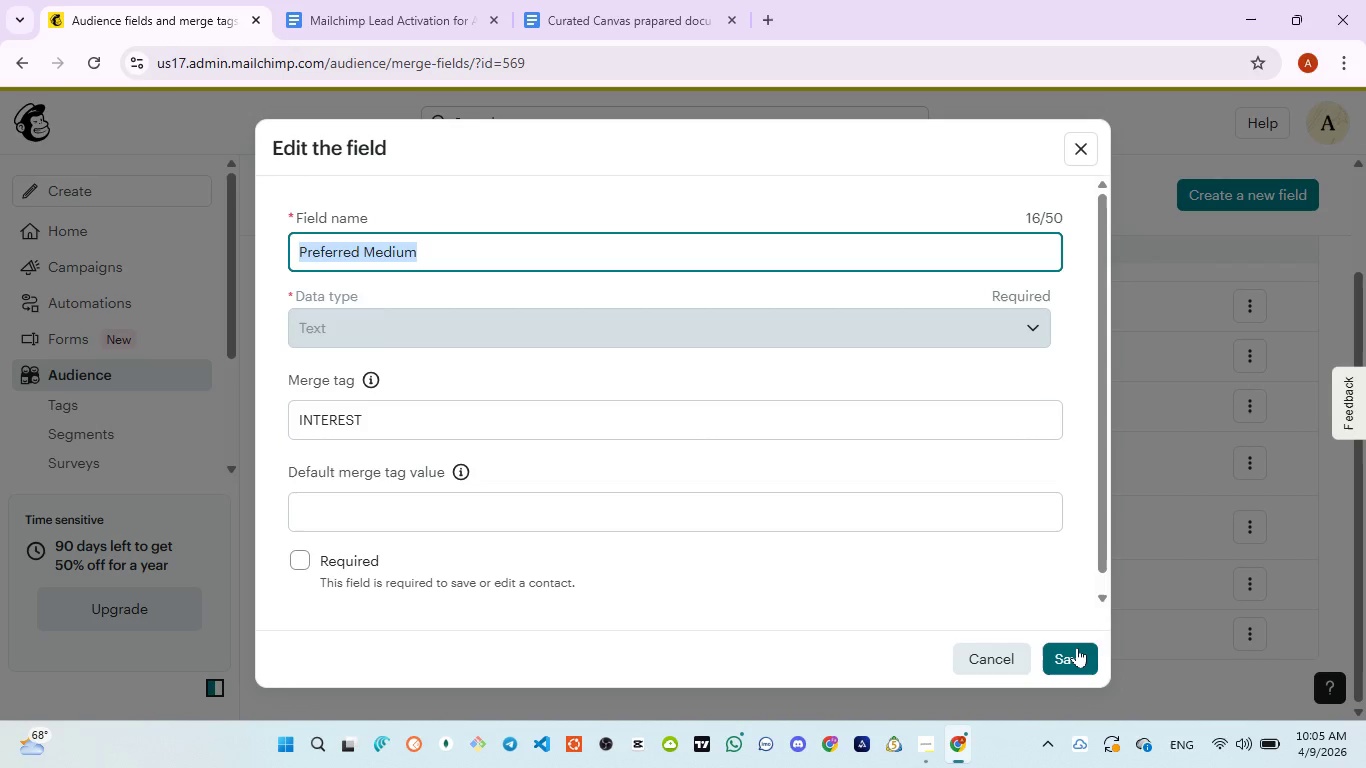 
left_click([1075, 647])
 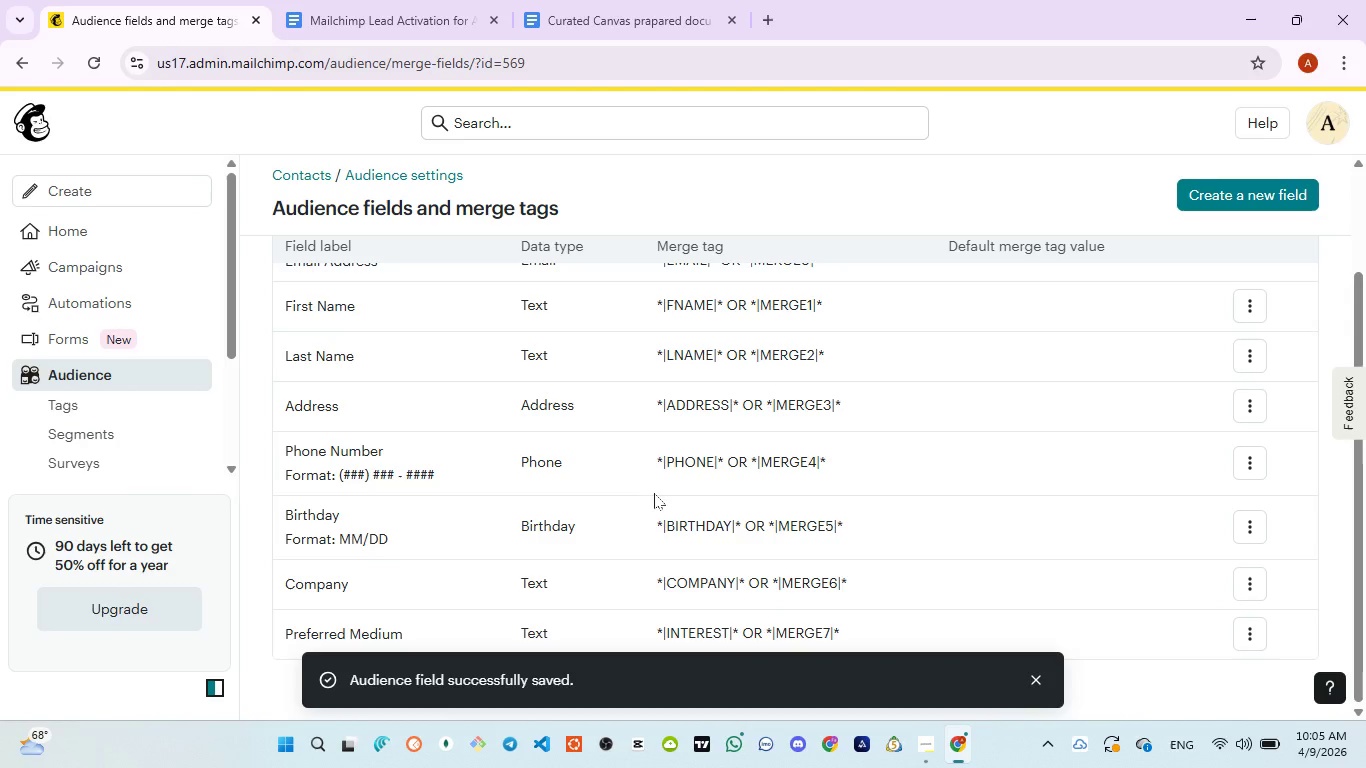 
scroll: coordinate [510, 528], scroll_direction: down, amount: 3.0
 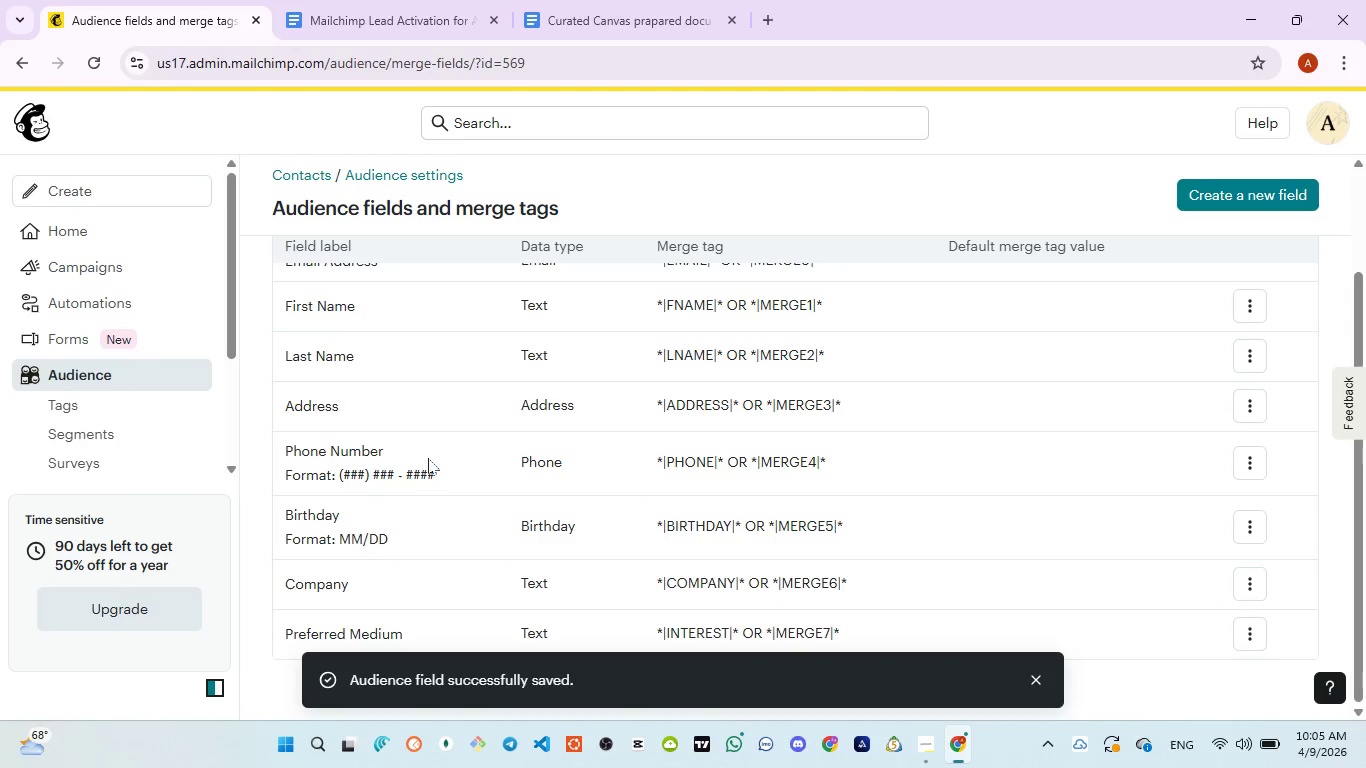 
scroll: coordinate [437, 433], scroll_direction: up, amount: 4.0
 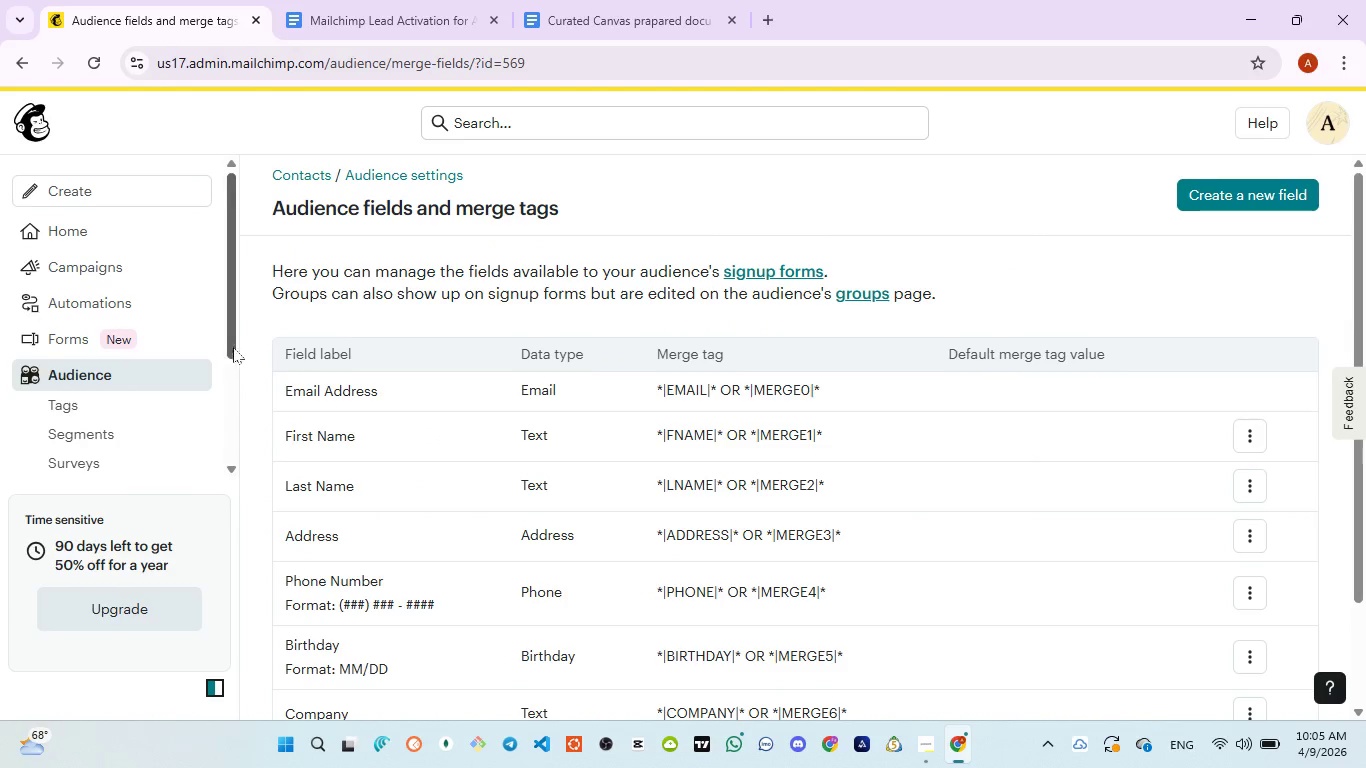 
left_click_drag(start_coordinate=[229, 341], to_coordinate=[233, 318])
 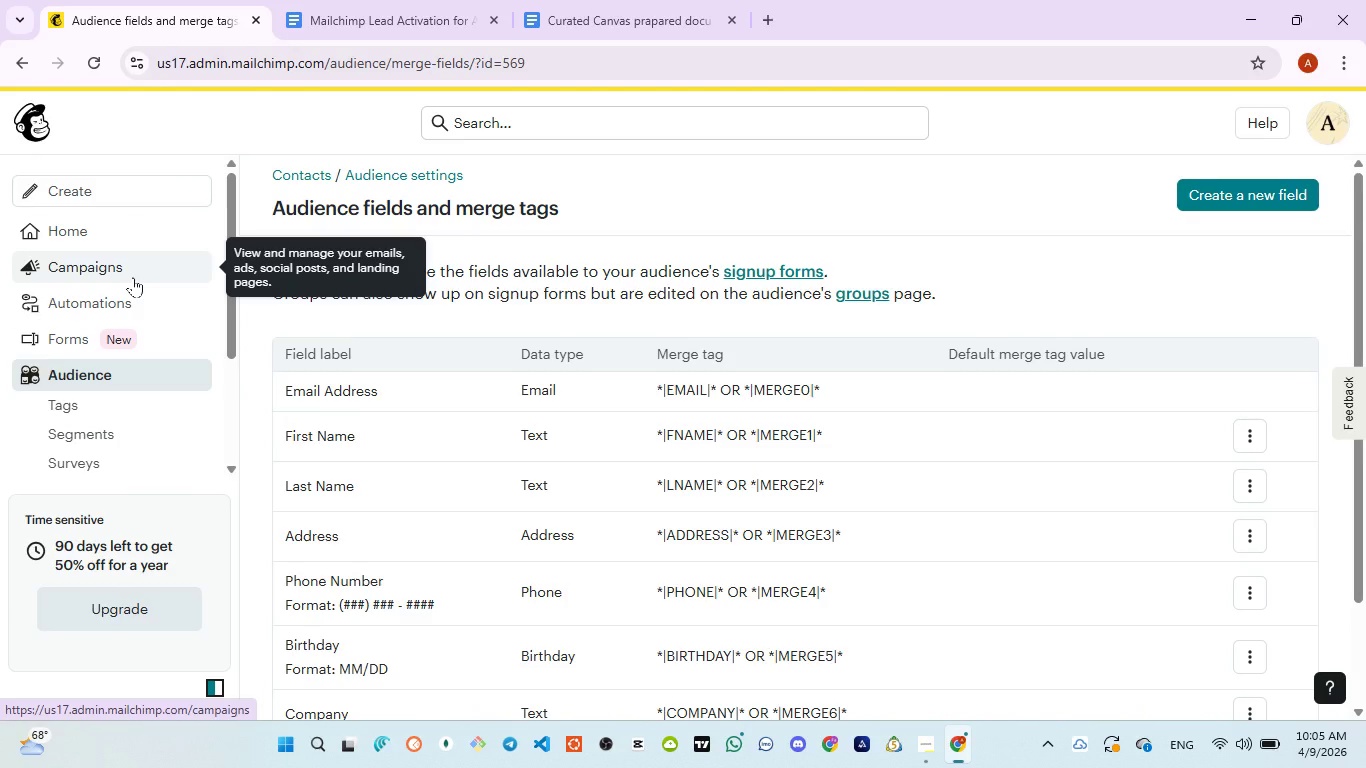 
wait(5.22)
 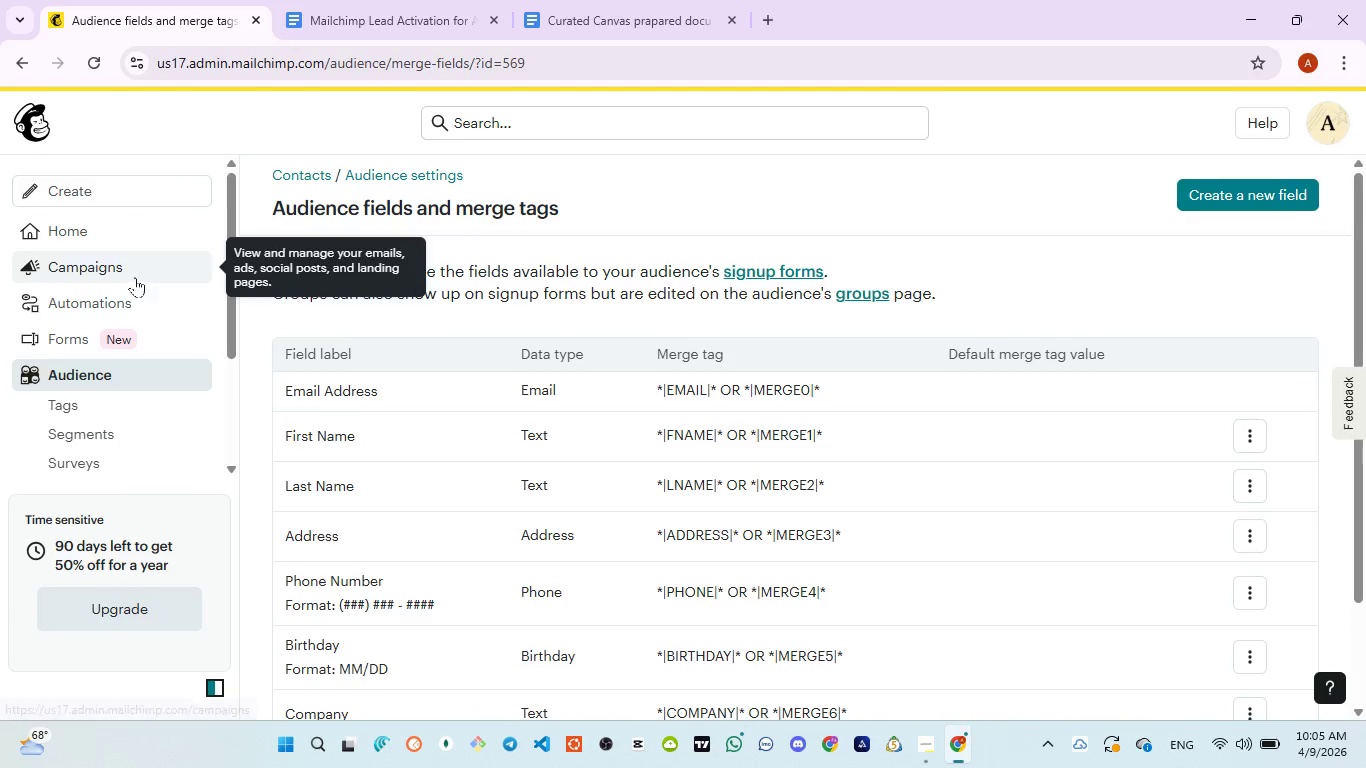 
left_click([133, 277])
 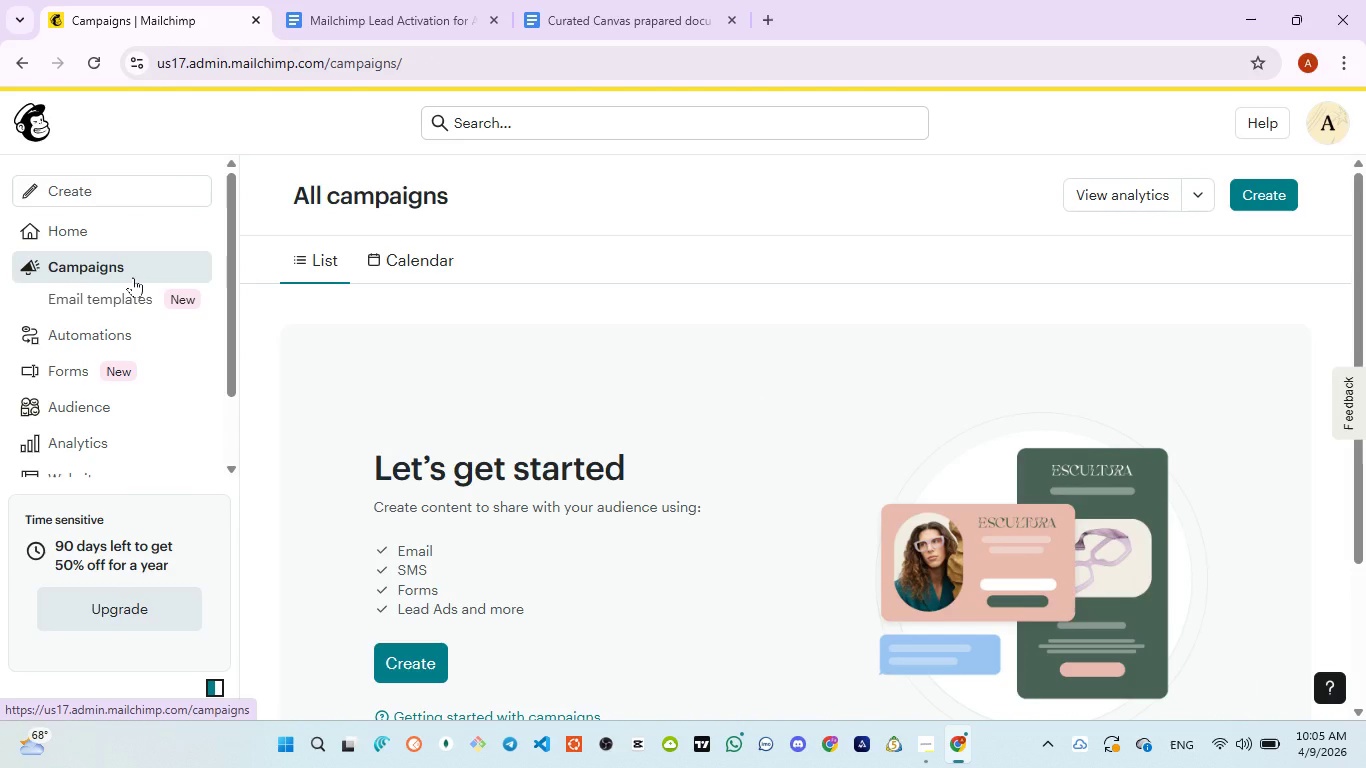 
wait(9.53)
 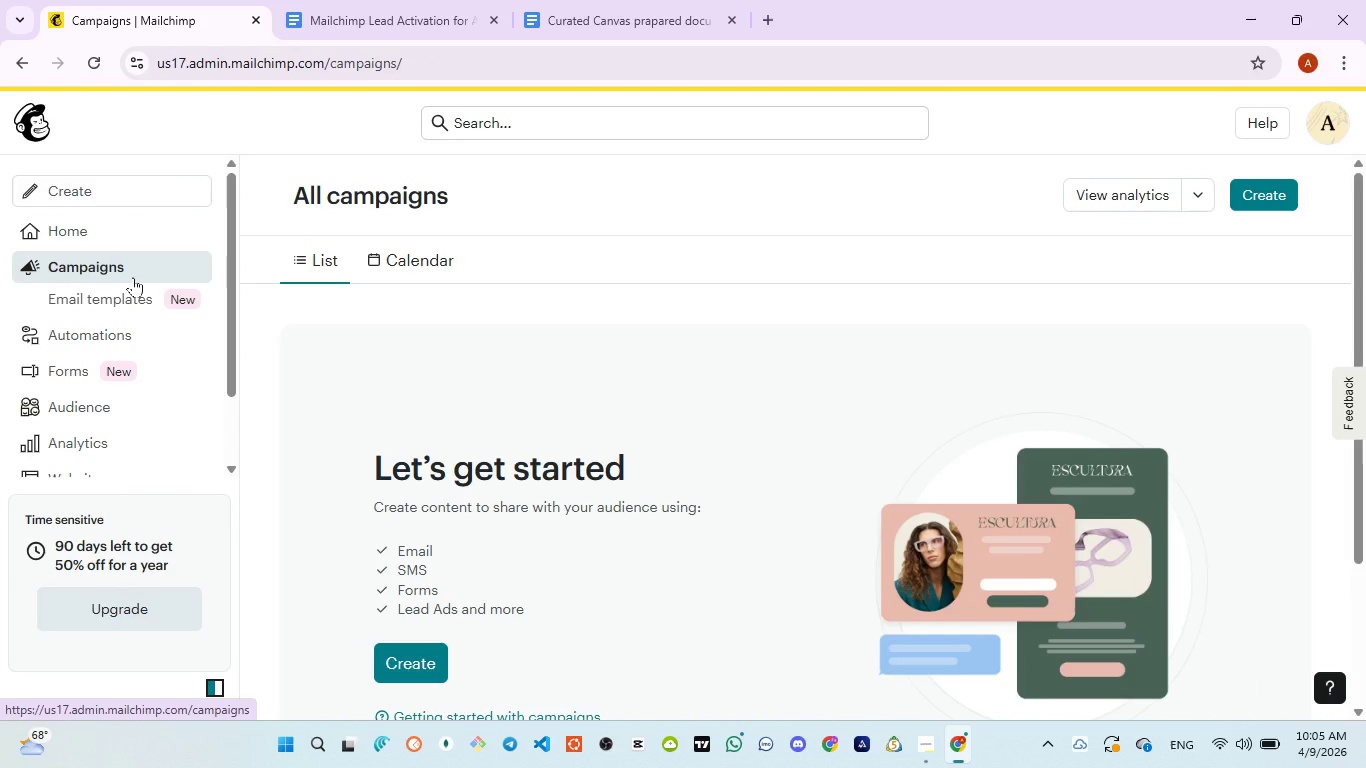 
scroll: coordinate [545, 482], scroll_direction: down, amount: 2.0
 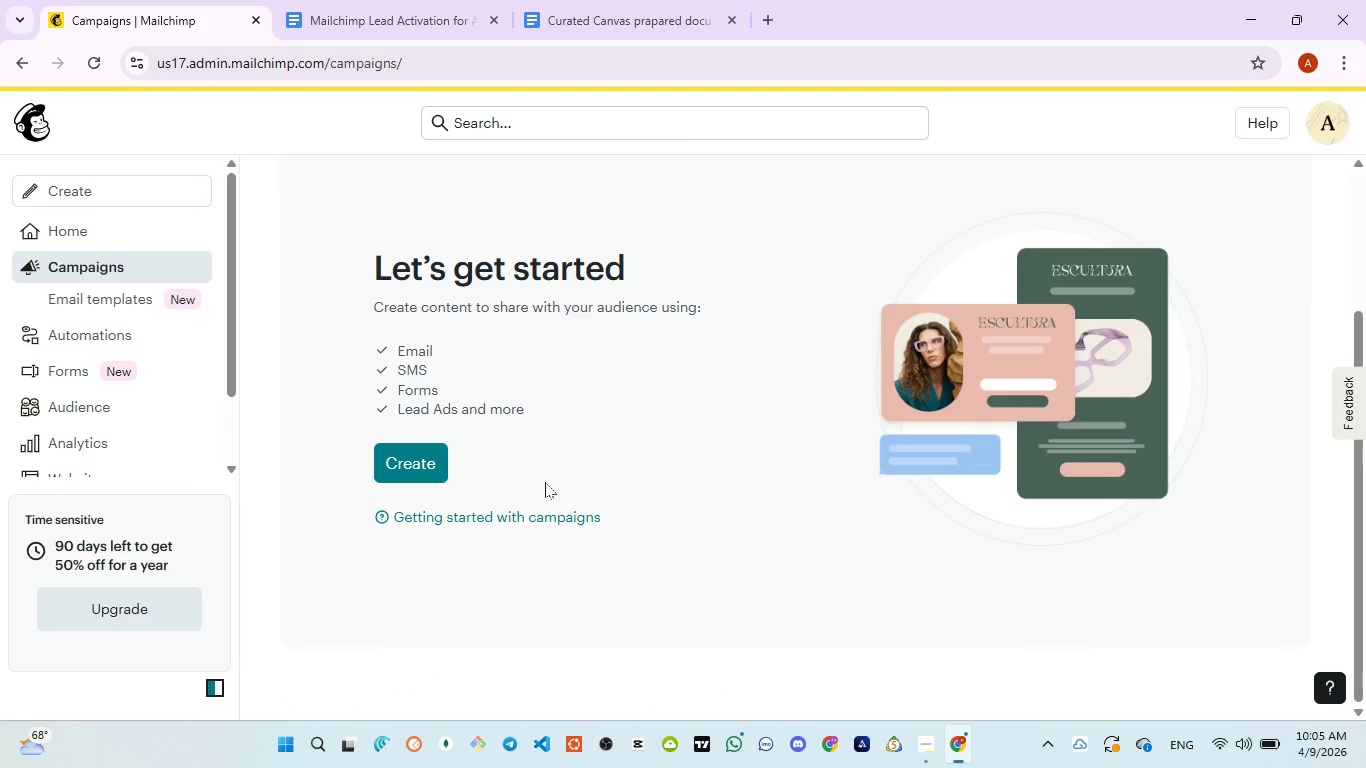 
scroll: coordinate [545, 482], scroll_direction: up, amount: 5.0
 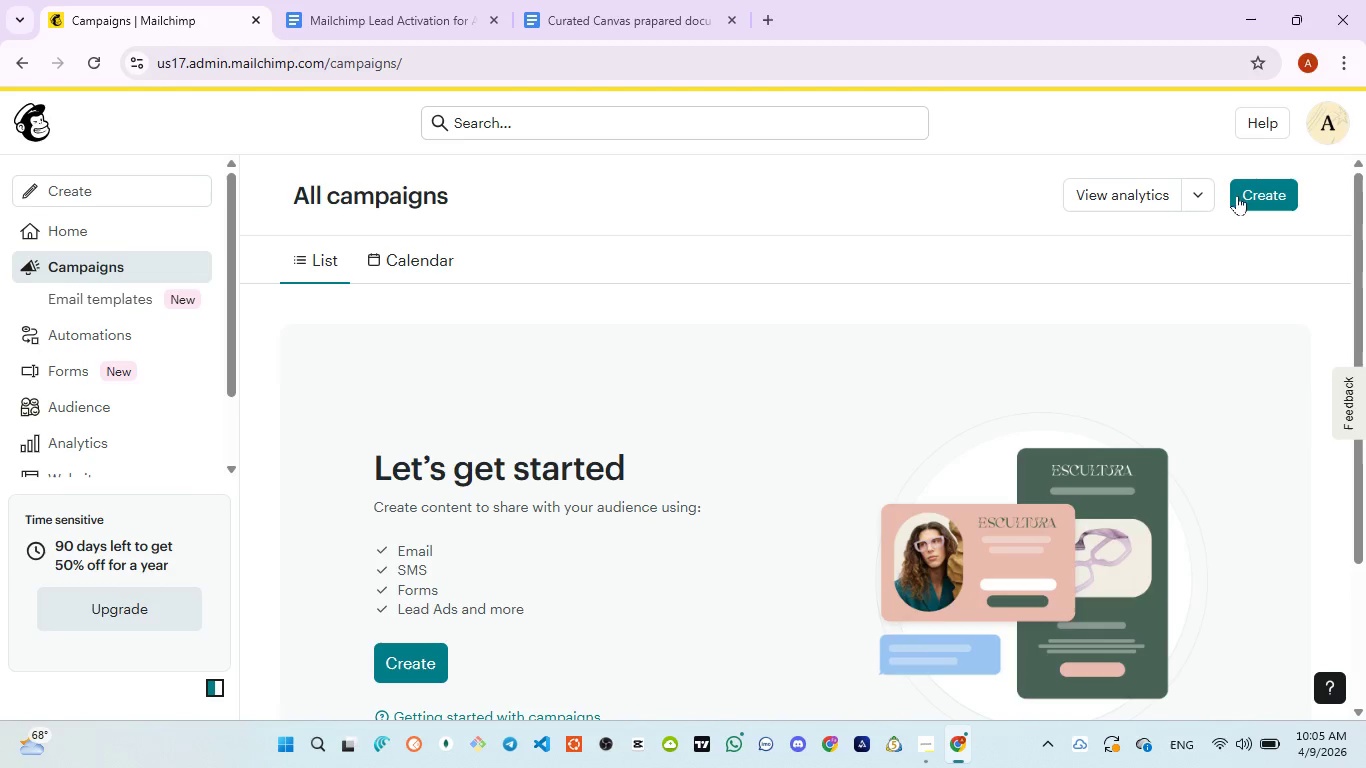 
left_click([1248, 194])
 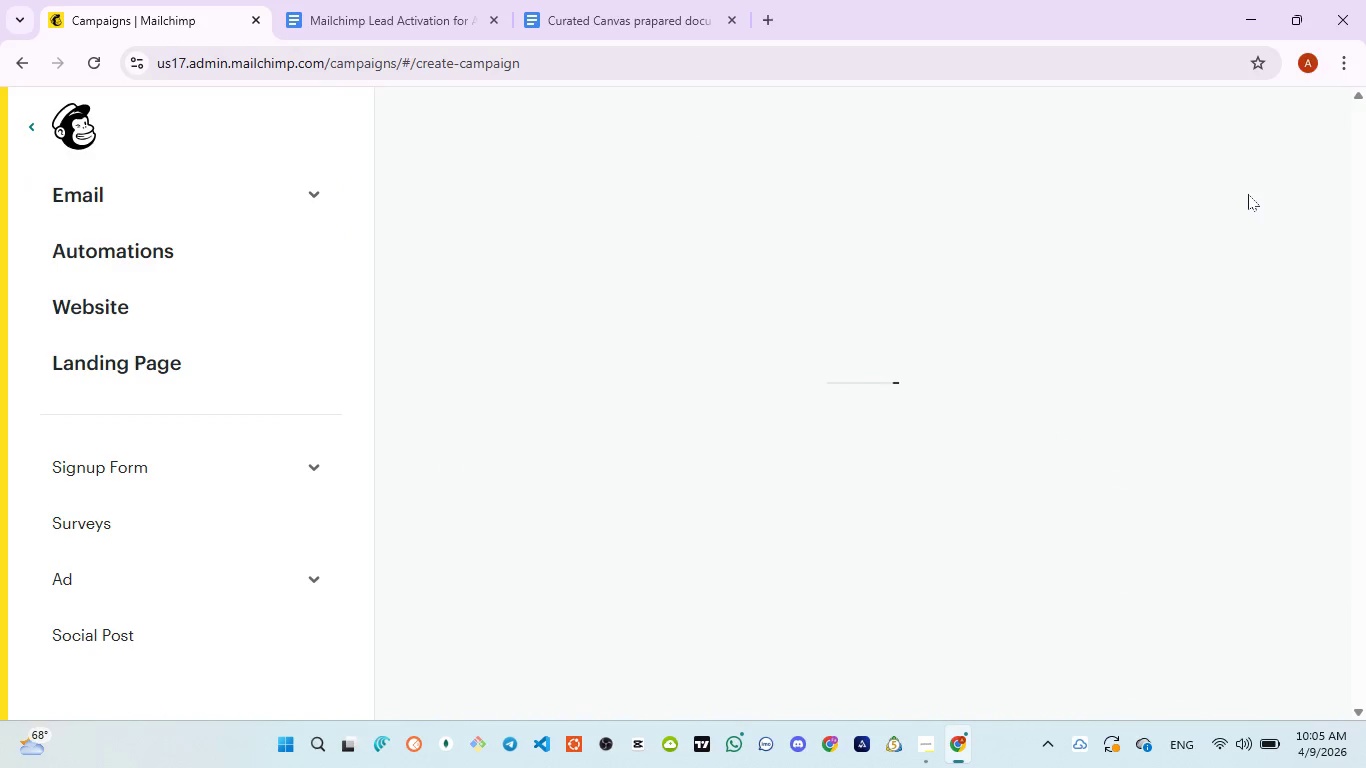 
mouse_move([1020, 334])
 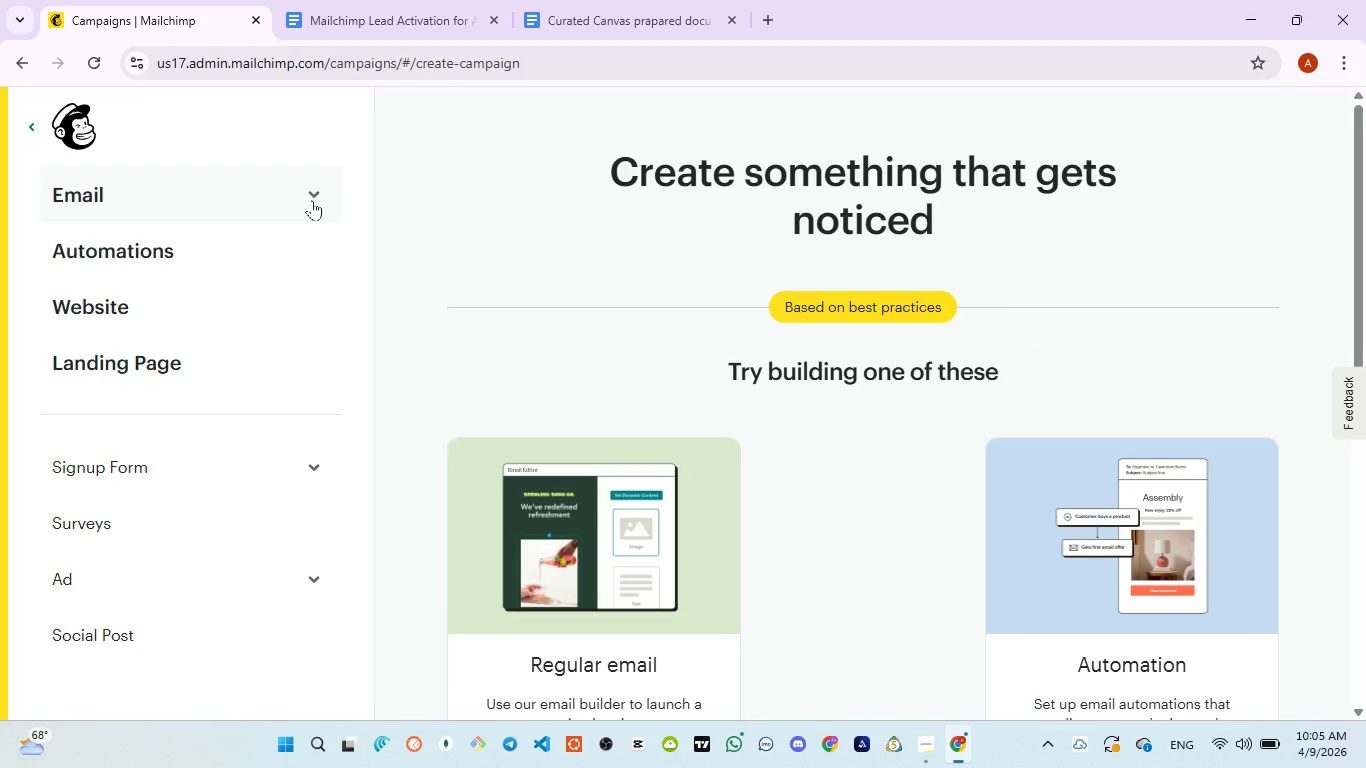 
left_click([312, 200])
 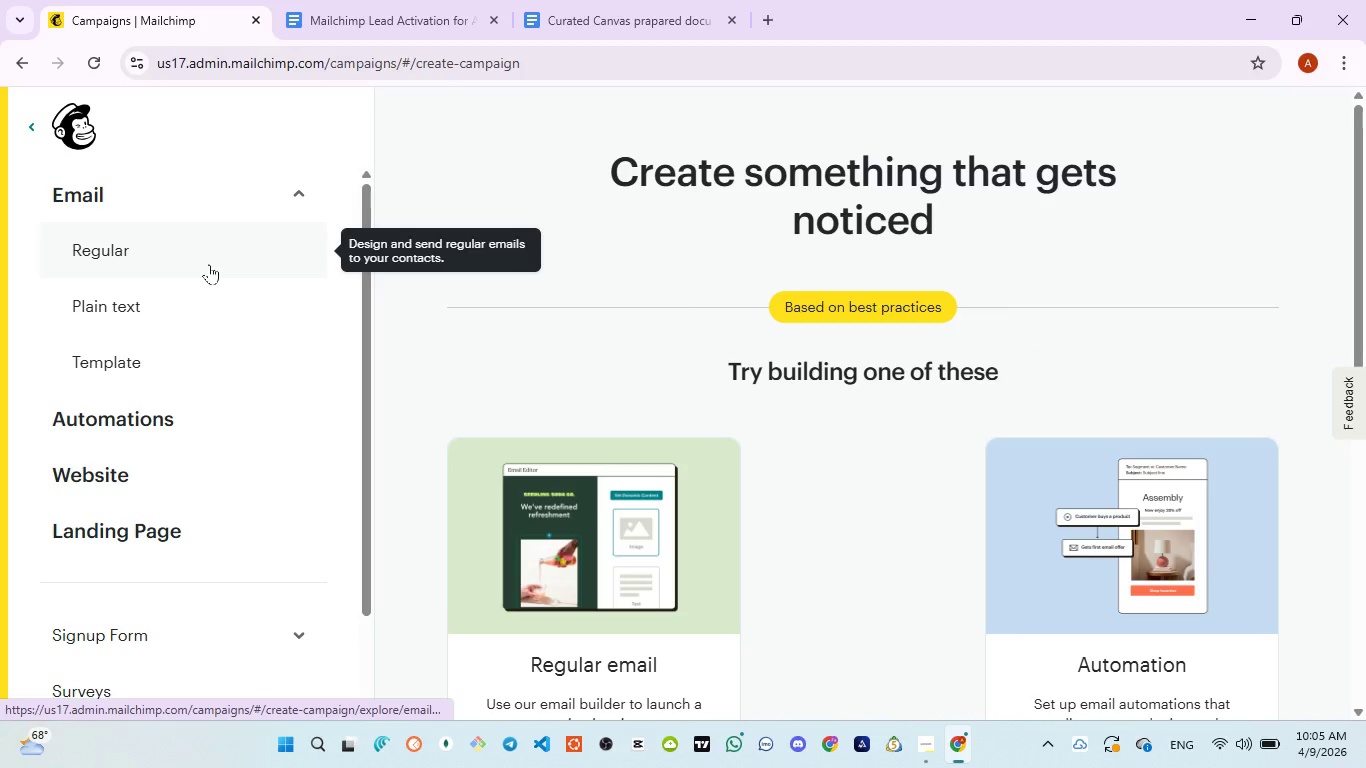 
left_click([209, 264])
 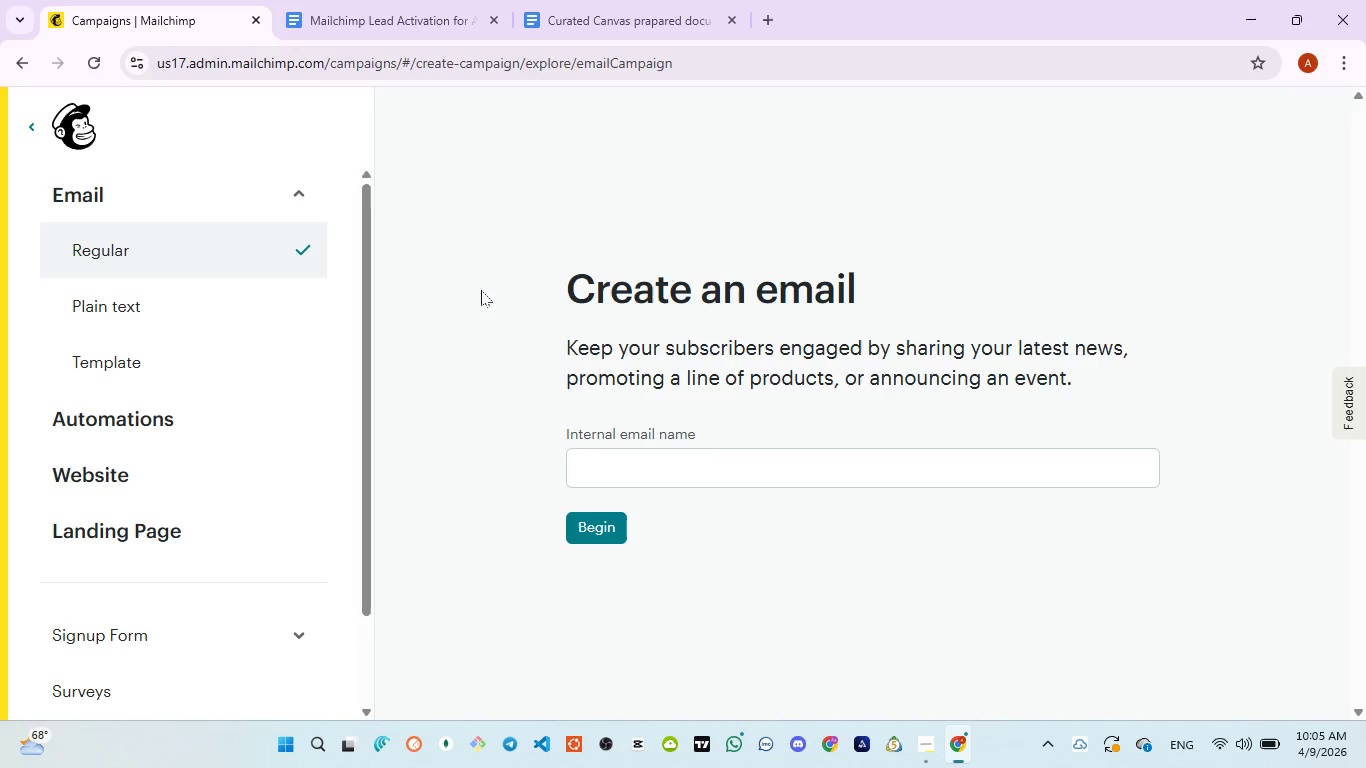 
left_click_drag(start_coordinate=[554, 285], to_coordinate=[880, 282])
 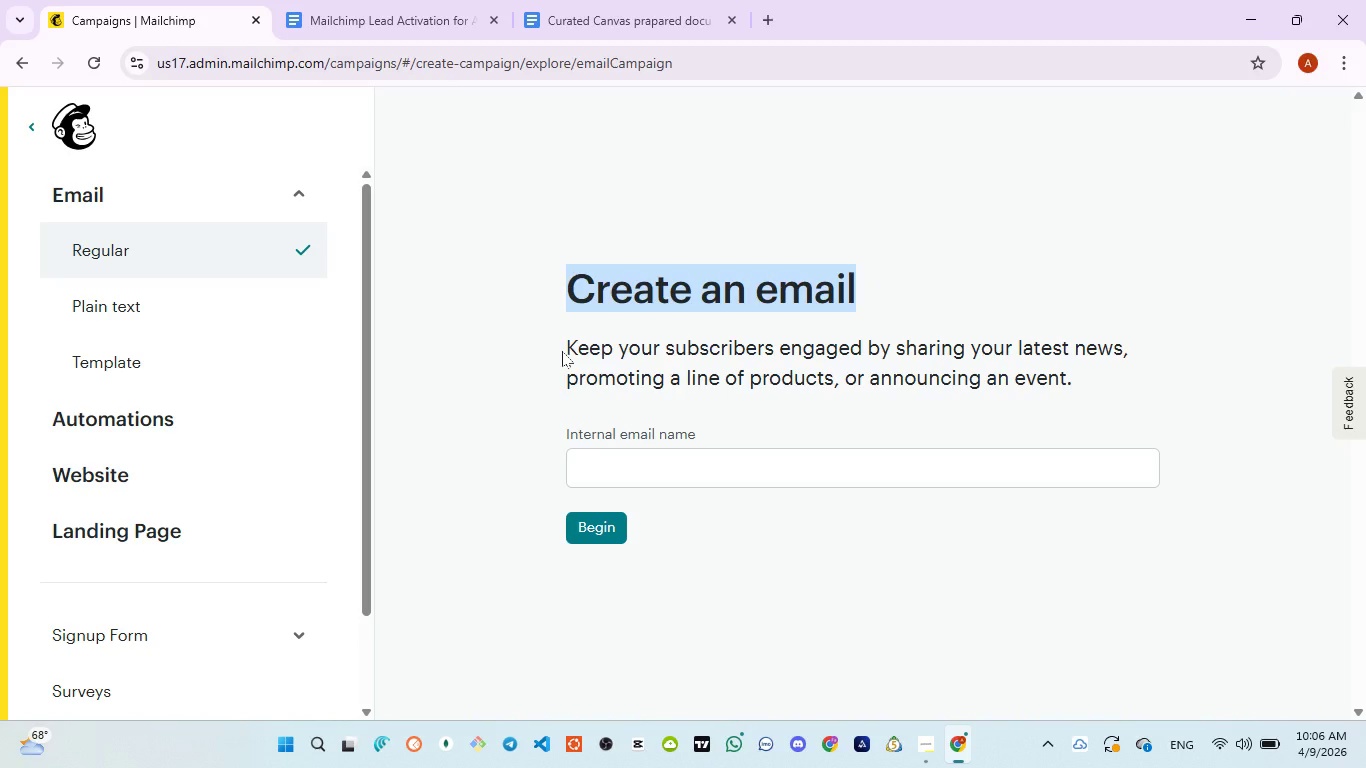 
left_click_drag(start_coordinate=[562, 351], to_coordinate=[1072, 376])
 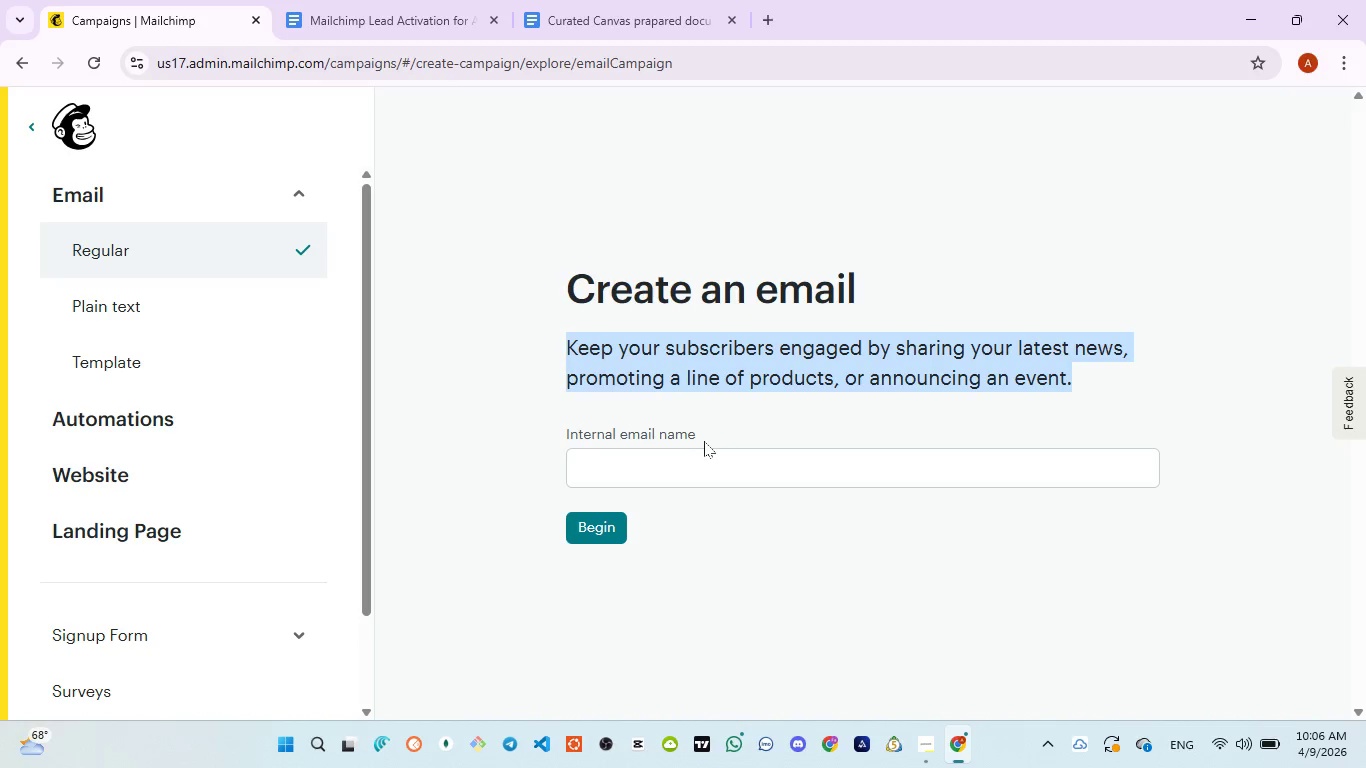 
left_click([698, 432])
 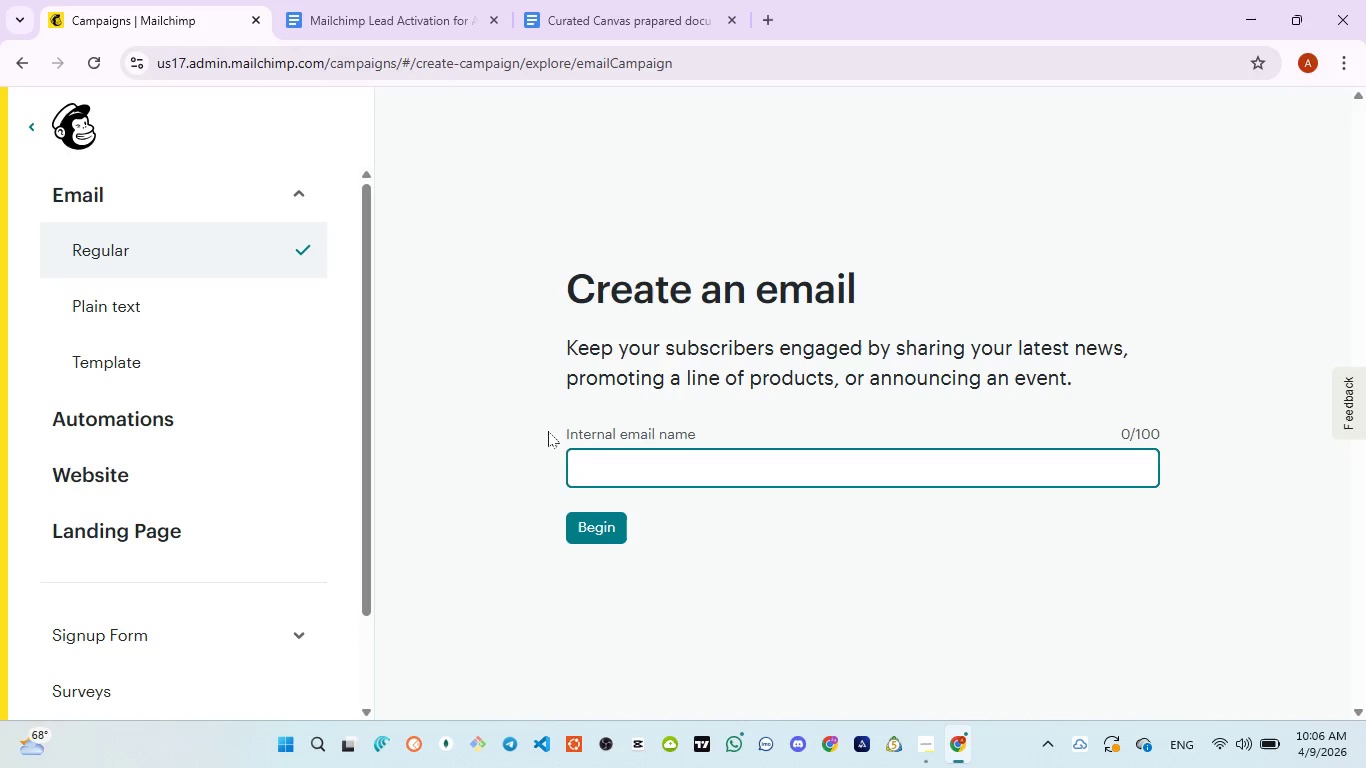 
left_click_drag(start_coordinate=[547, 431], to_coordinate=[701, 425])
 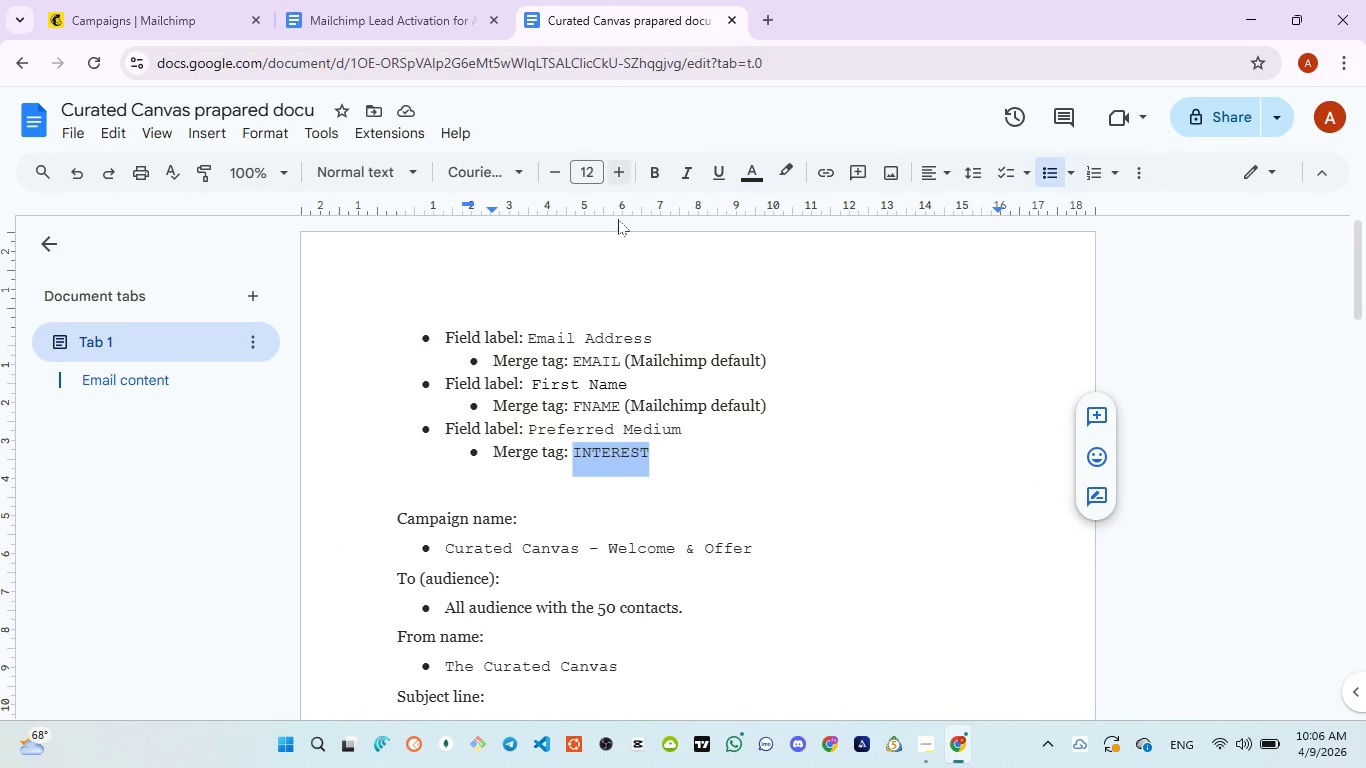 
scroll: coordinate [541, 510], scroll_direction: down, amount: 1.0
 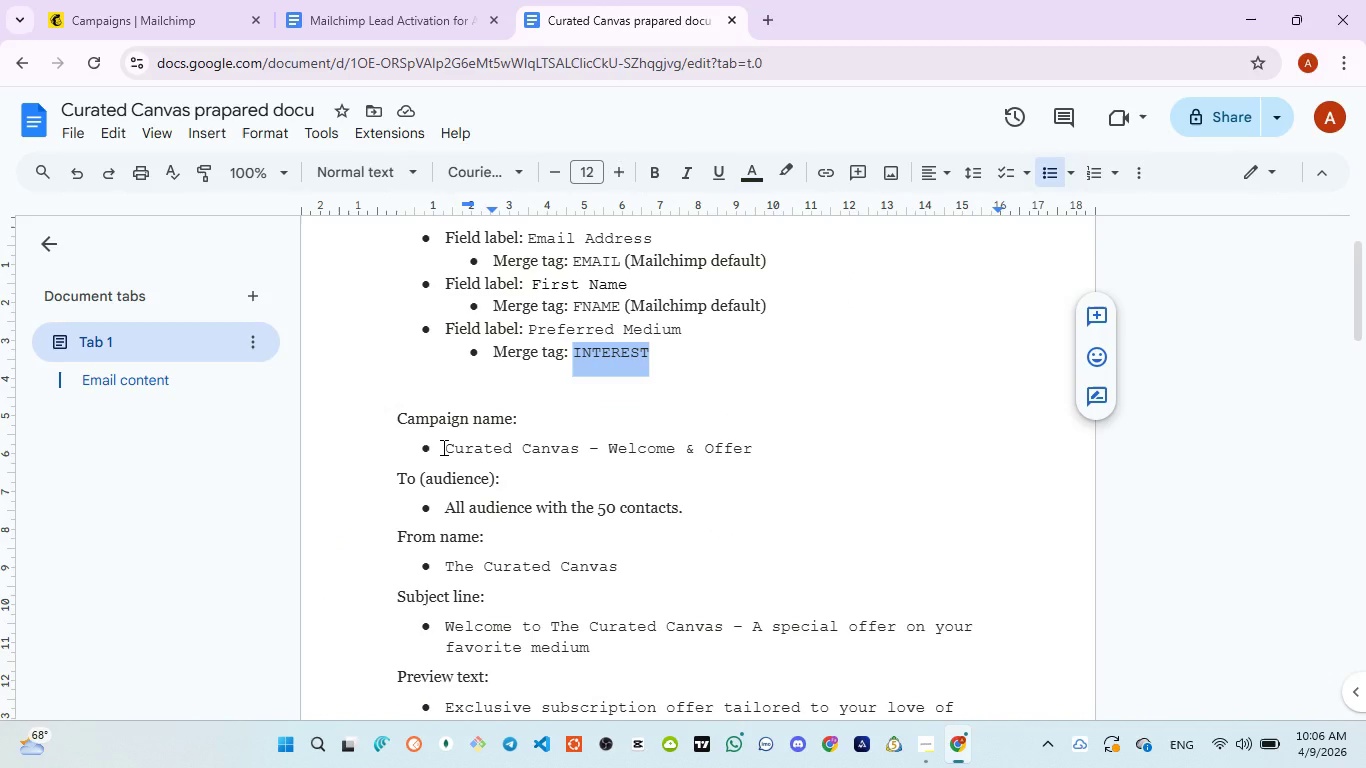 
left_click_drag(start_coordinate=[442, 447], to_coordinate=[752, 441])
 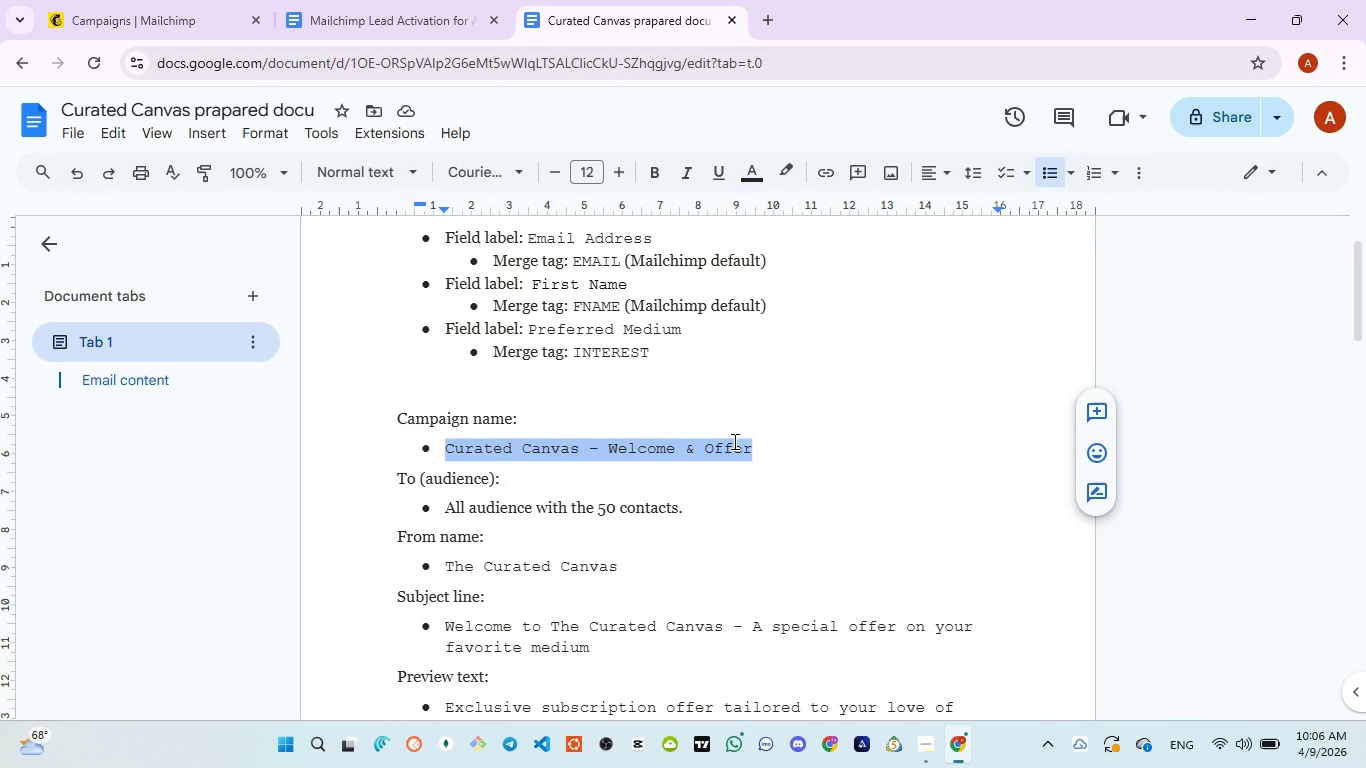 
right_click([733, 441])
 